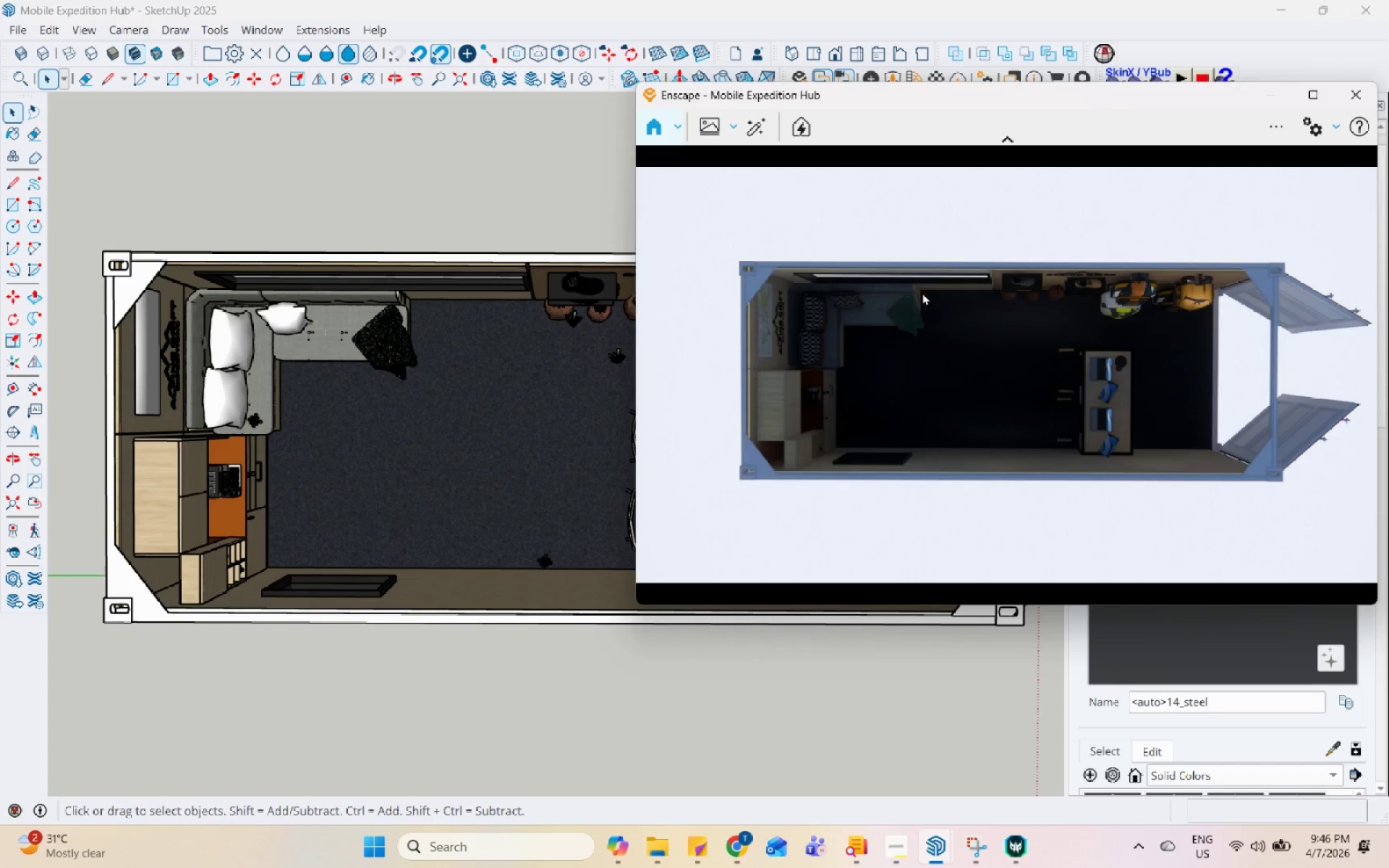 
key(Control+I)
 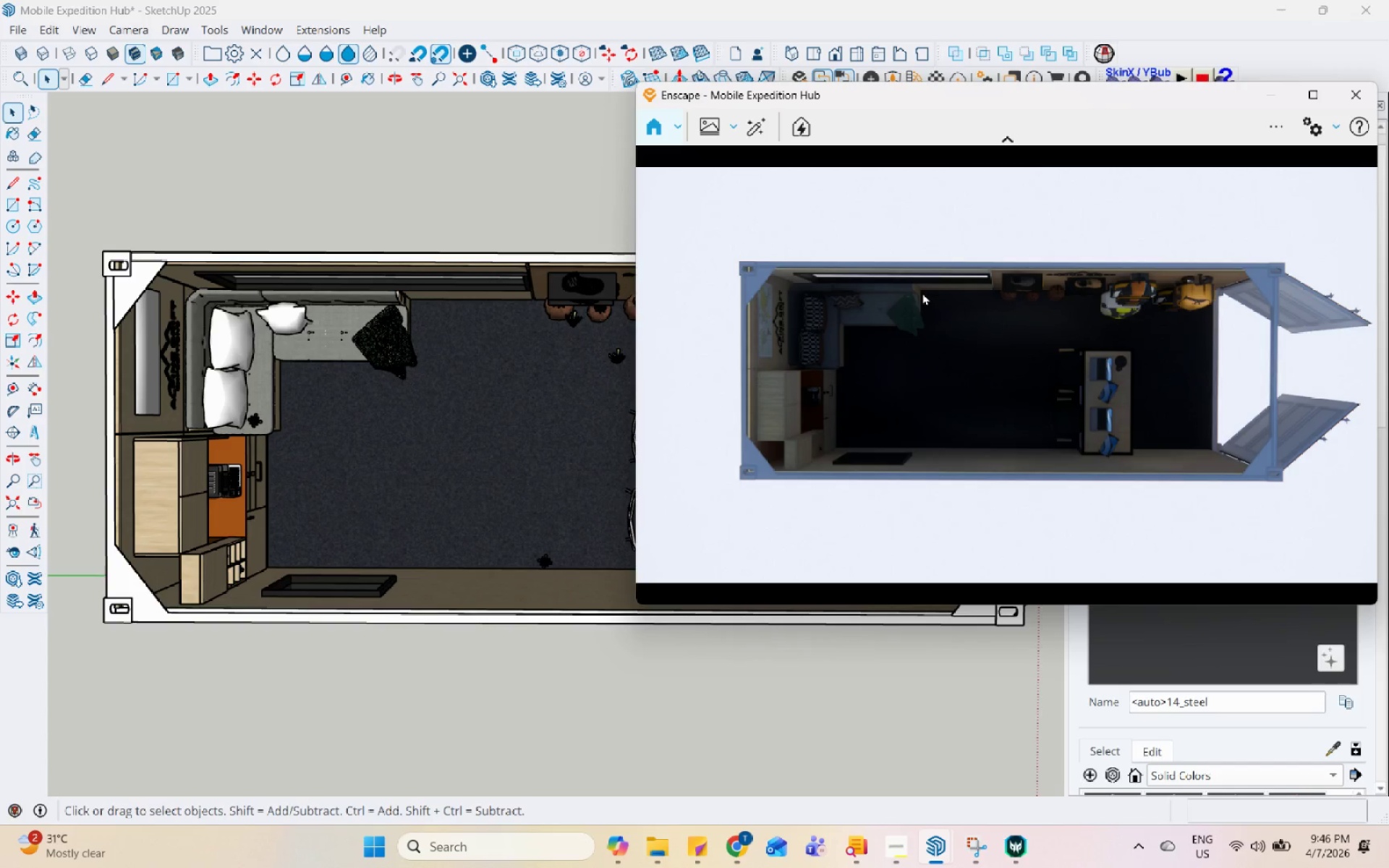 
key(Control+I)
 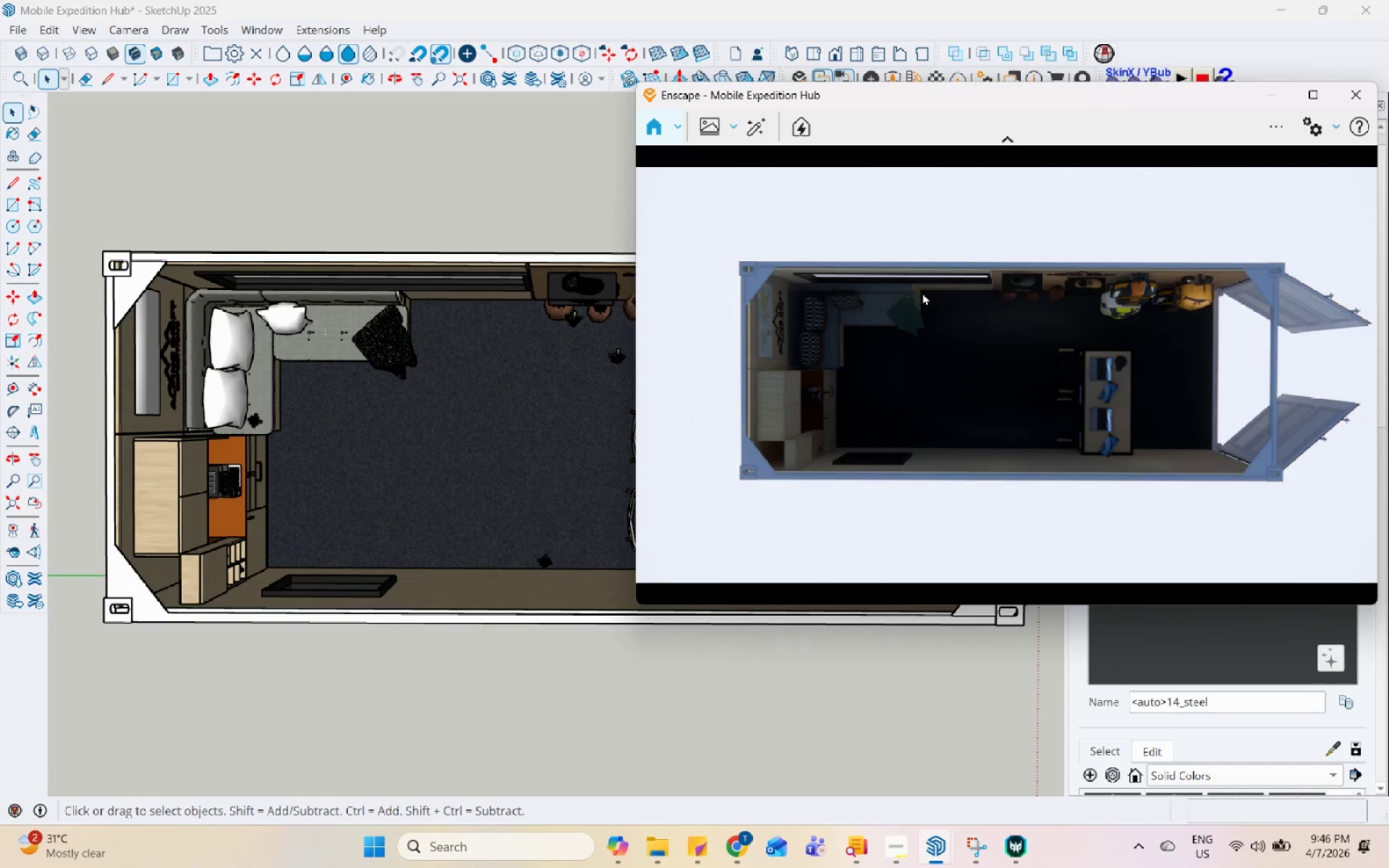 
key(Control+I)
 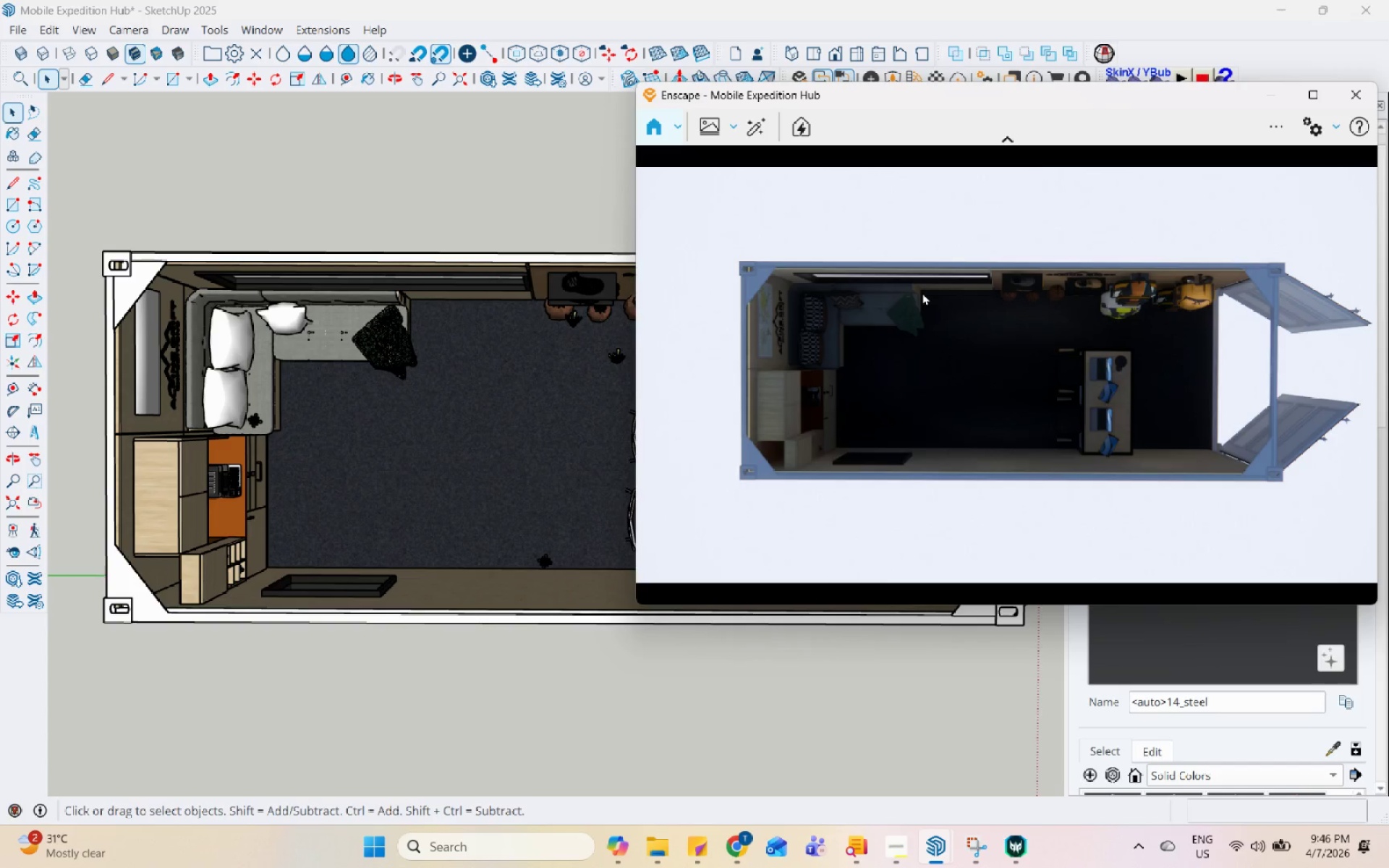 
type(UUUUU)
 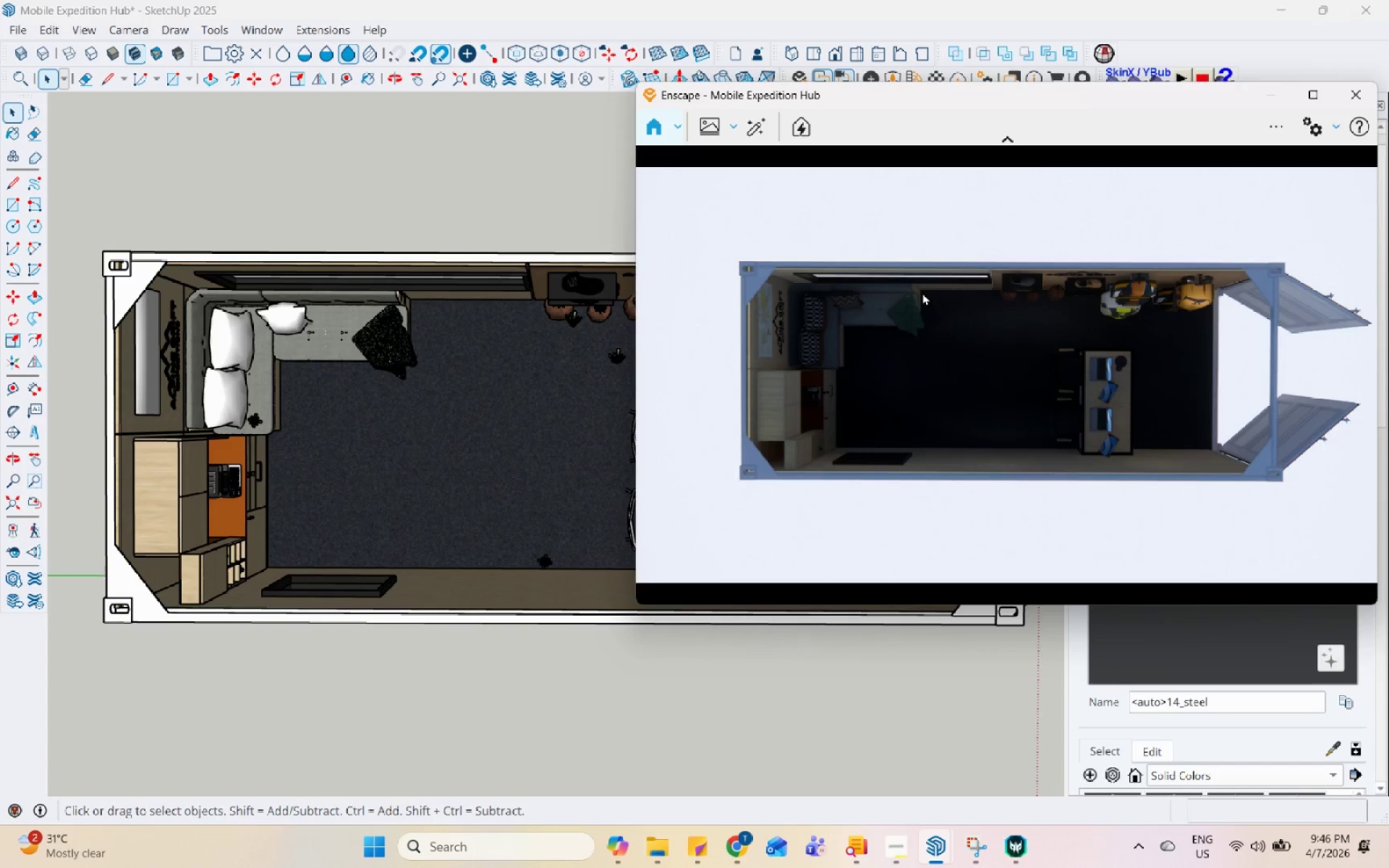 
left_click([922, 292])
 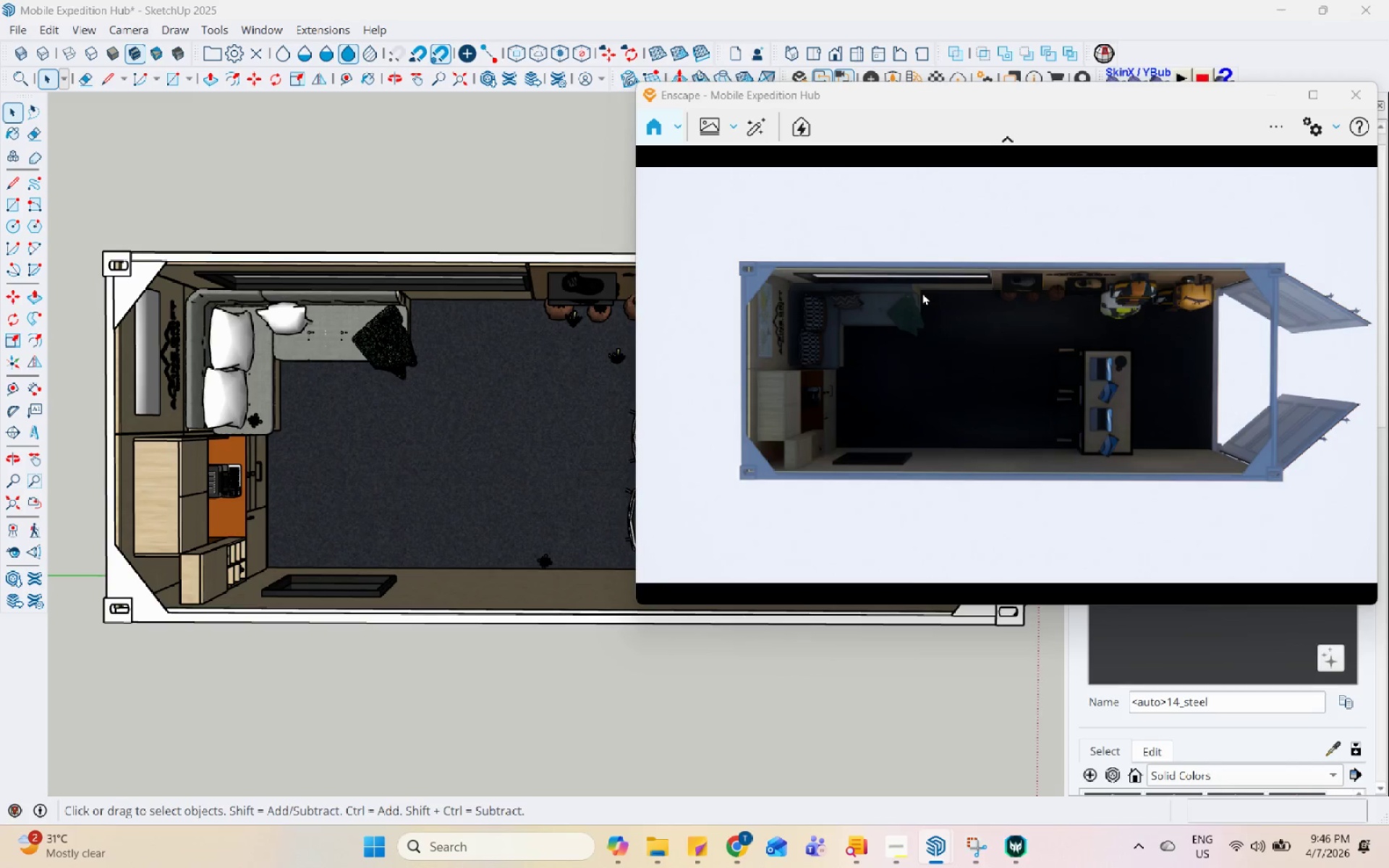 
type(UUUUUUUUUUUUUUUUUUIIIIIIIIIIIIIIIIIIIIIII)
 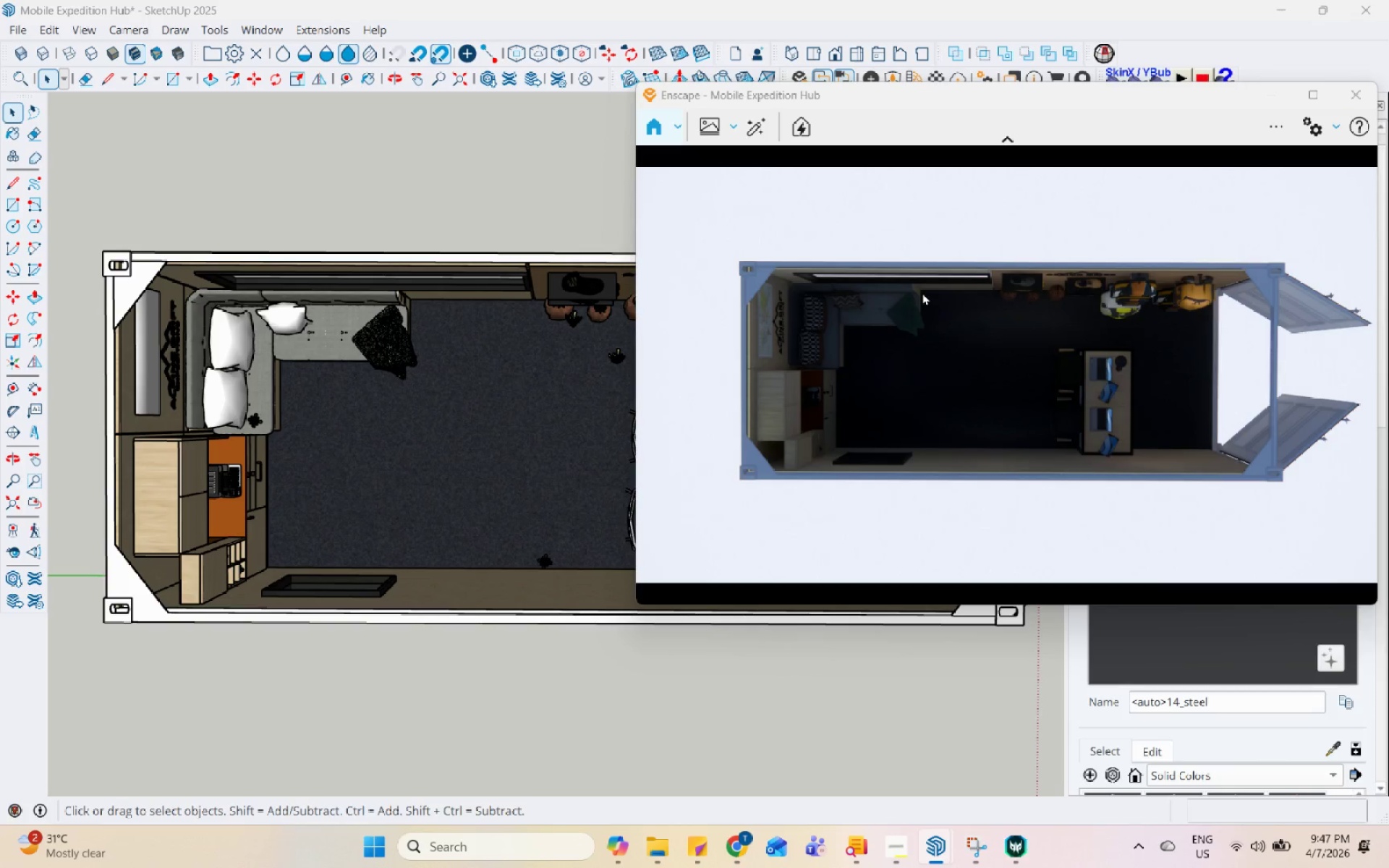 
double_click([1246, 164])
 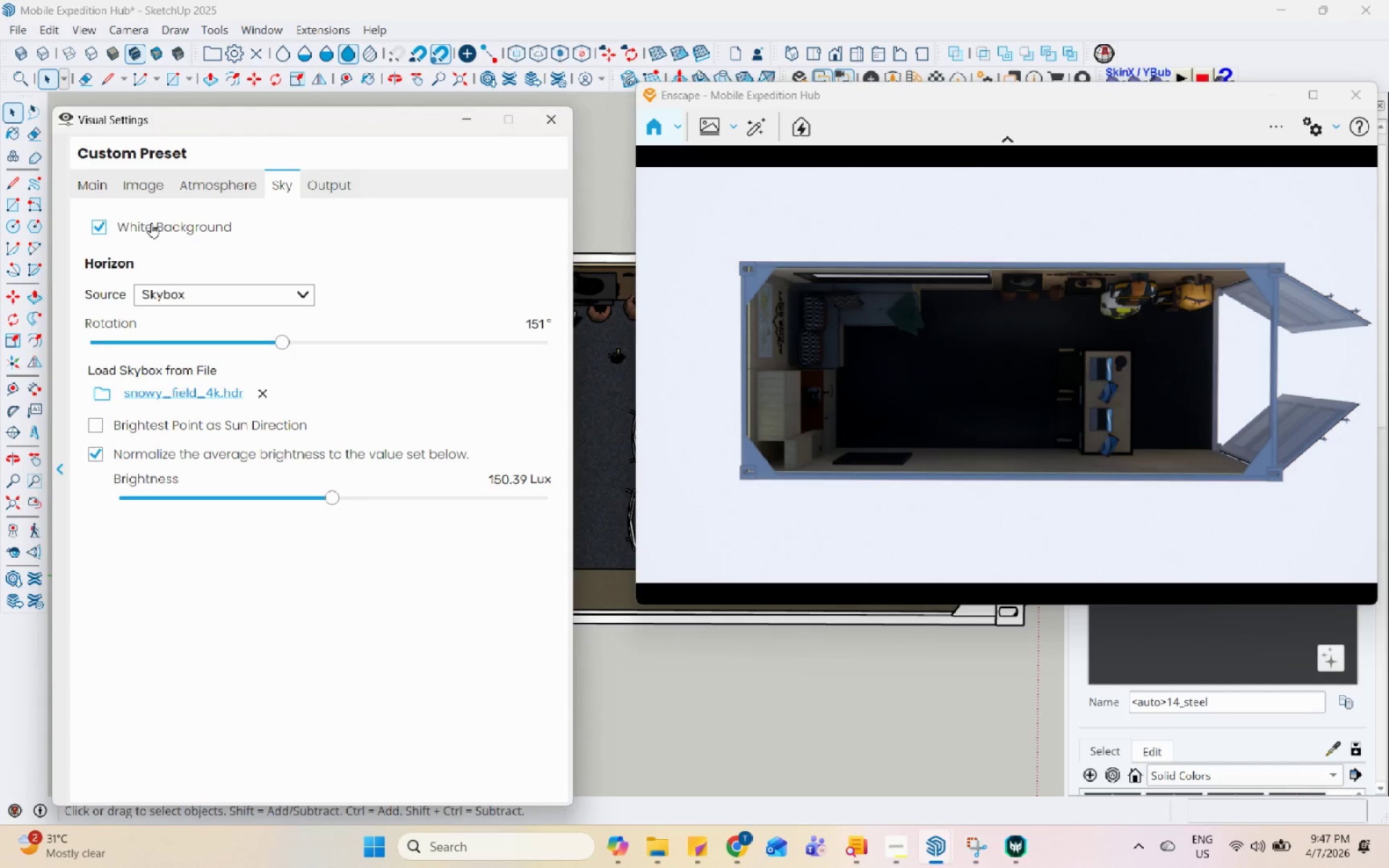 
left_click([213, 182])
 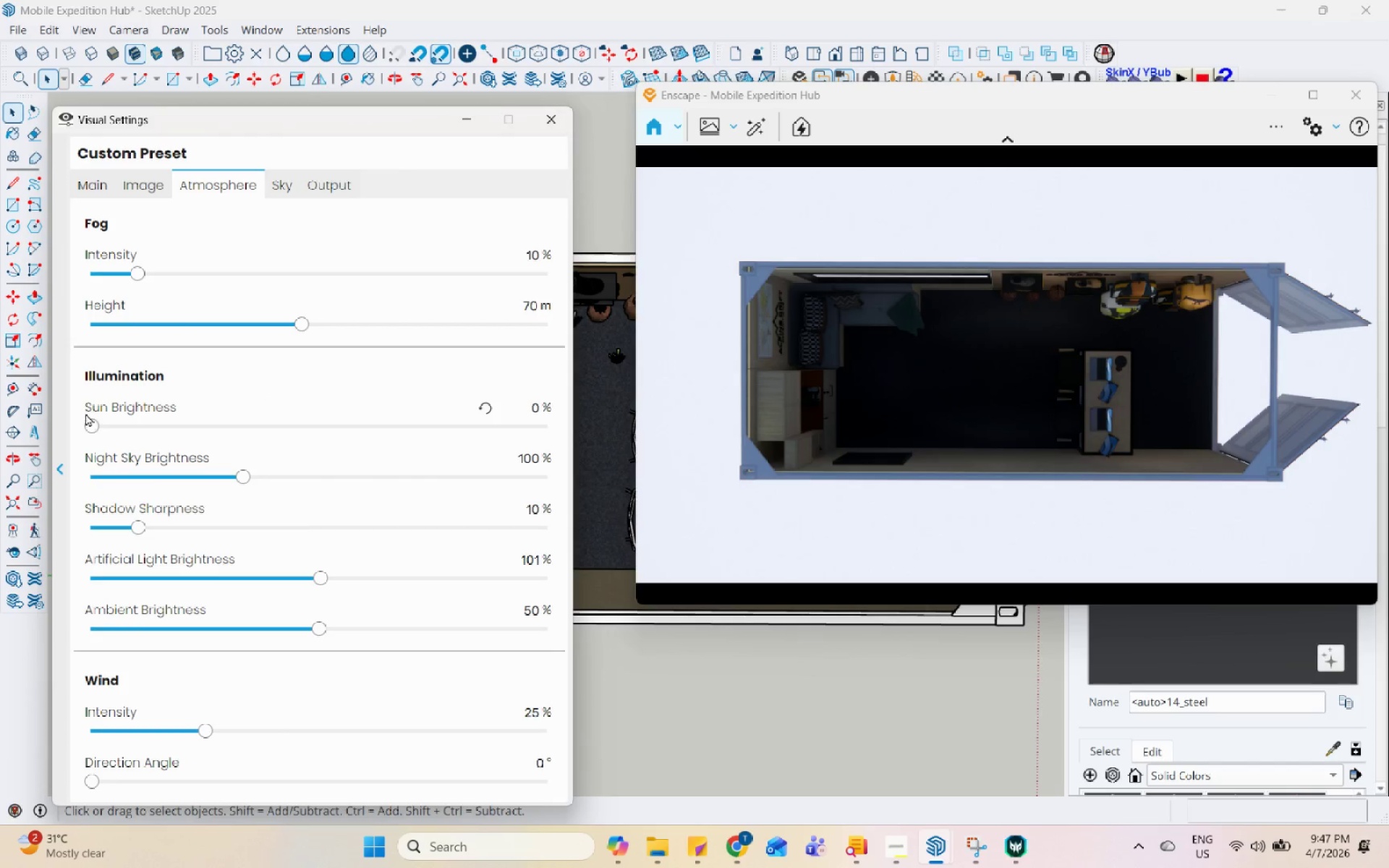 
left_click([103, 418])
 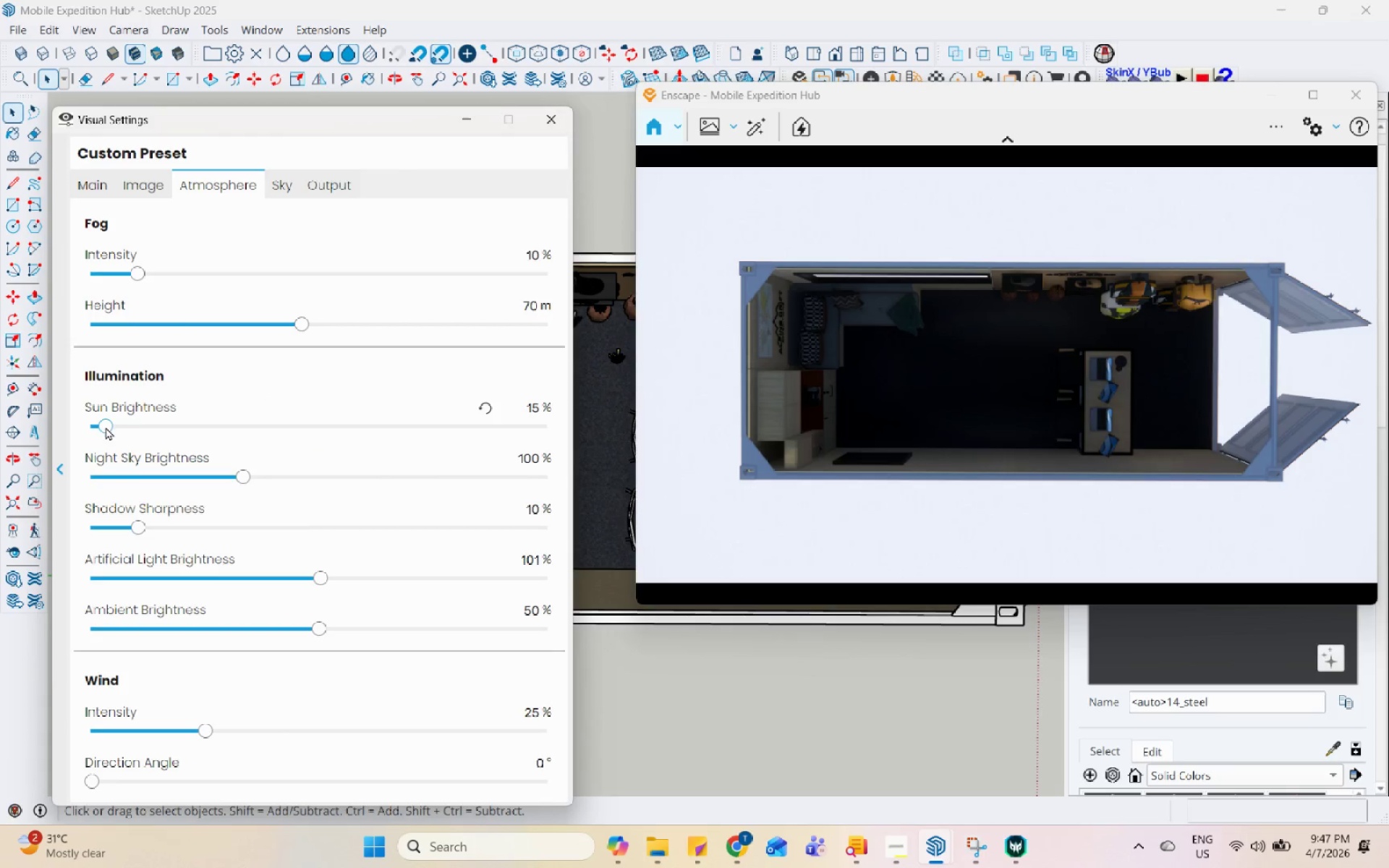 
left_click([114, 423])
 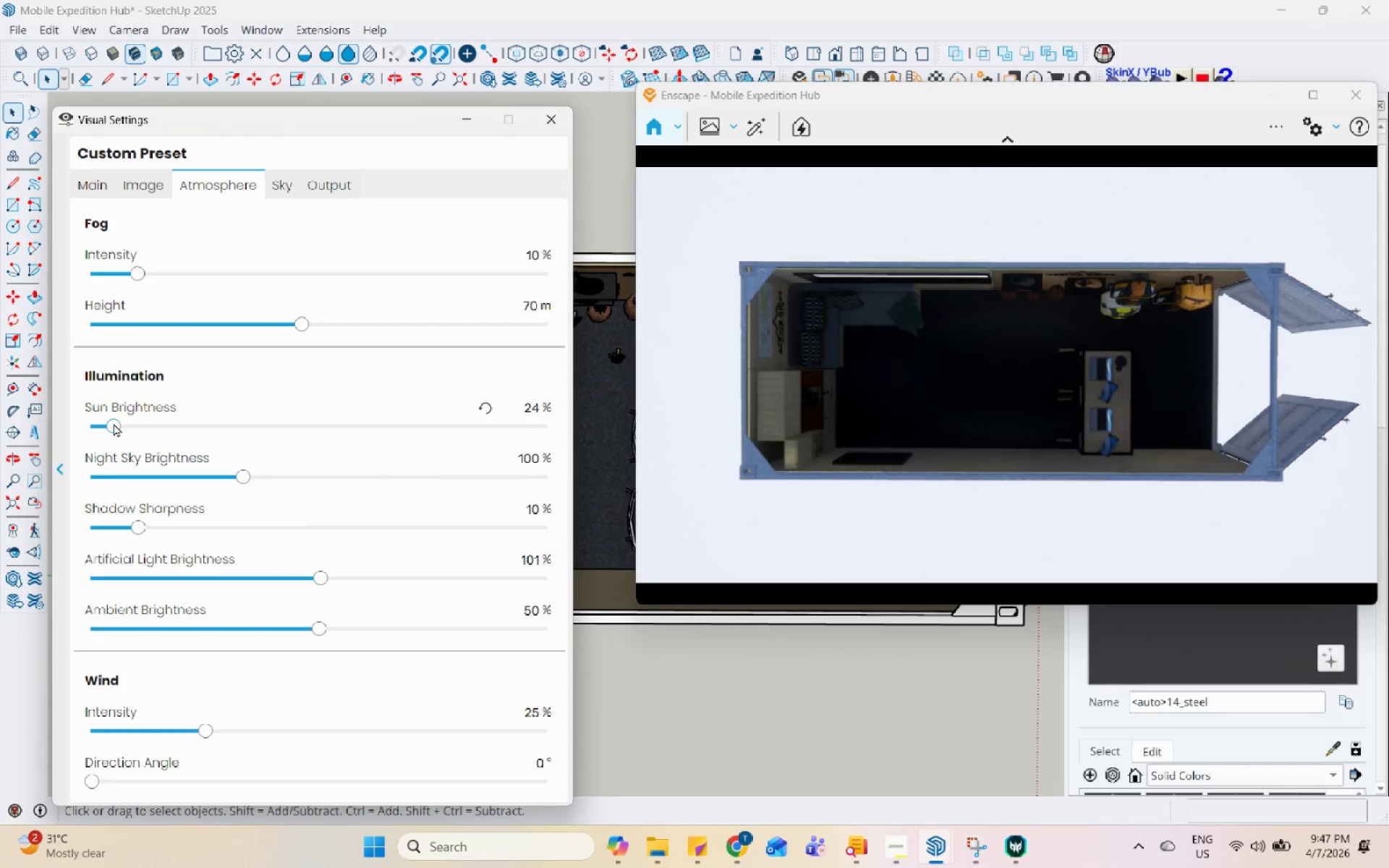 
double_click([122, 424])
 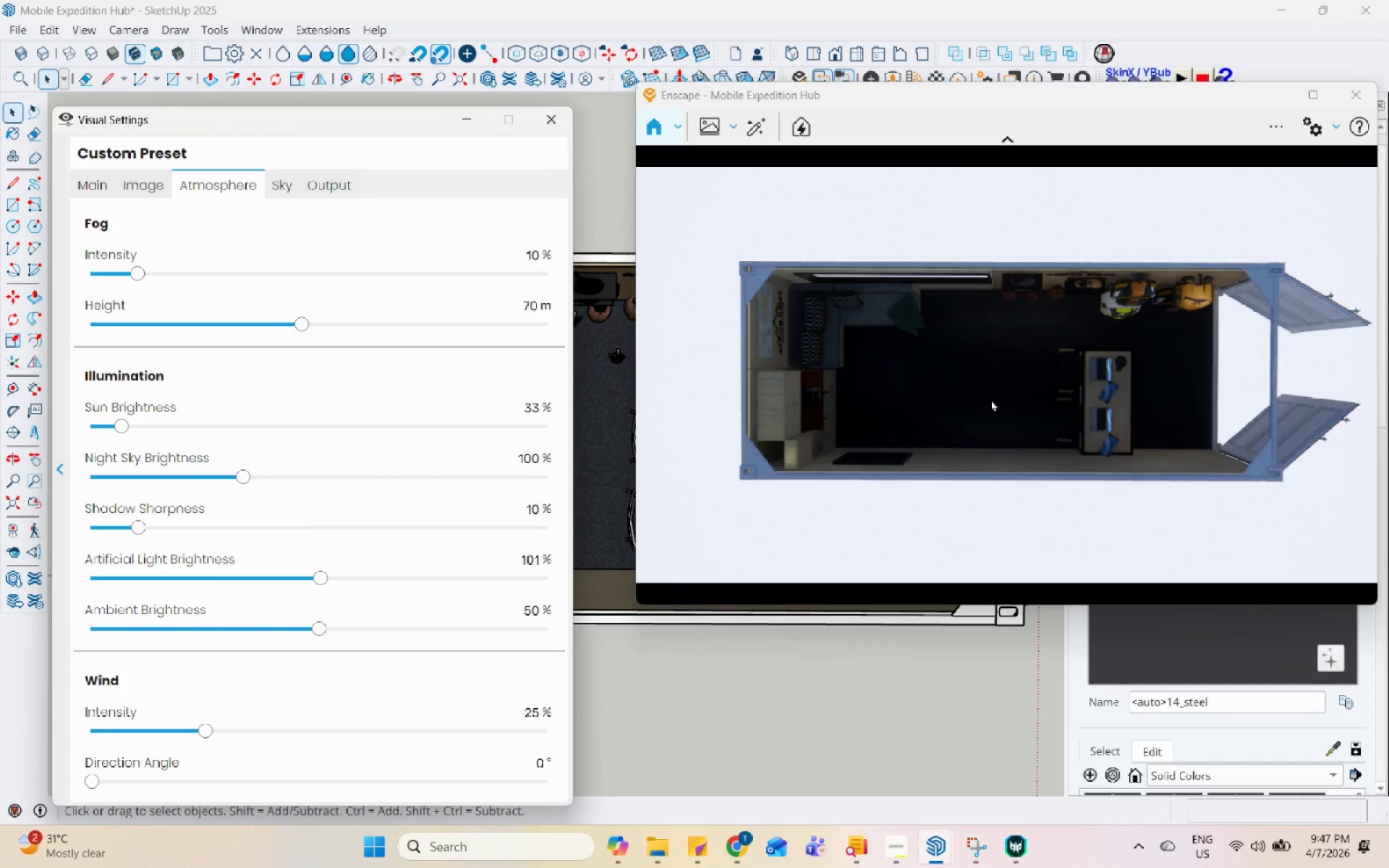 
triple_click([1069, 409])
 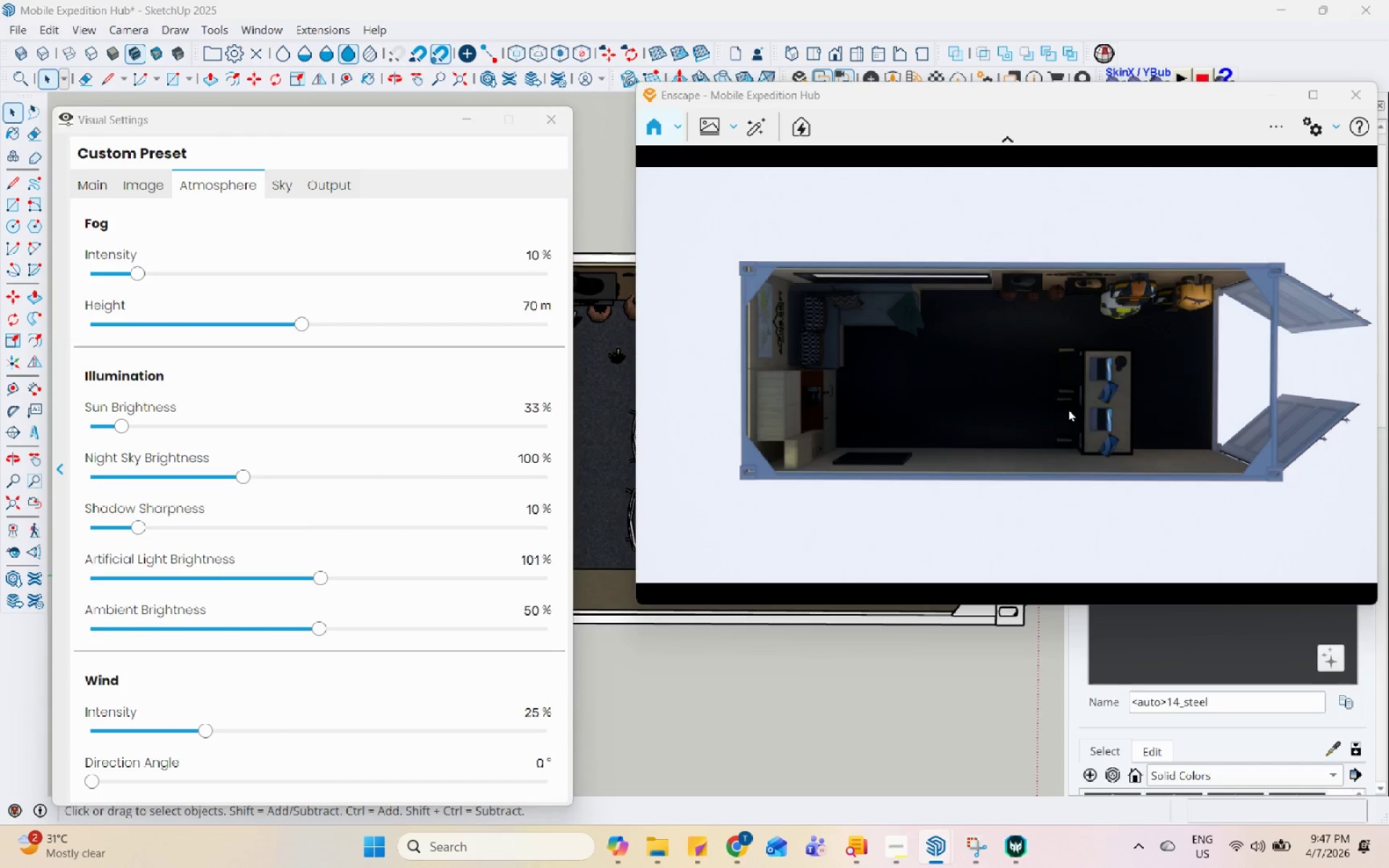 
type(UUUUUUUUUUUUUUUUI)
 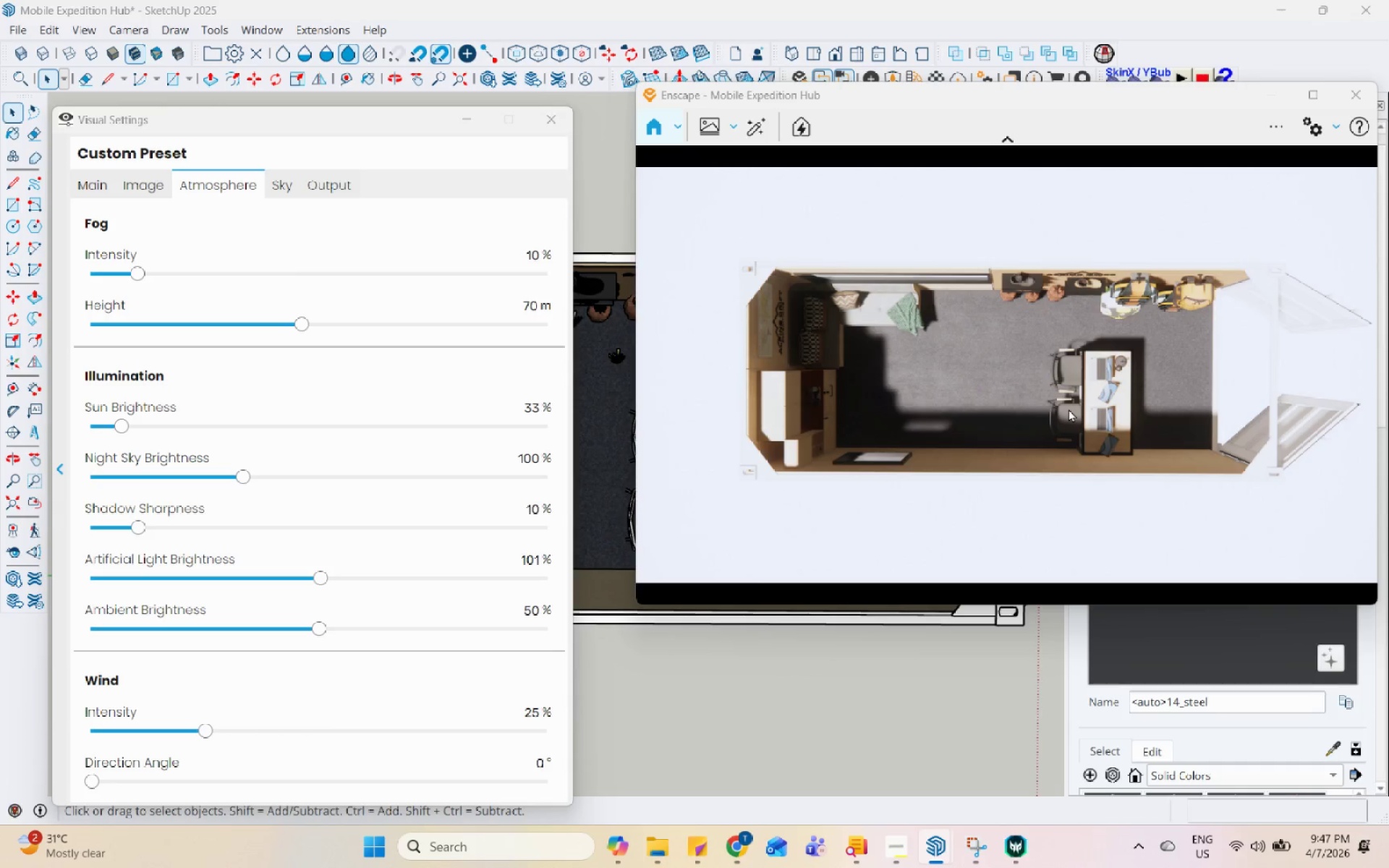 
key(Control+U)
 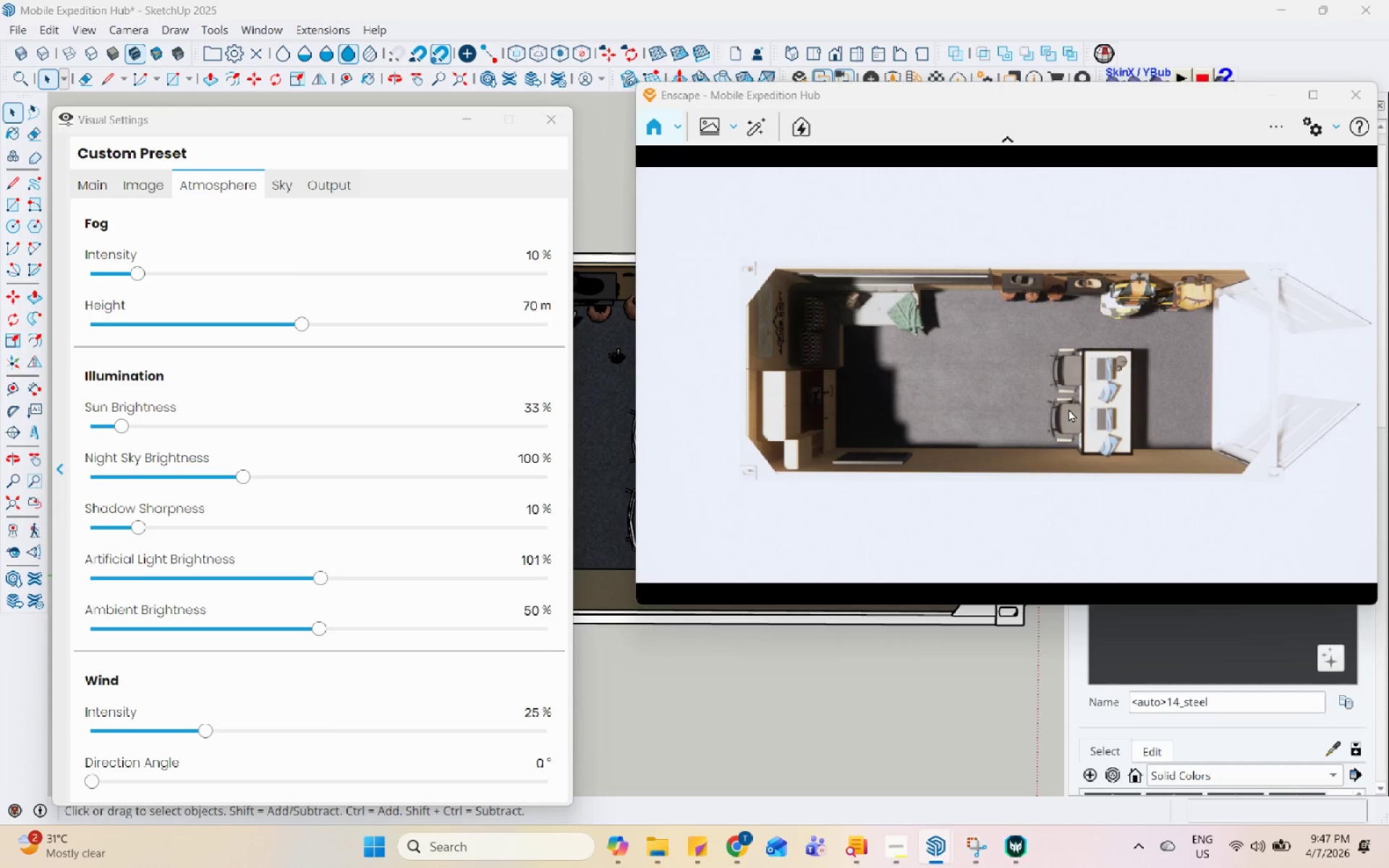 
key(Control+I)
 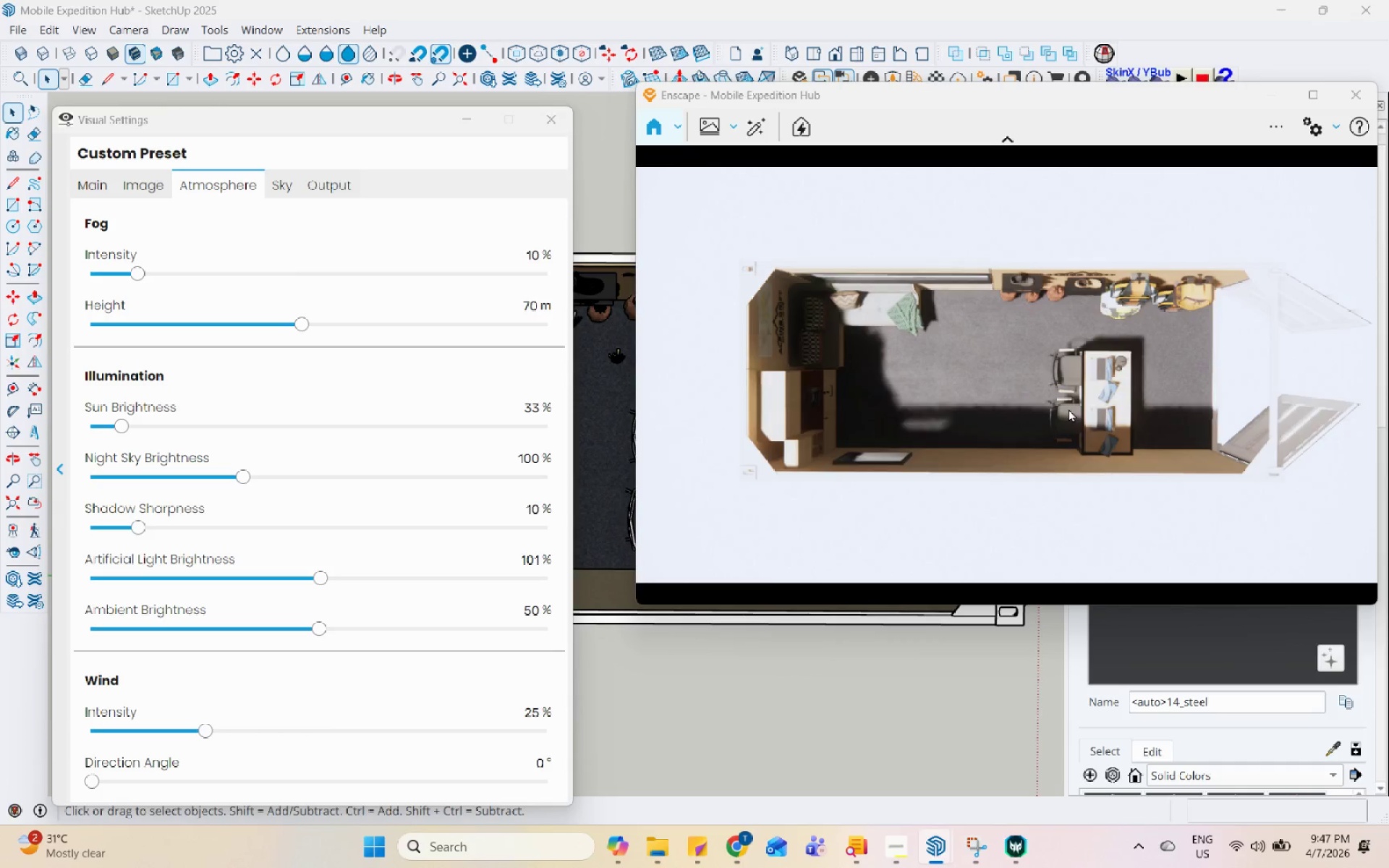 
key(Control+I)
 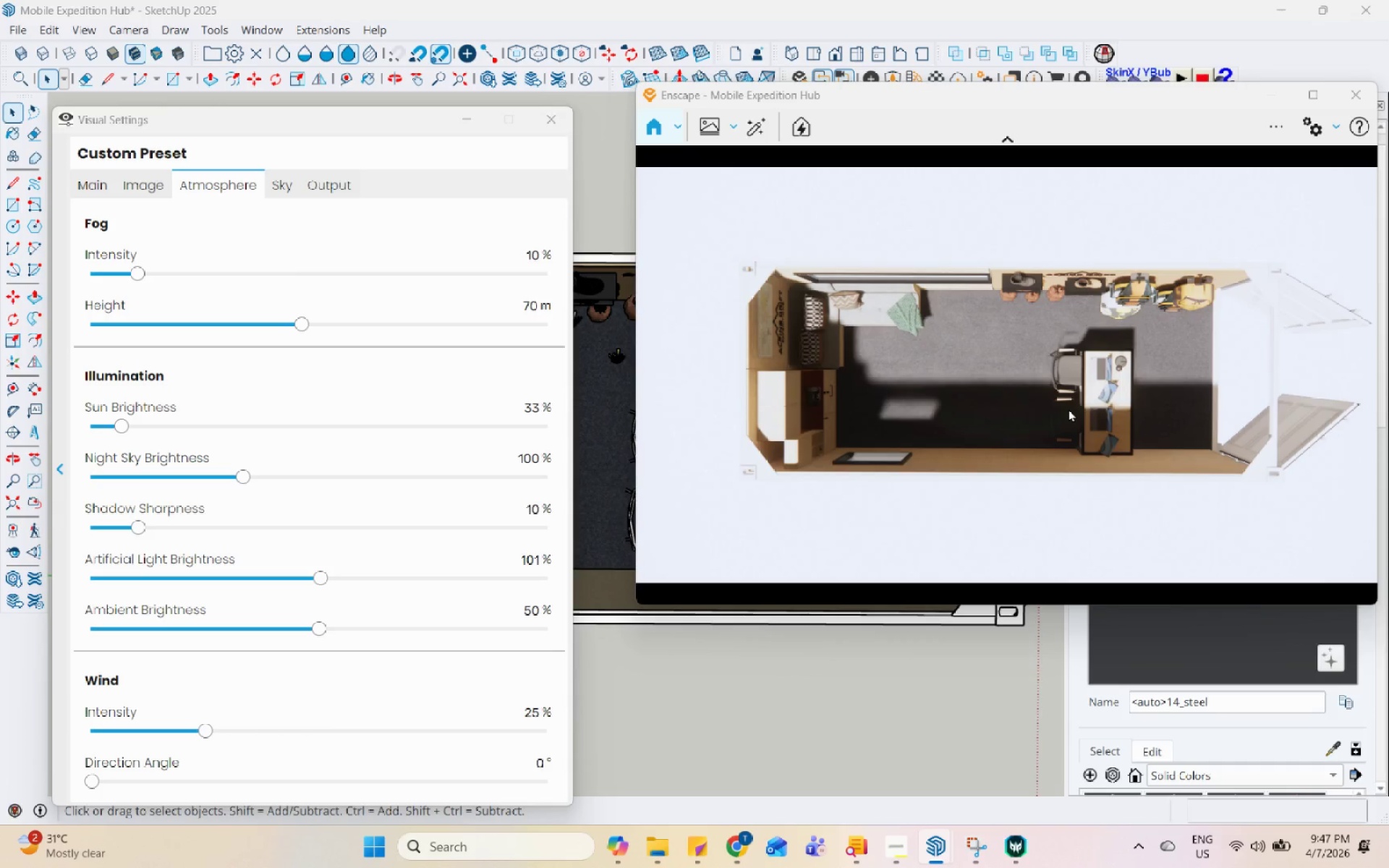 
key(Control+I)
 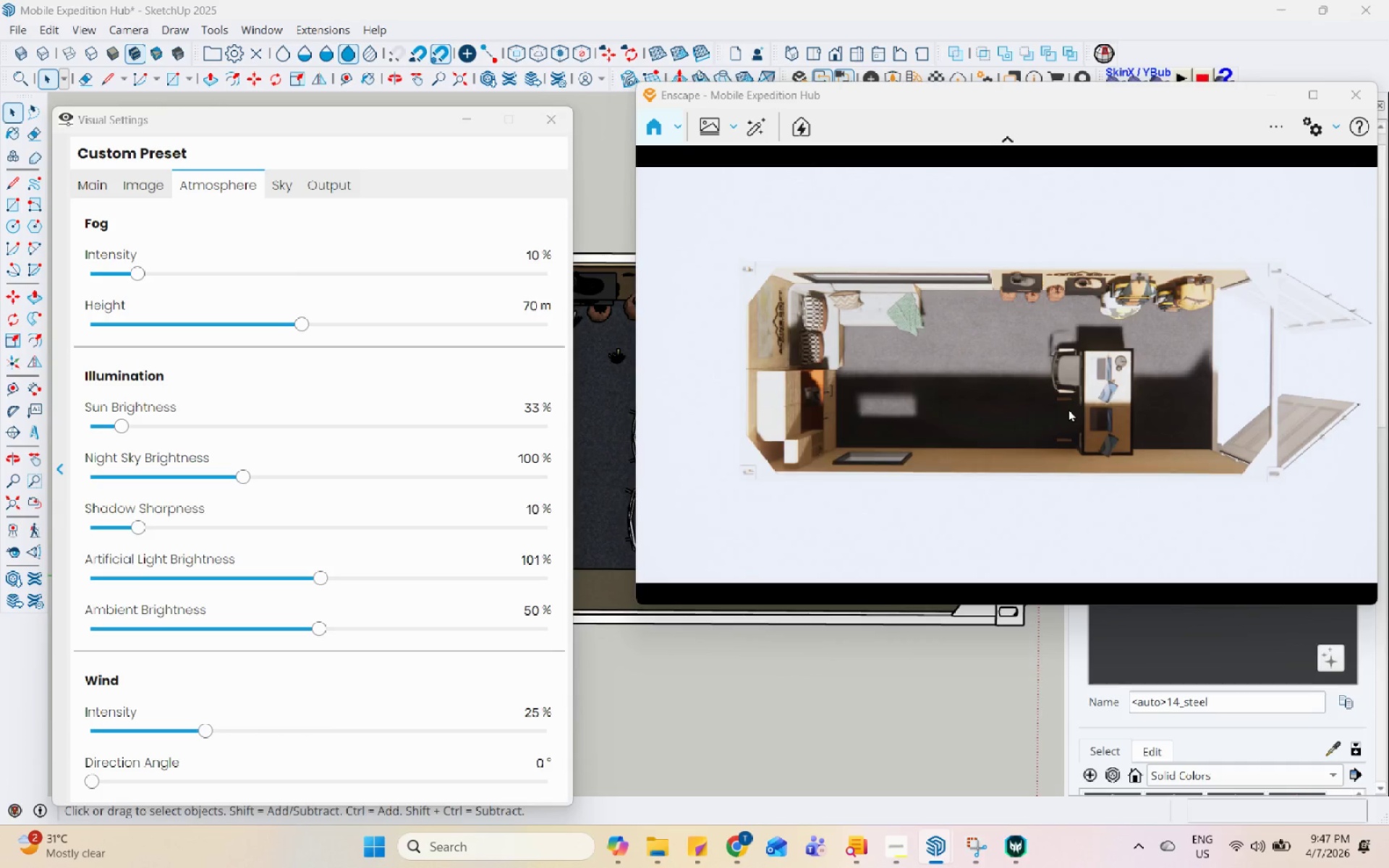 
key(Control+I)
 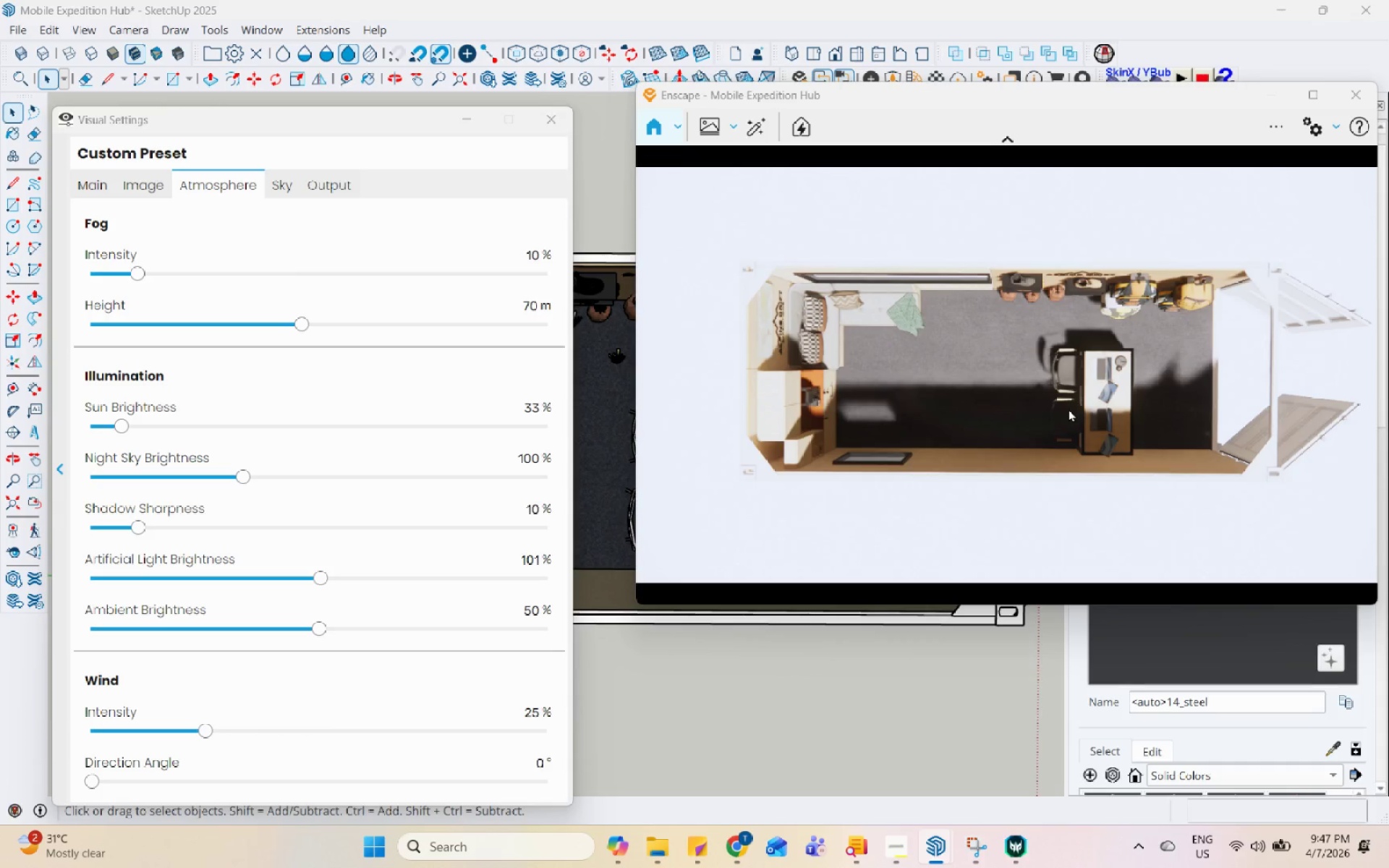 
key(Control+I)
 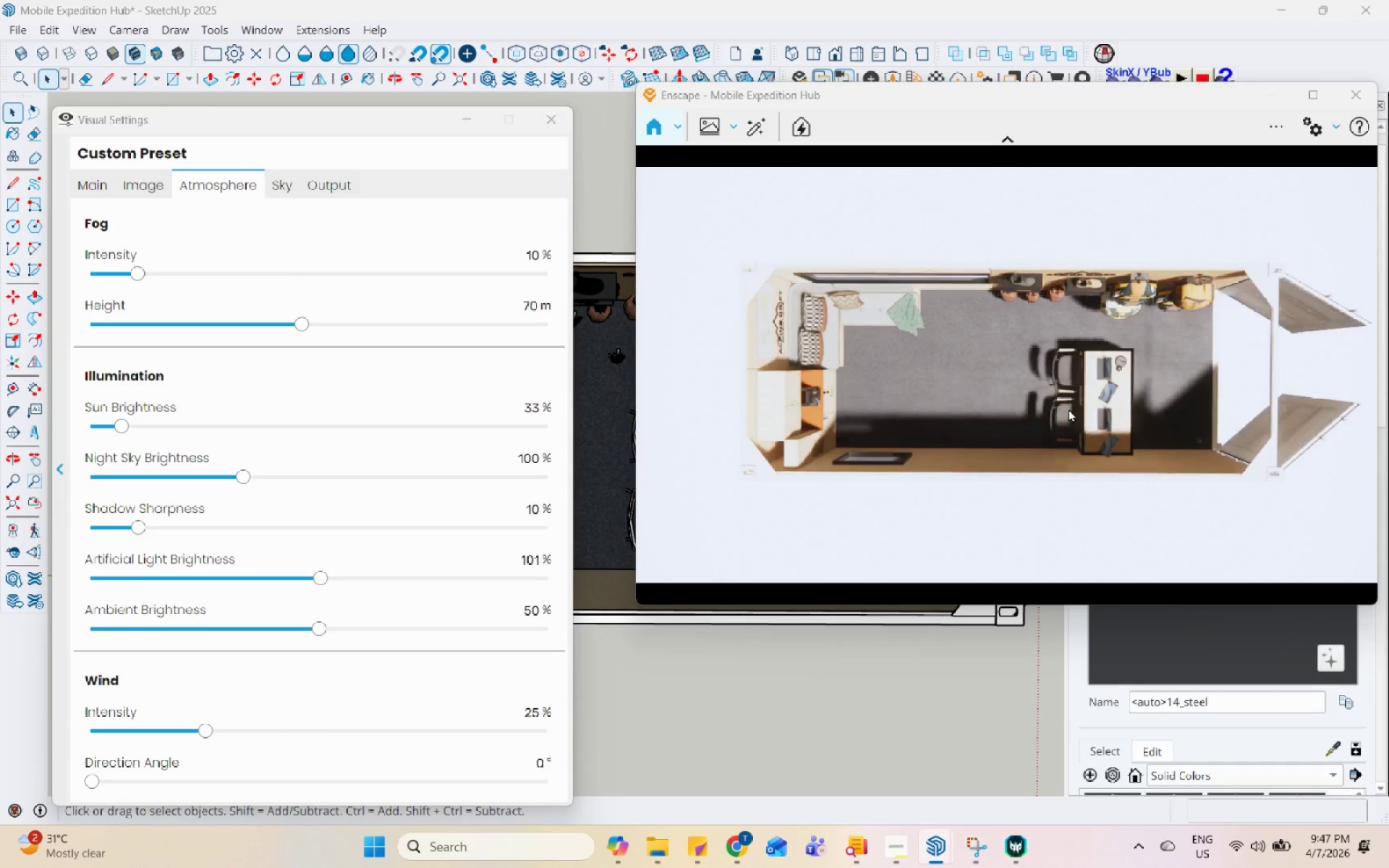 
key(Control+I)
 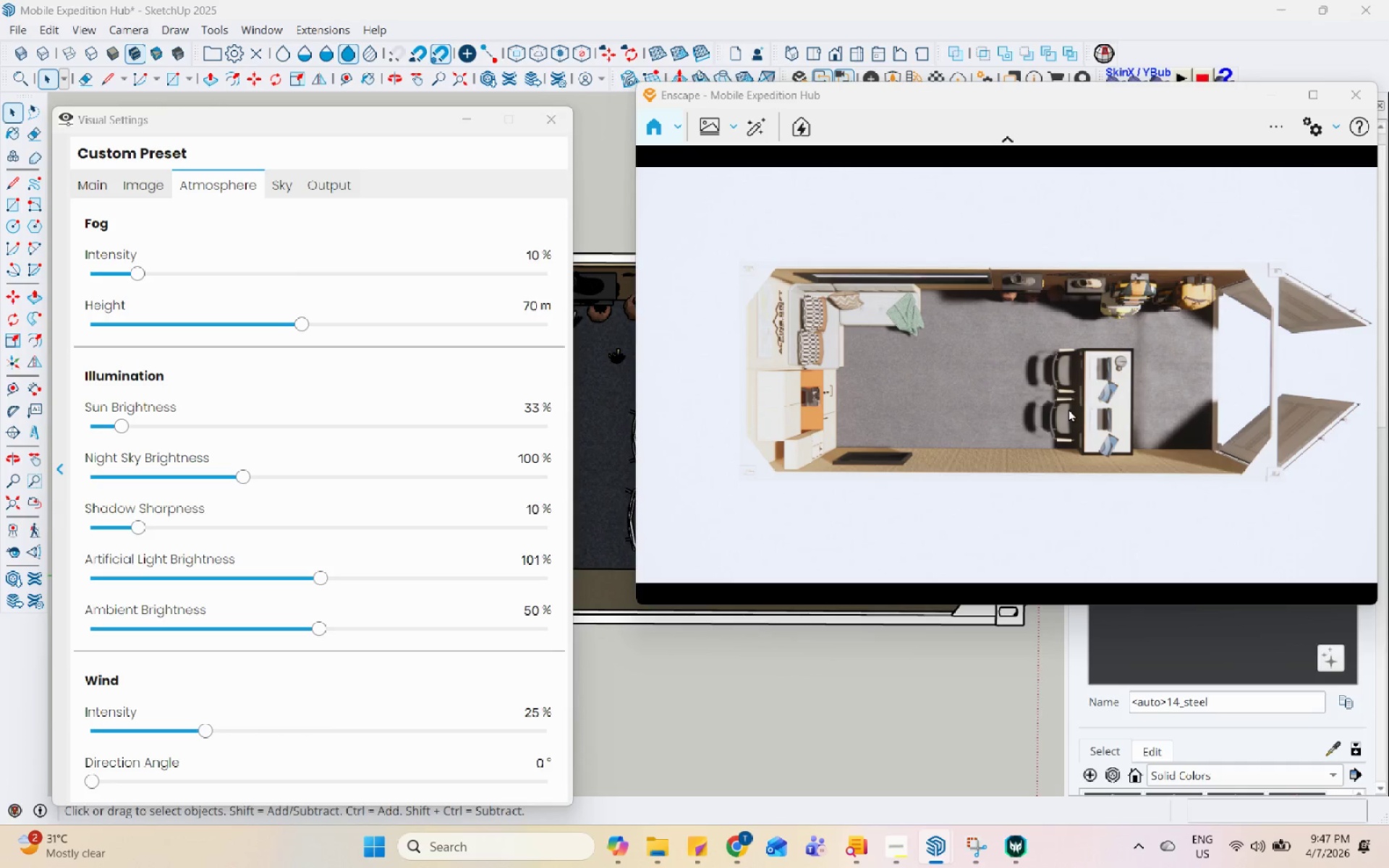 
key(Control+I)
 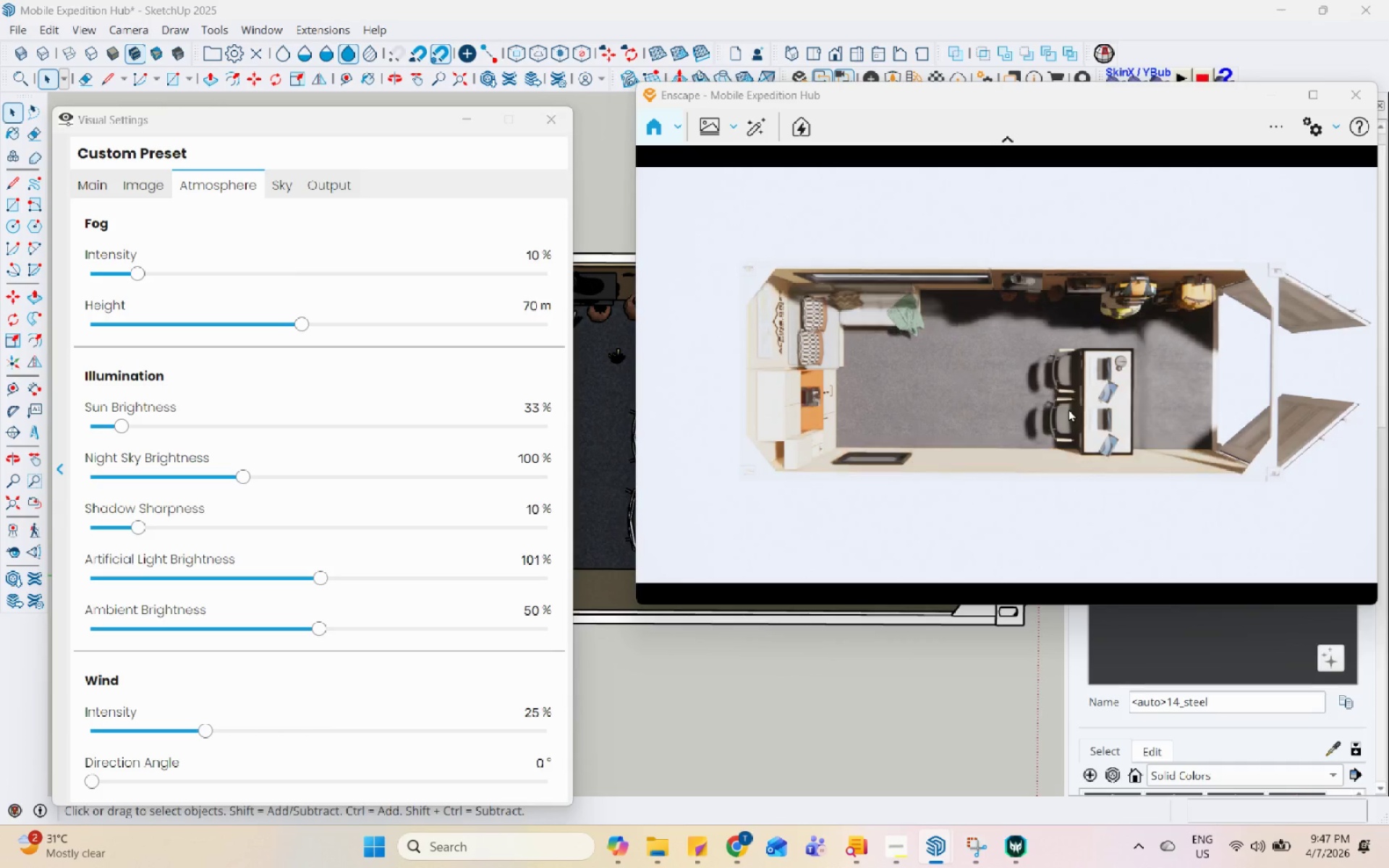 
key(Control+I)
 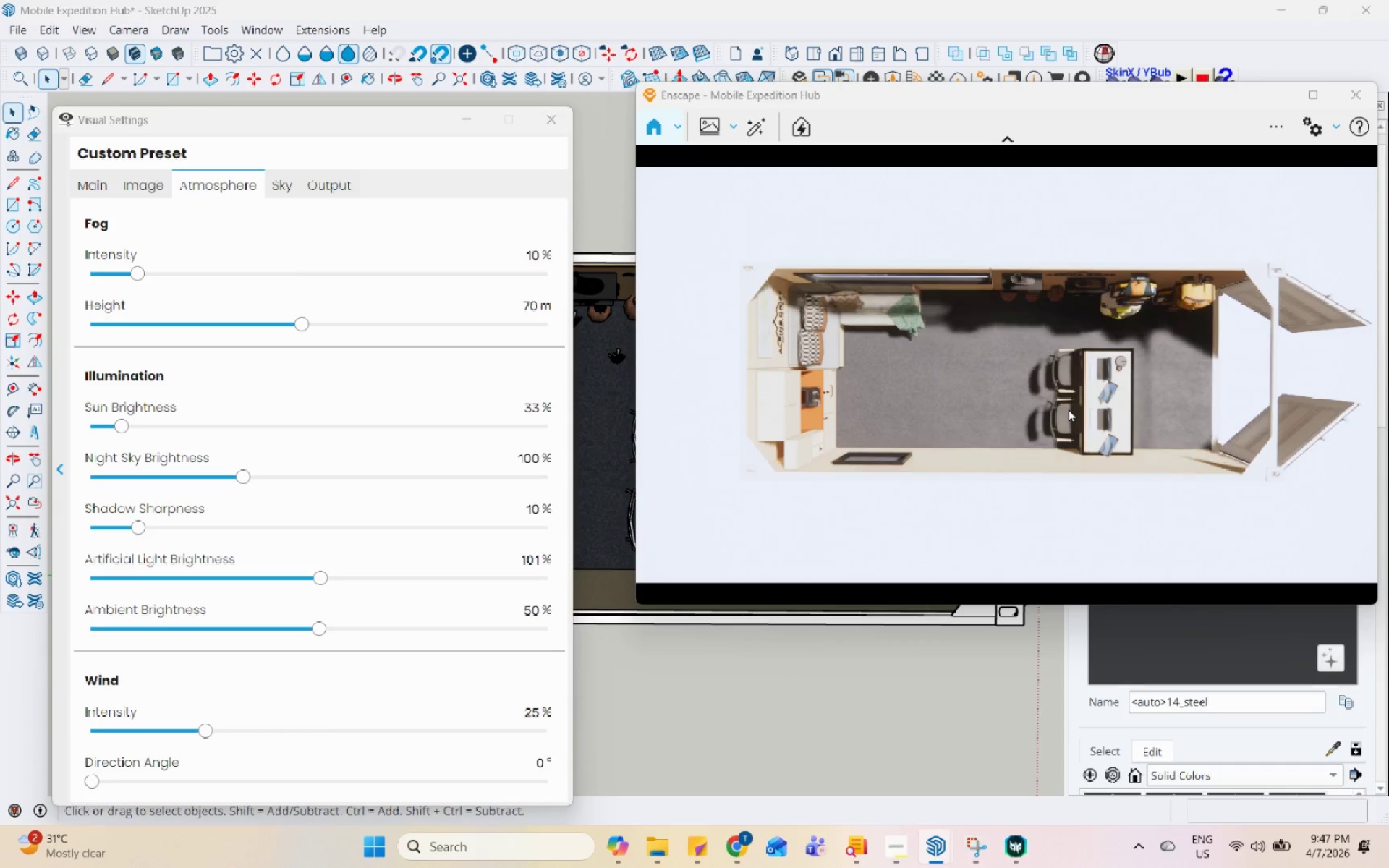 
key(Control+I)
 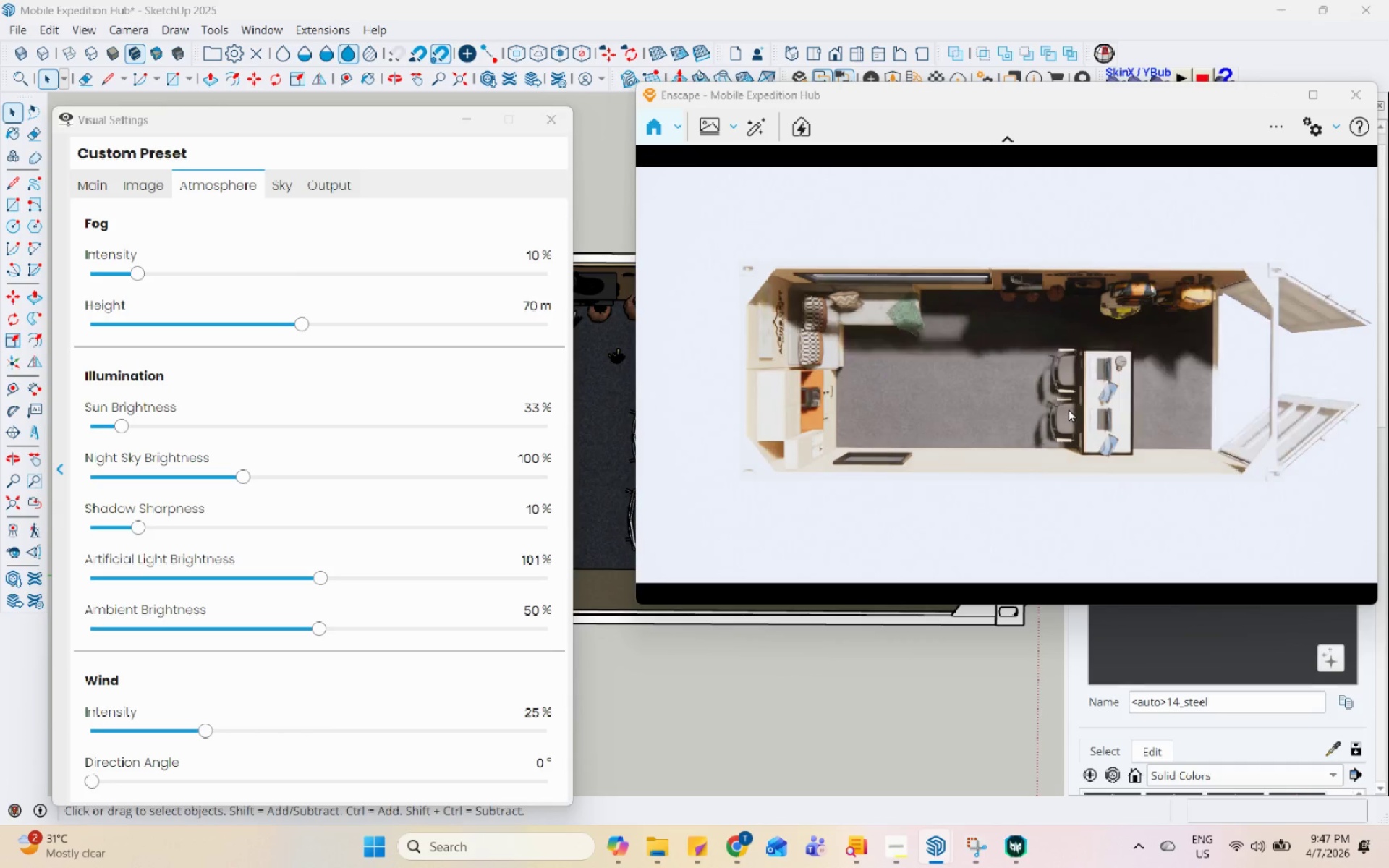 
key(Control+I)
 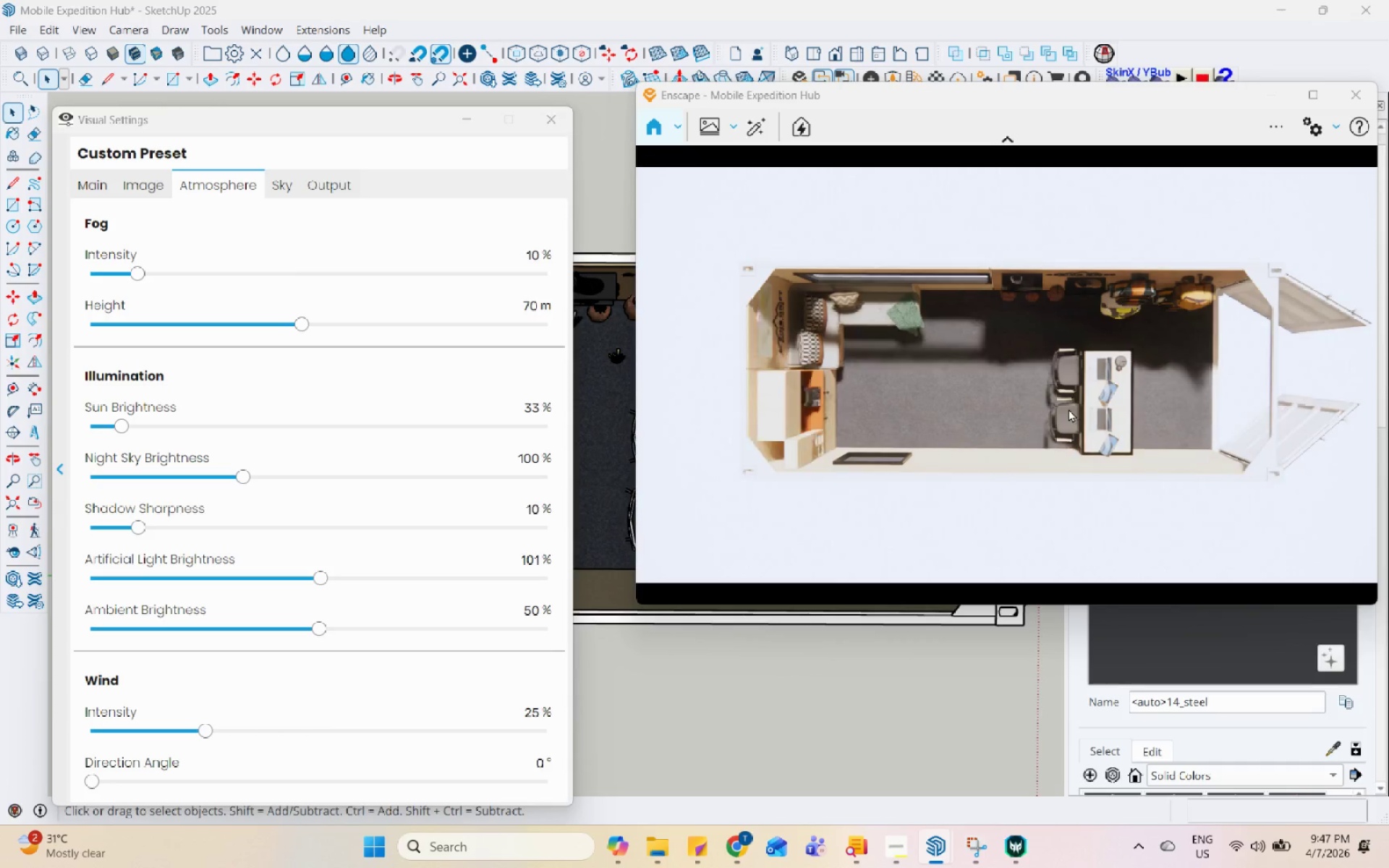 
key(Control+I)
 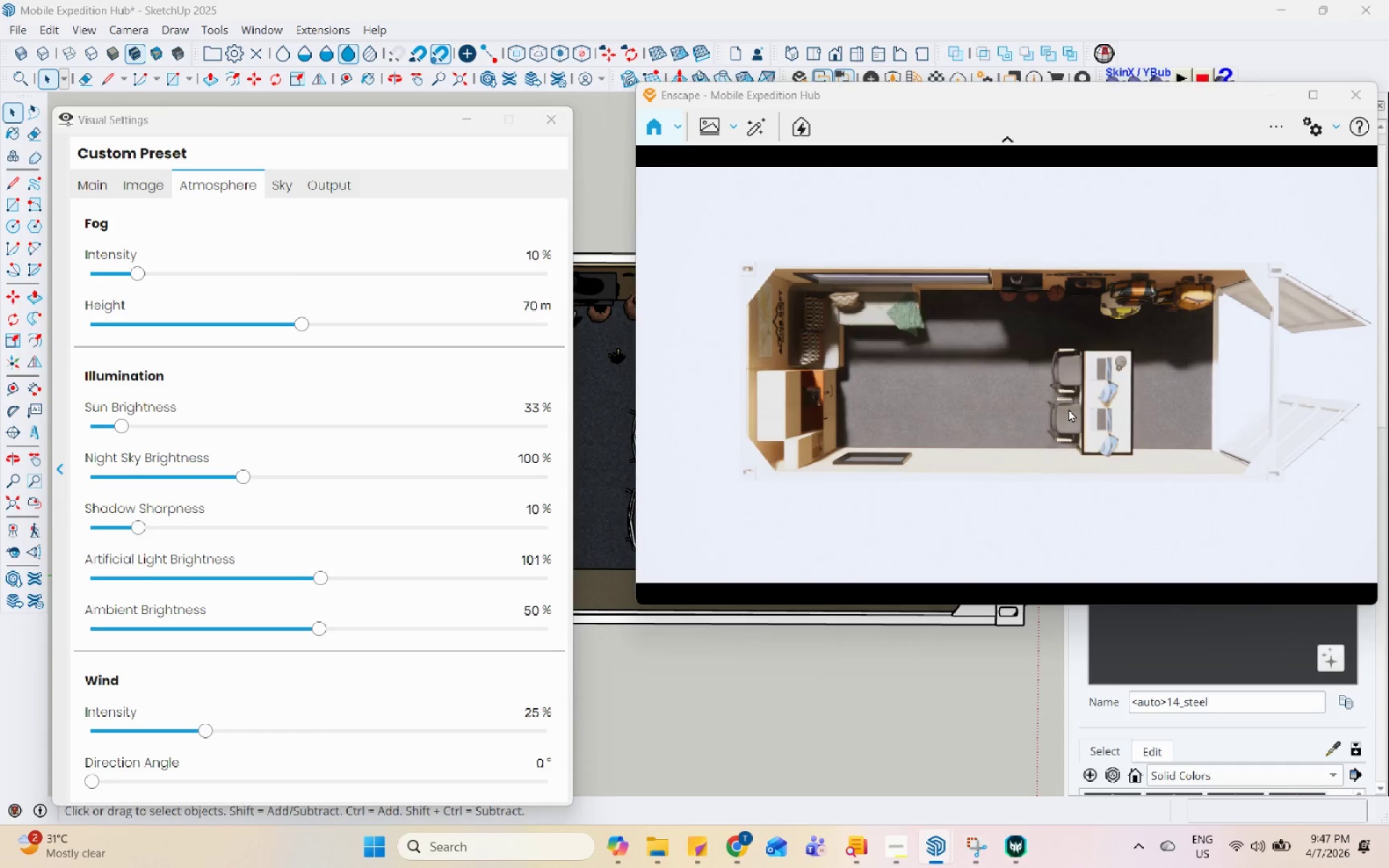 
key(Control+I)
 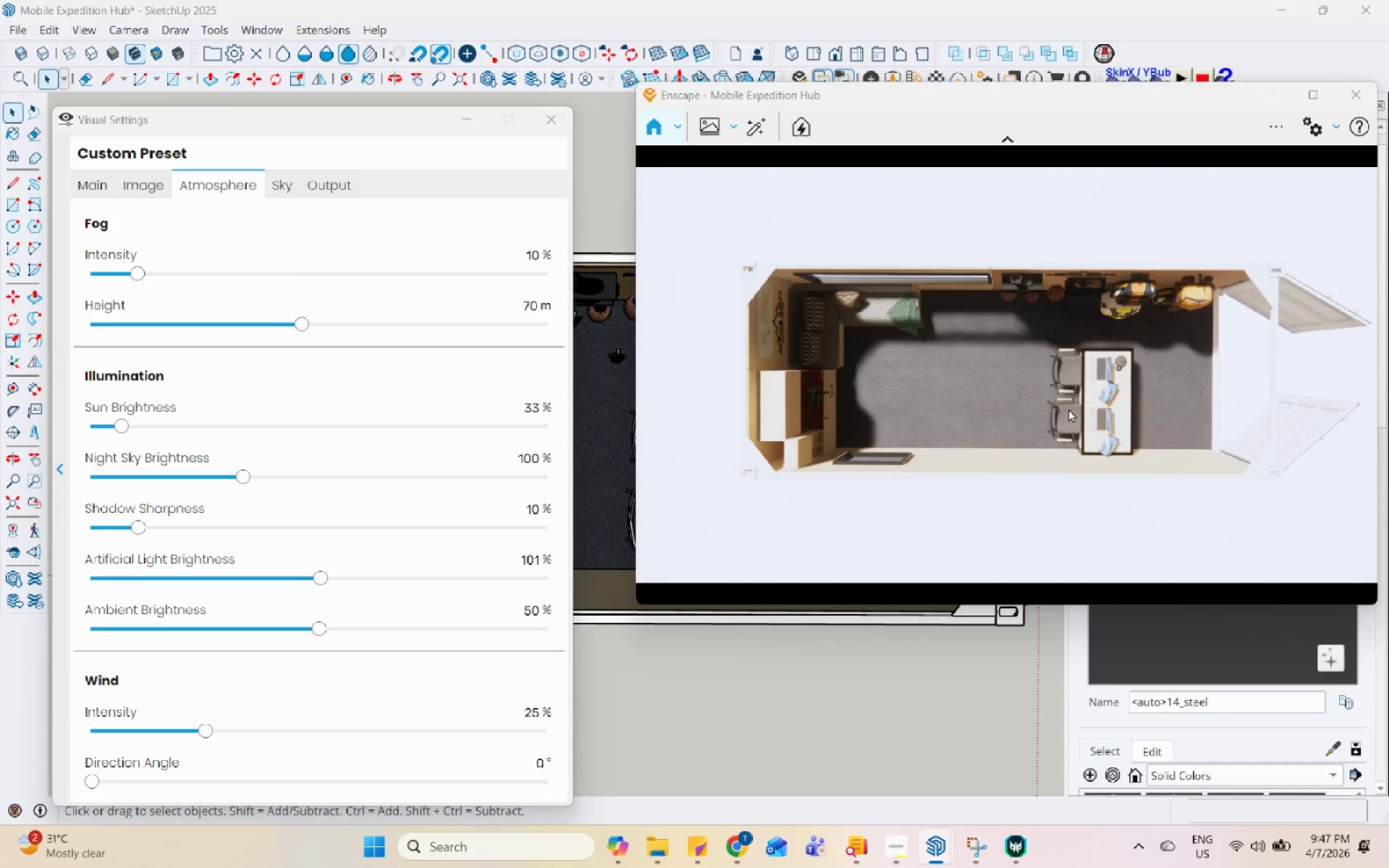 
key(Control+I)
 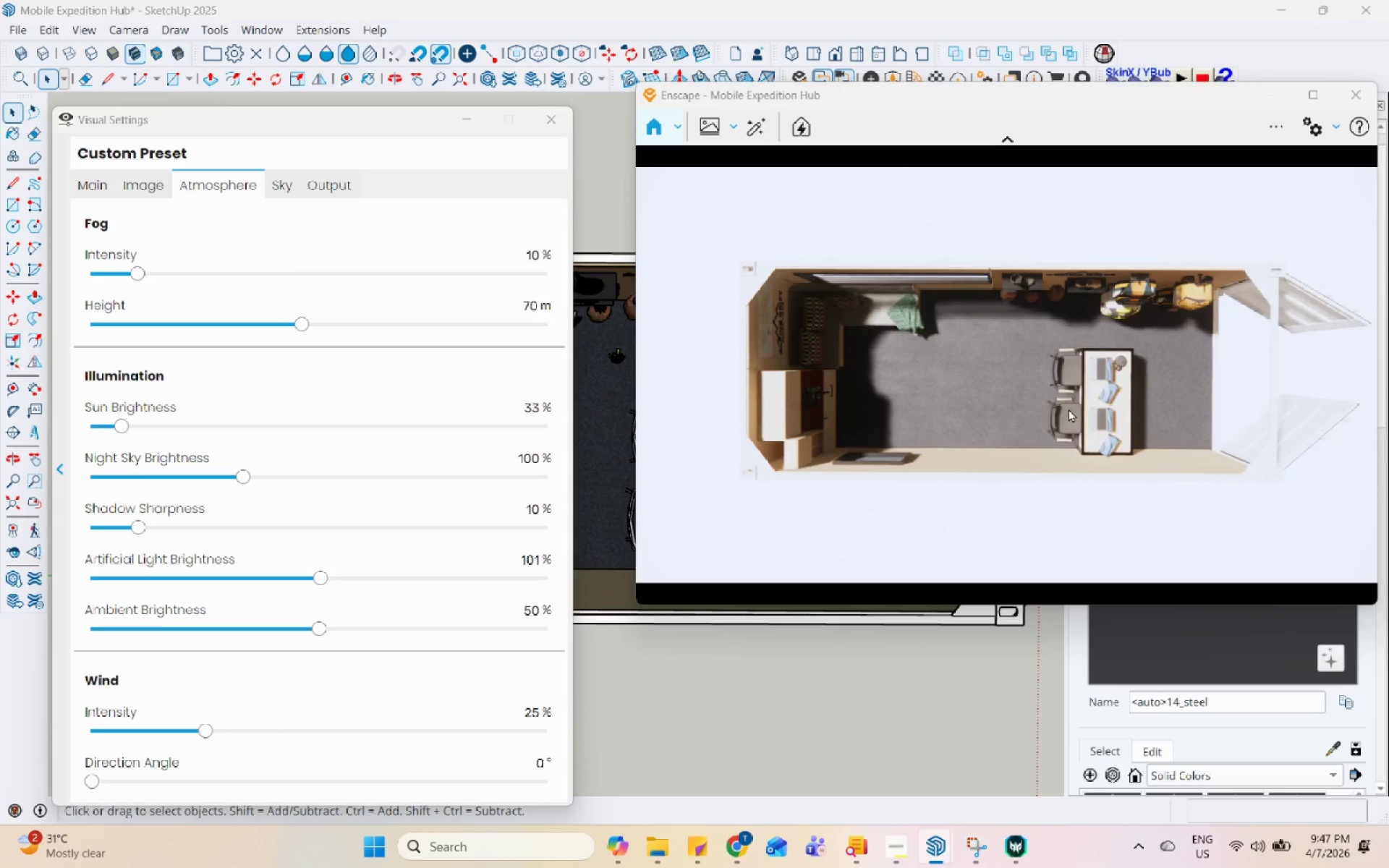 
key(Control+I)
 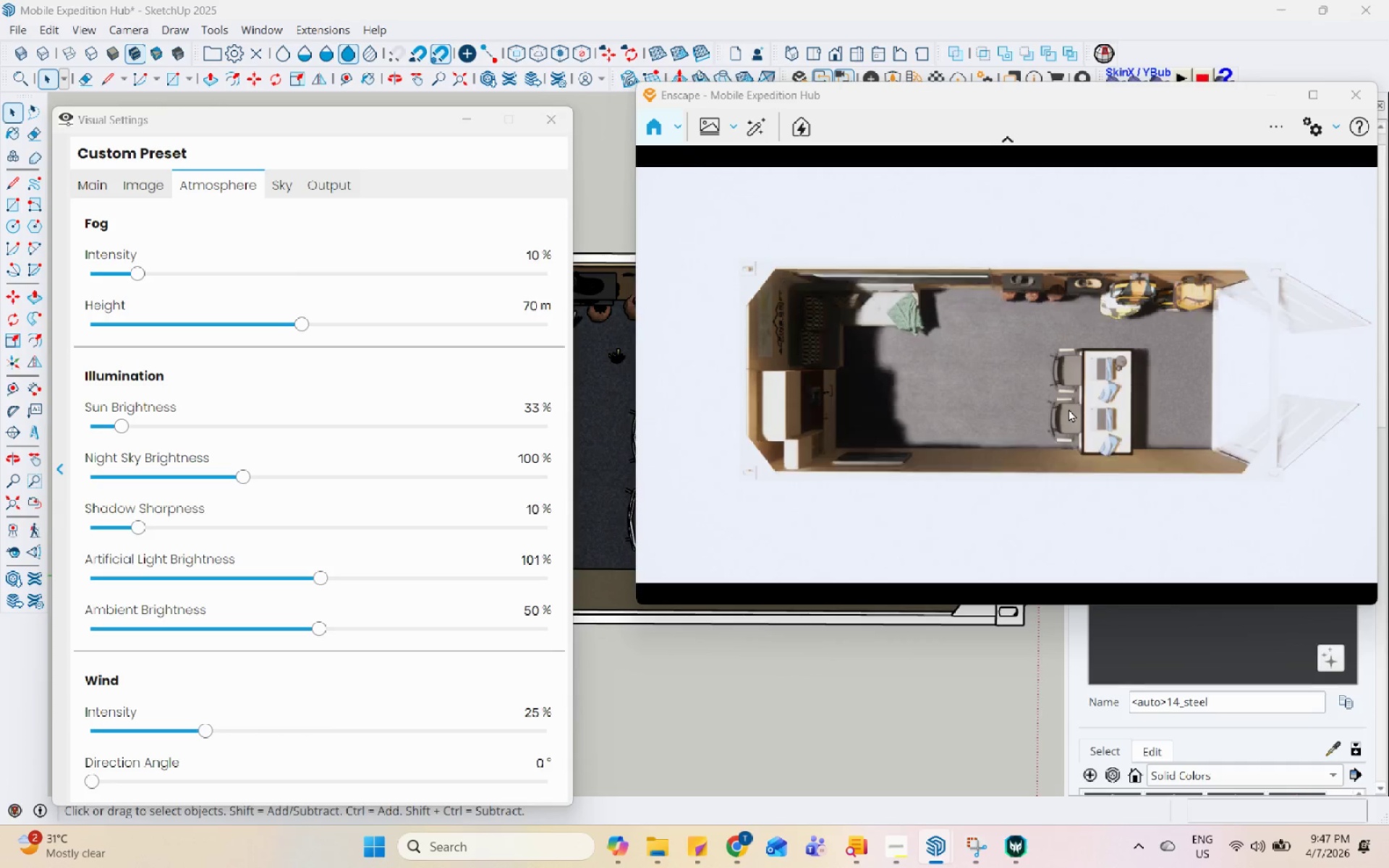 
key(Control+I)
 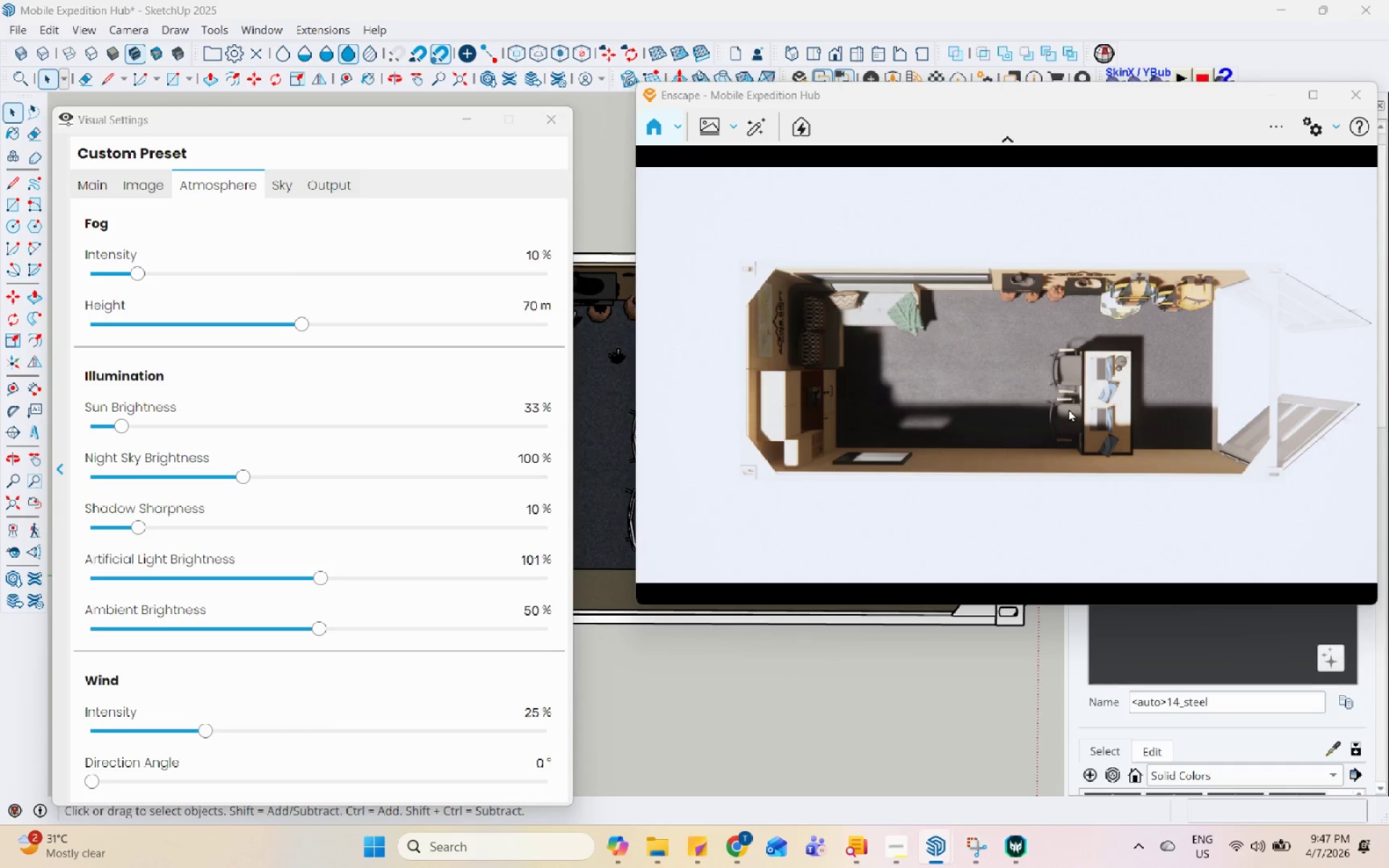 
key(Control+I)
 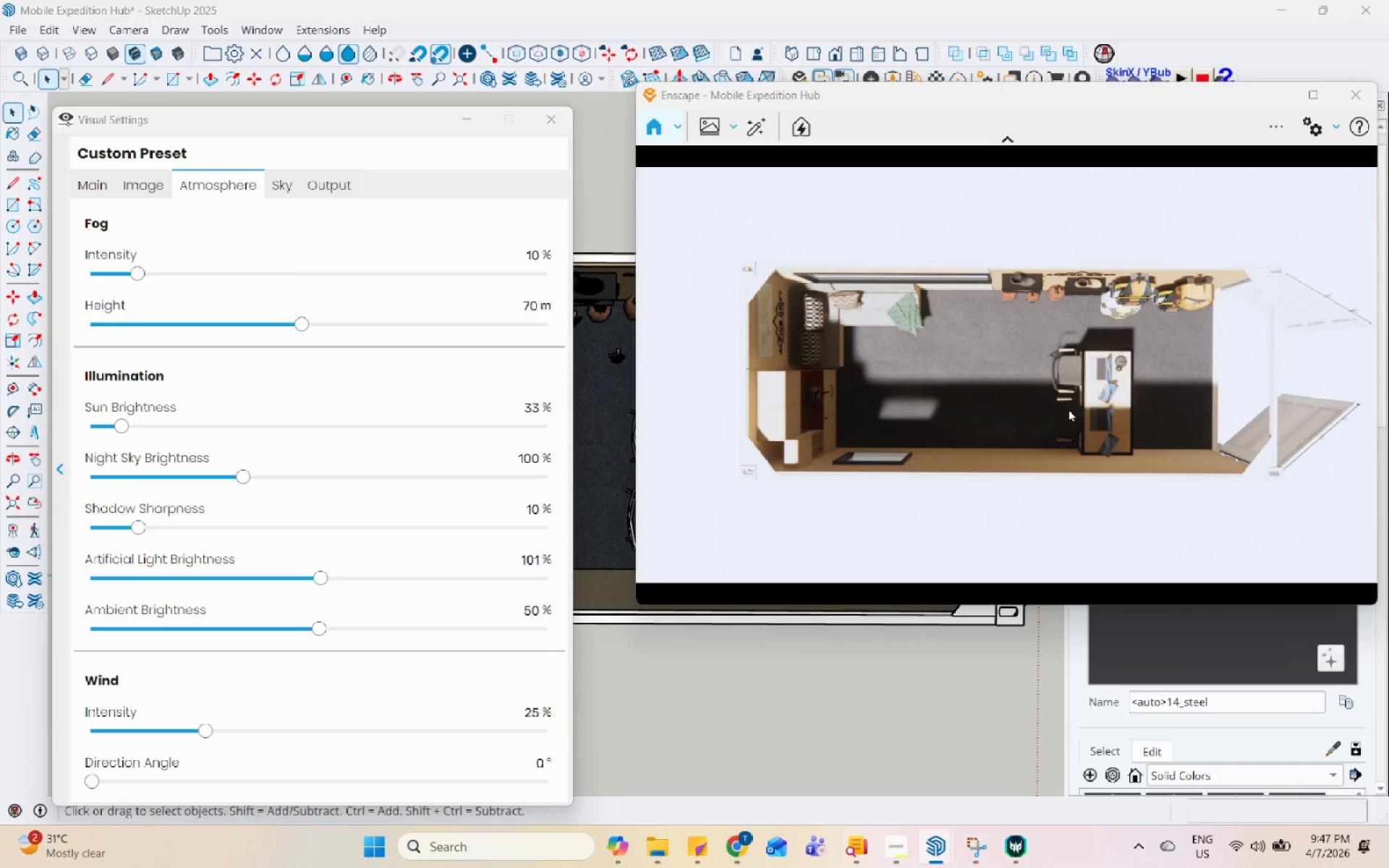 
key(Control+I)
 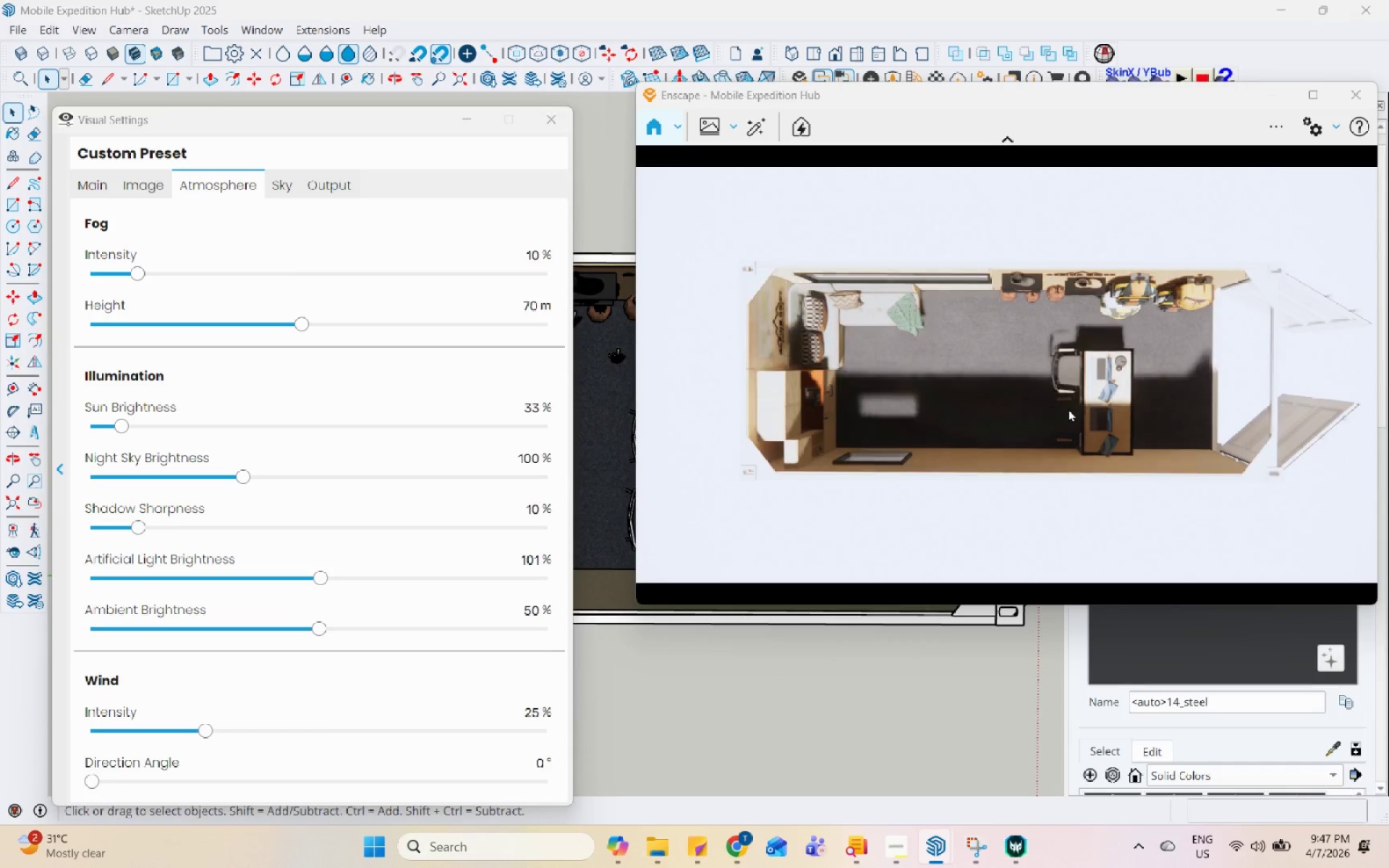 
key(Control+I)
 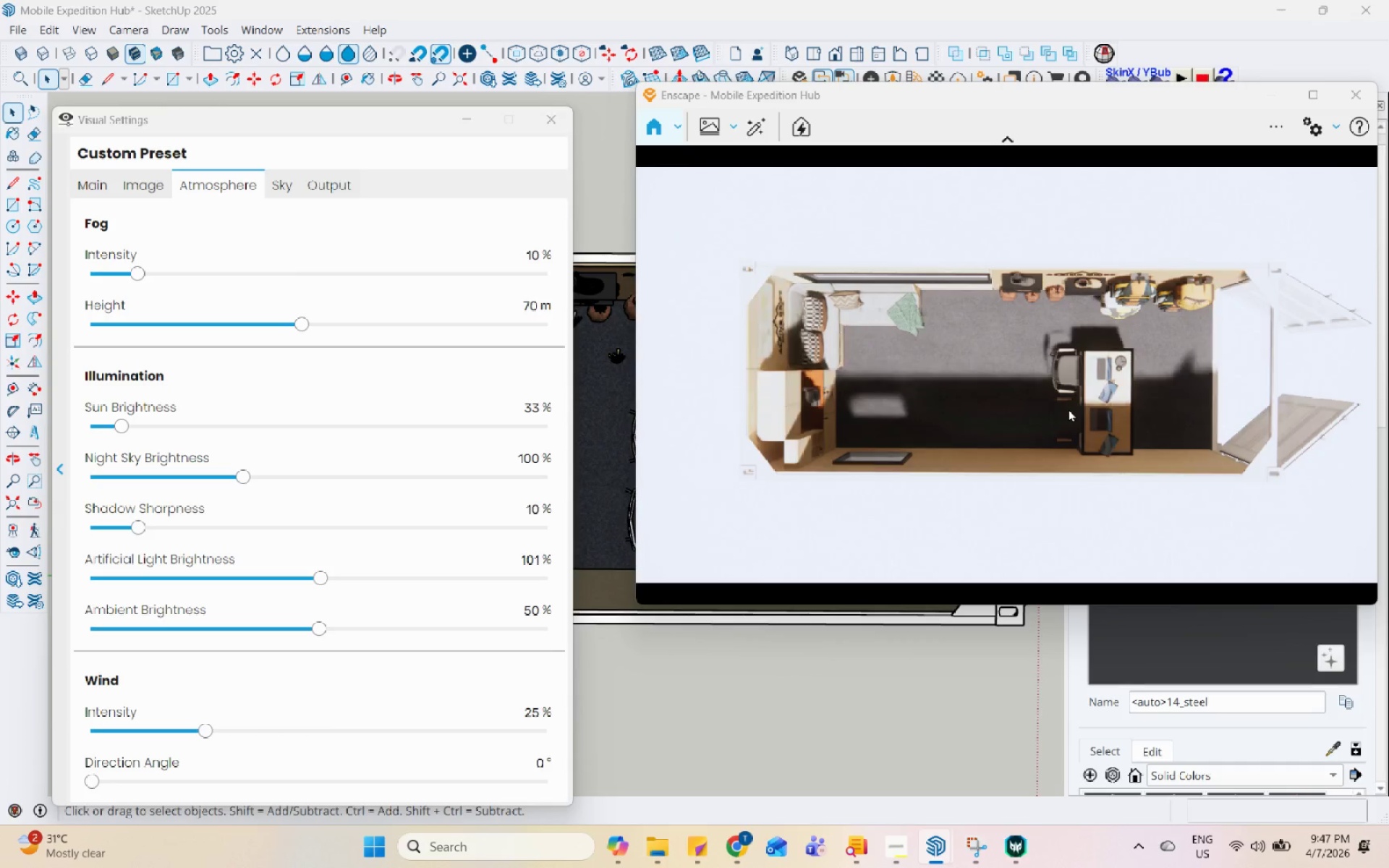 
key(Control+I)
 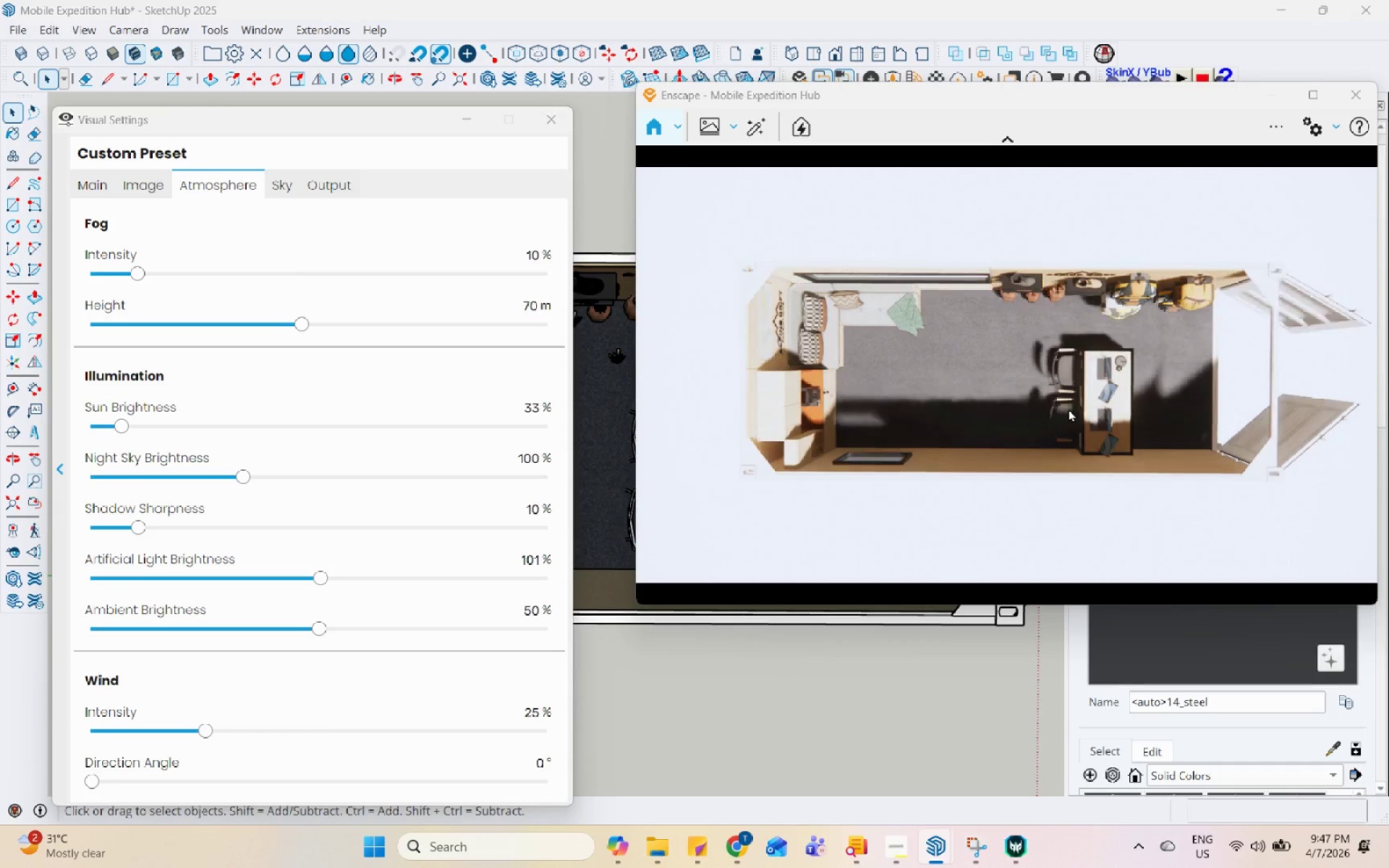 
key(Control+I)
 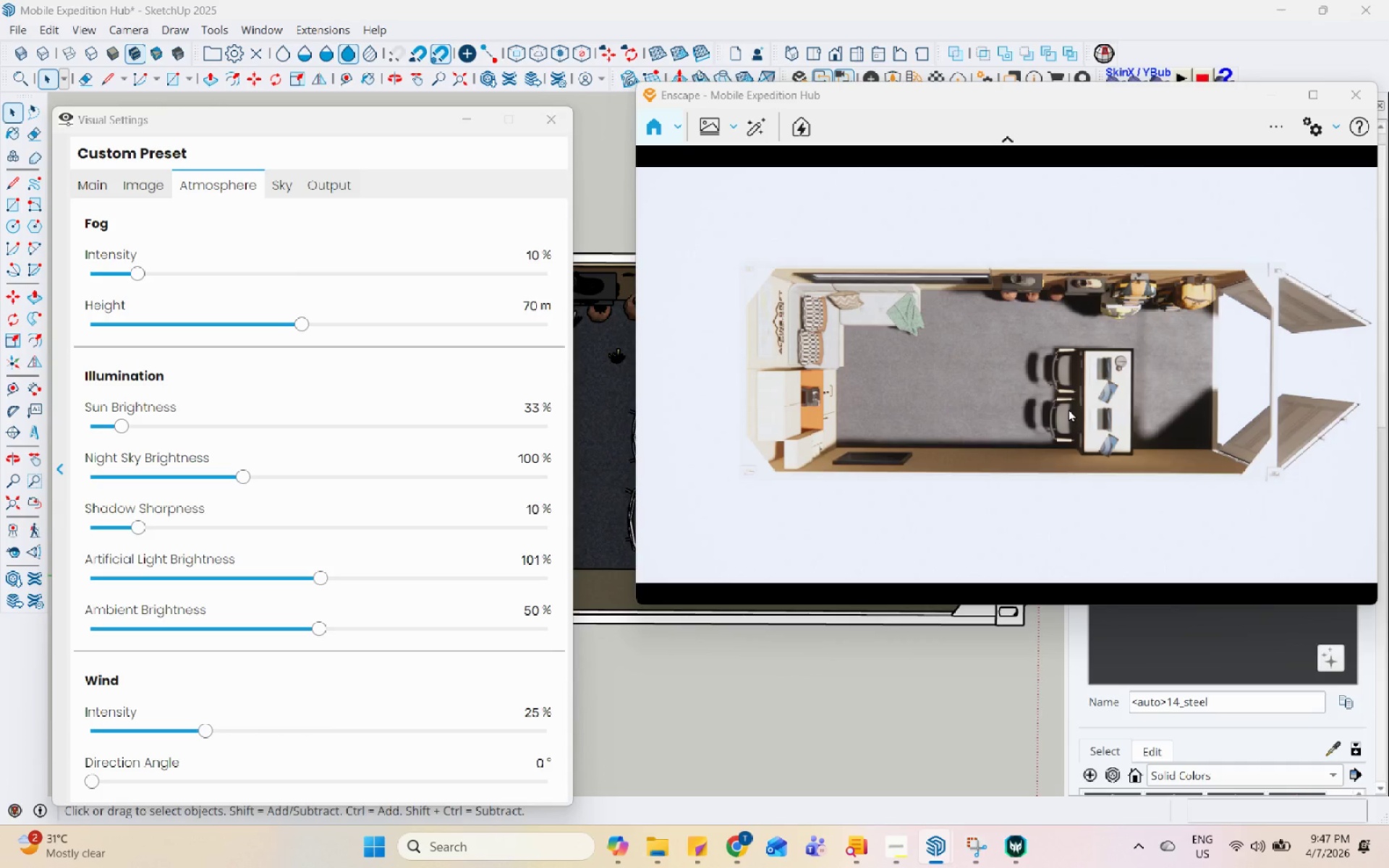 
key(Control+I)
 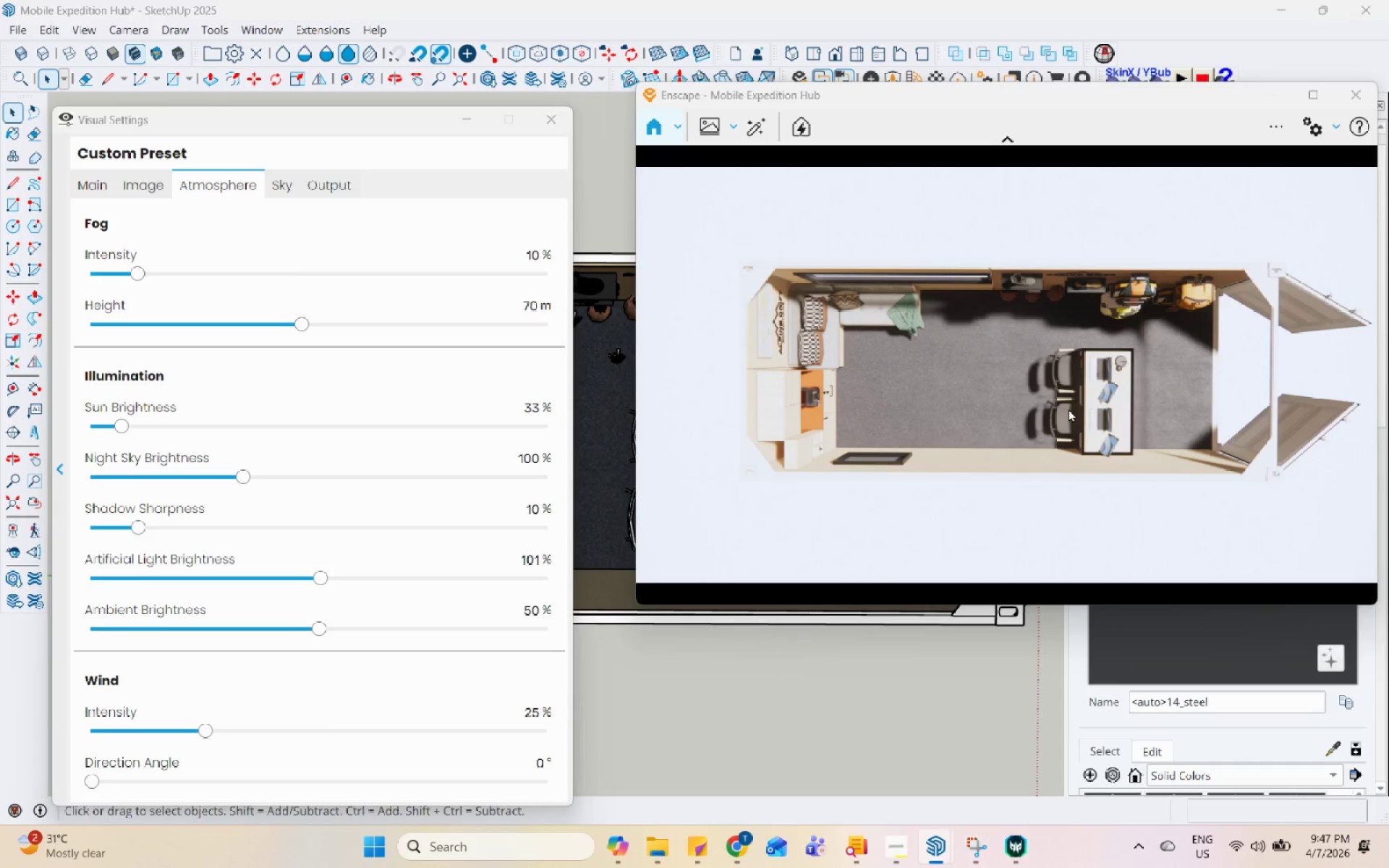 
key(Control+I)
 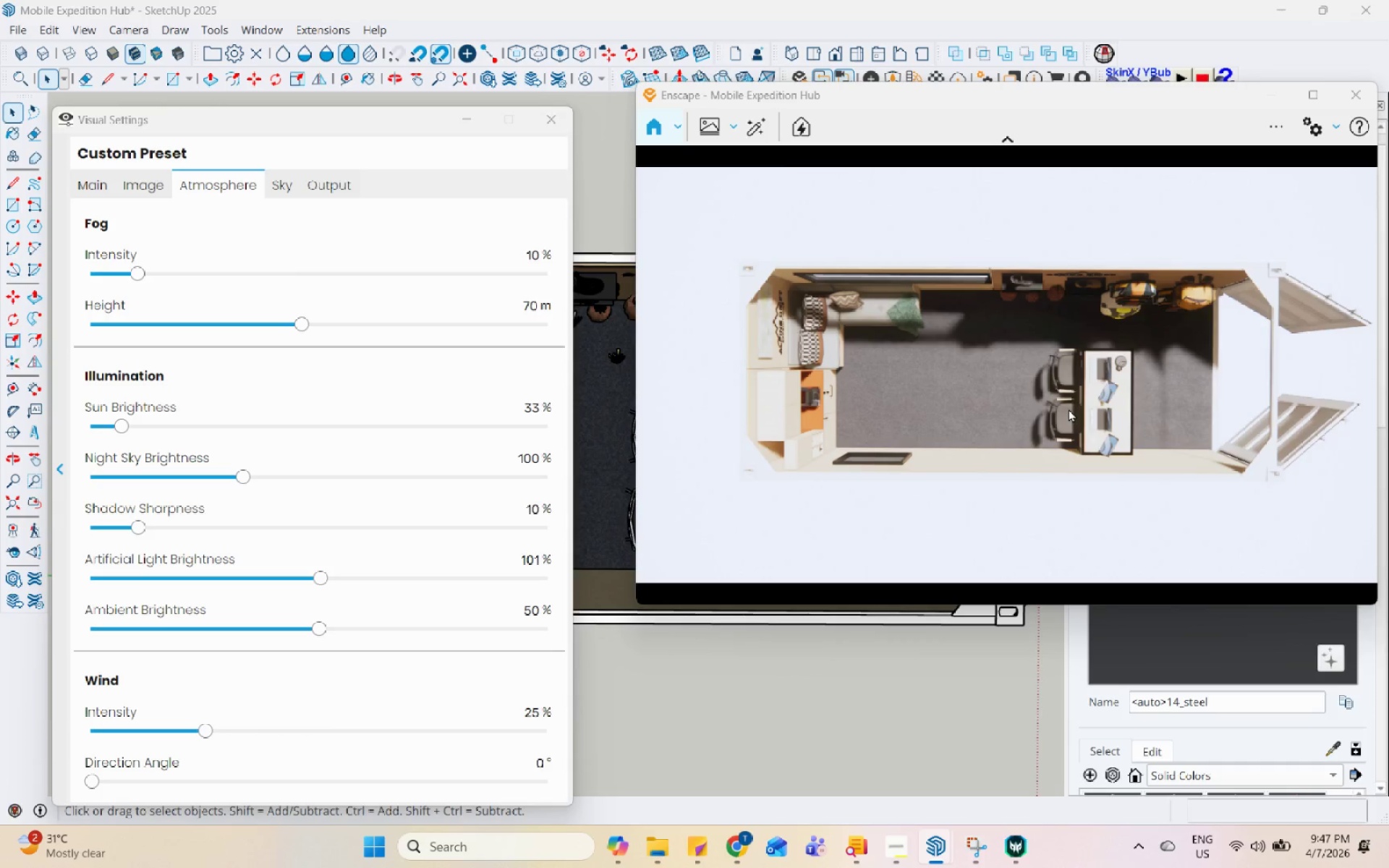 
key(Control+I)
 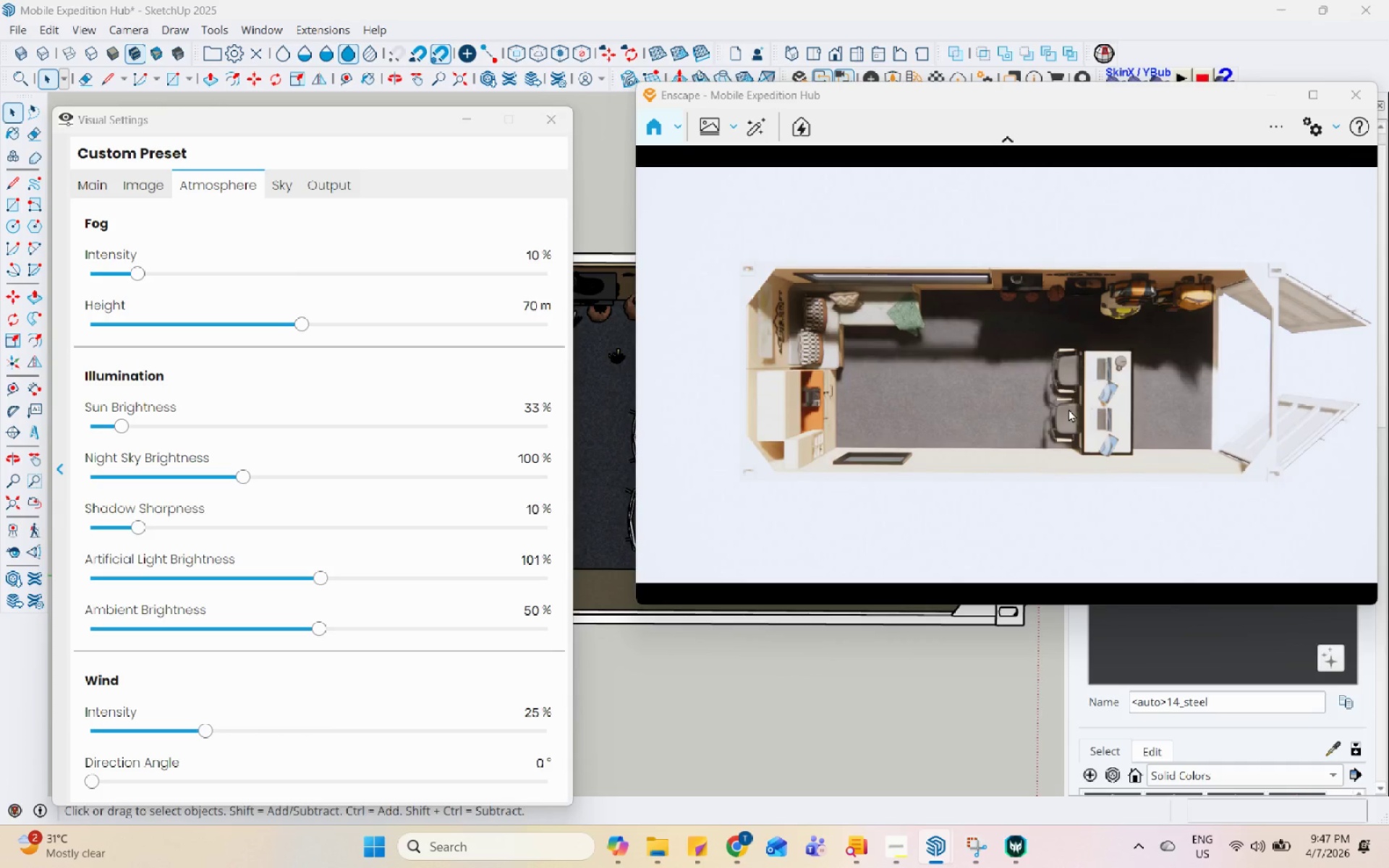 
key(Control+I)
 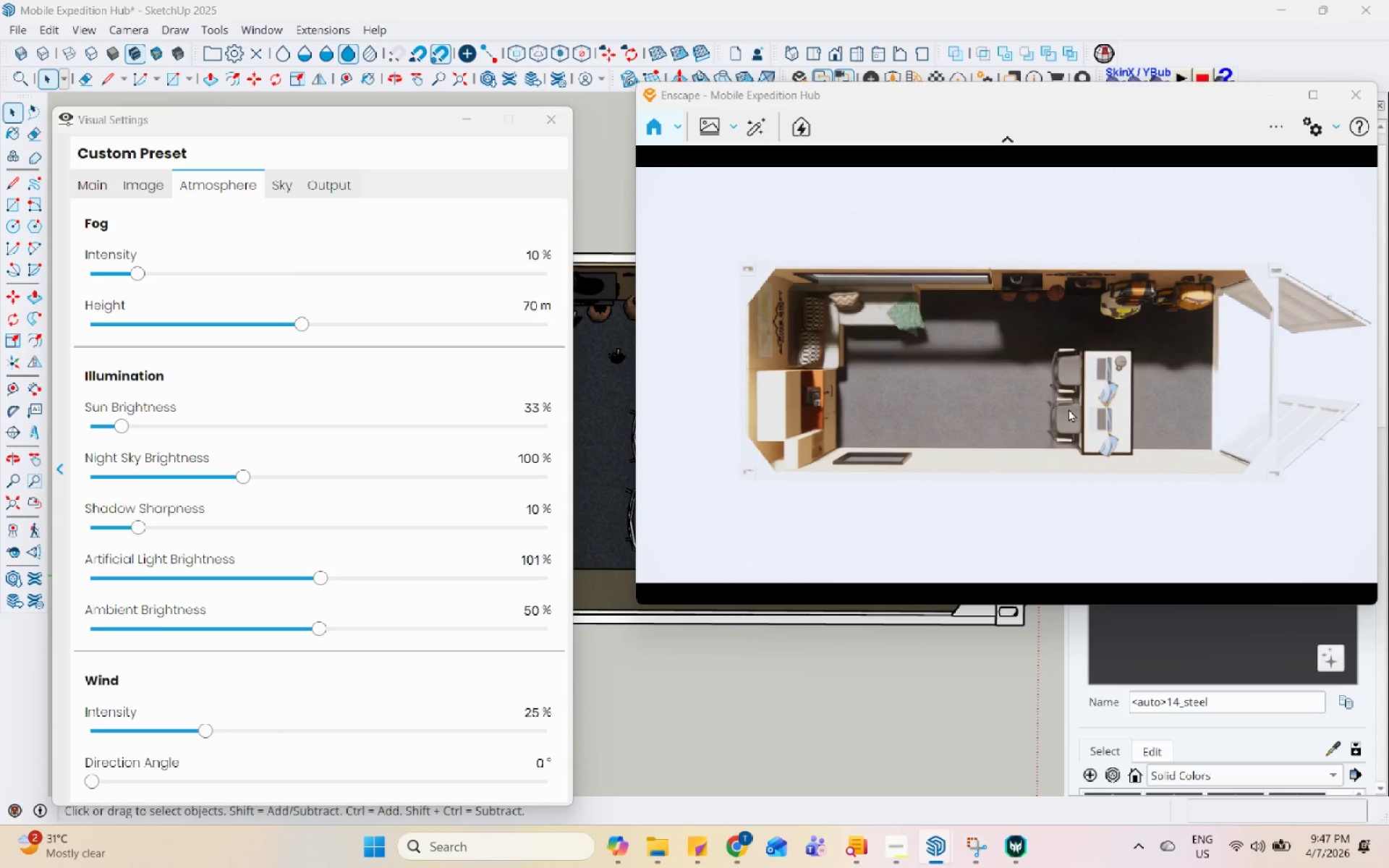 
key(Control+I)
 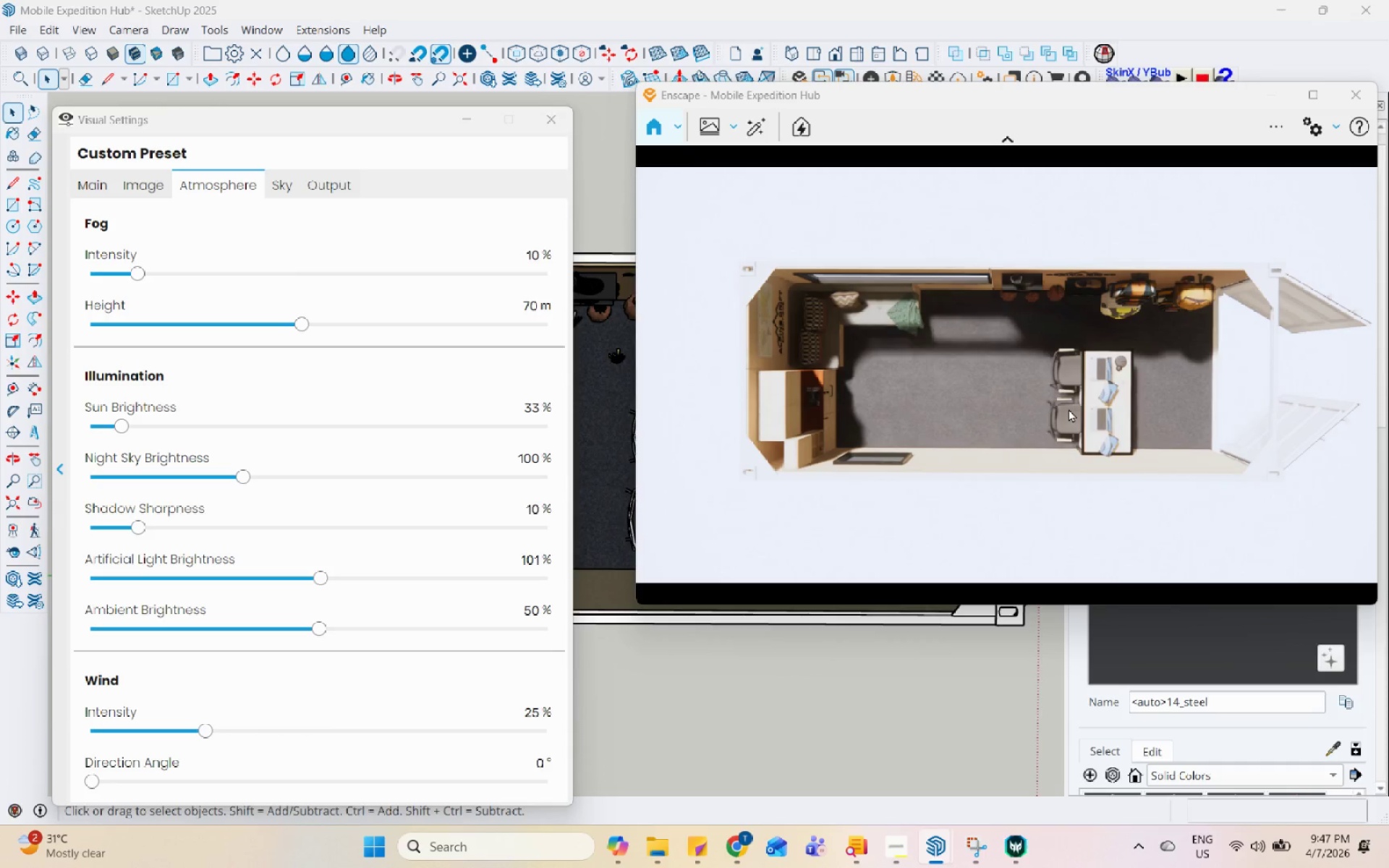 
key(Control+I)
 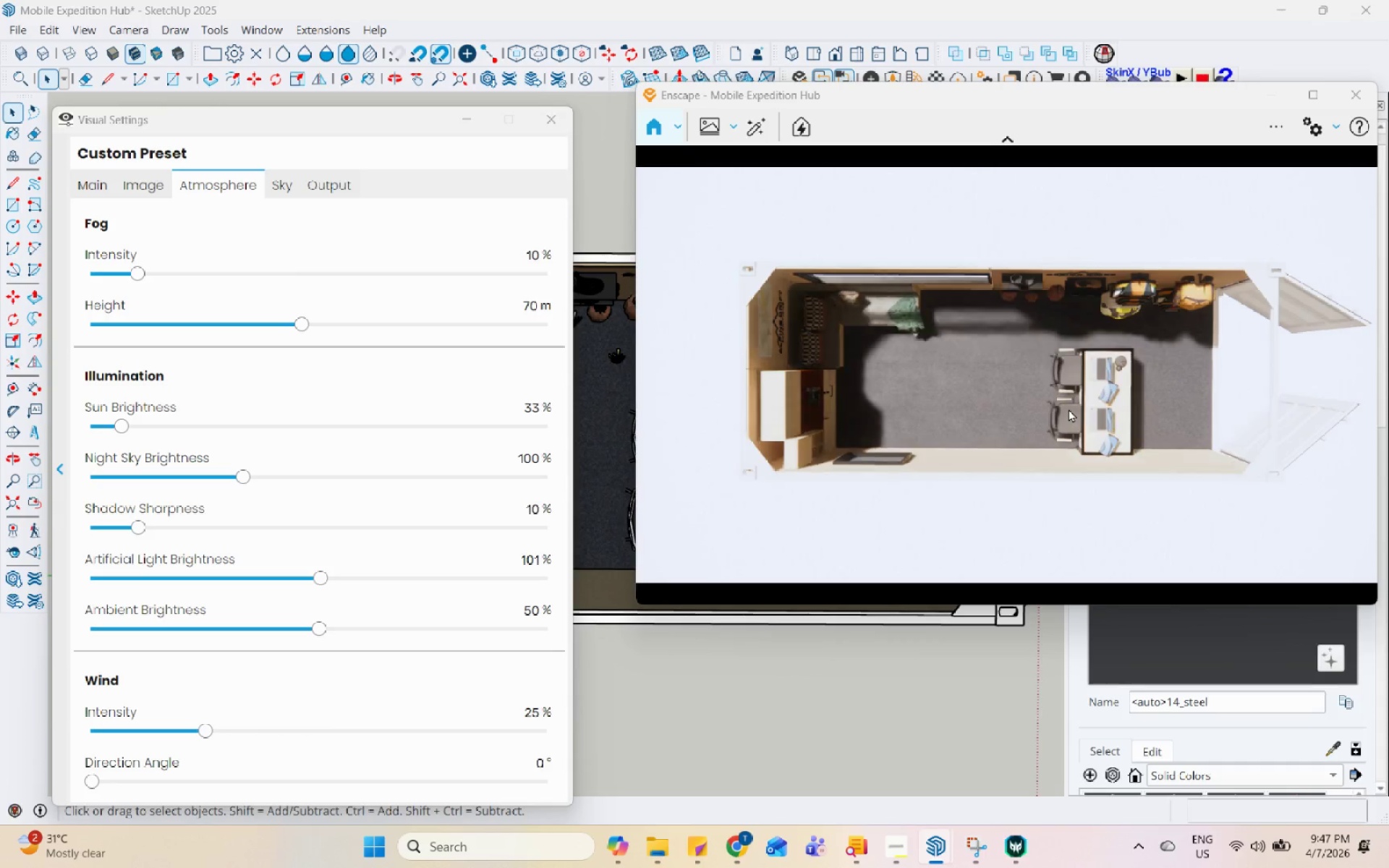 
key(Control+I)
 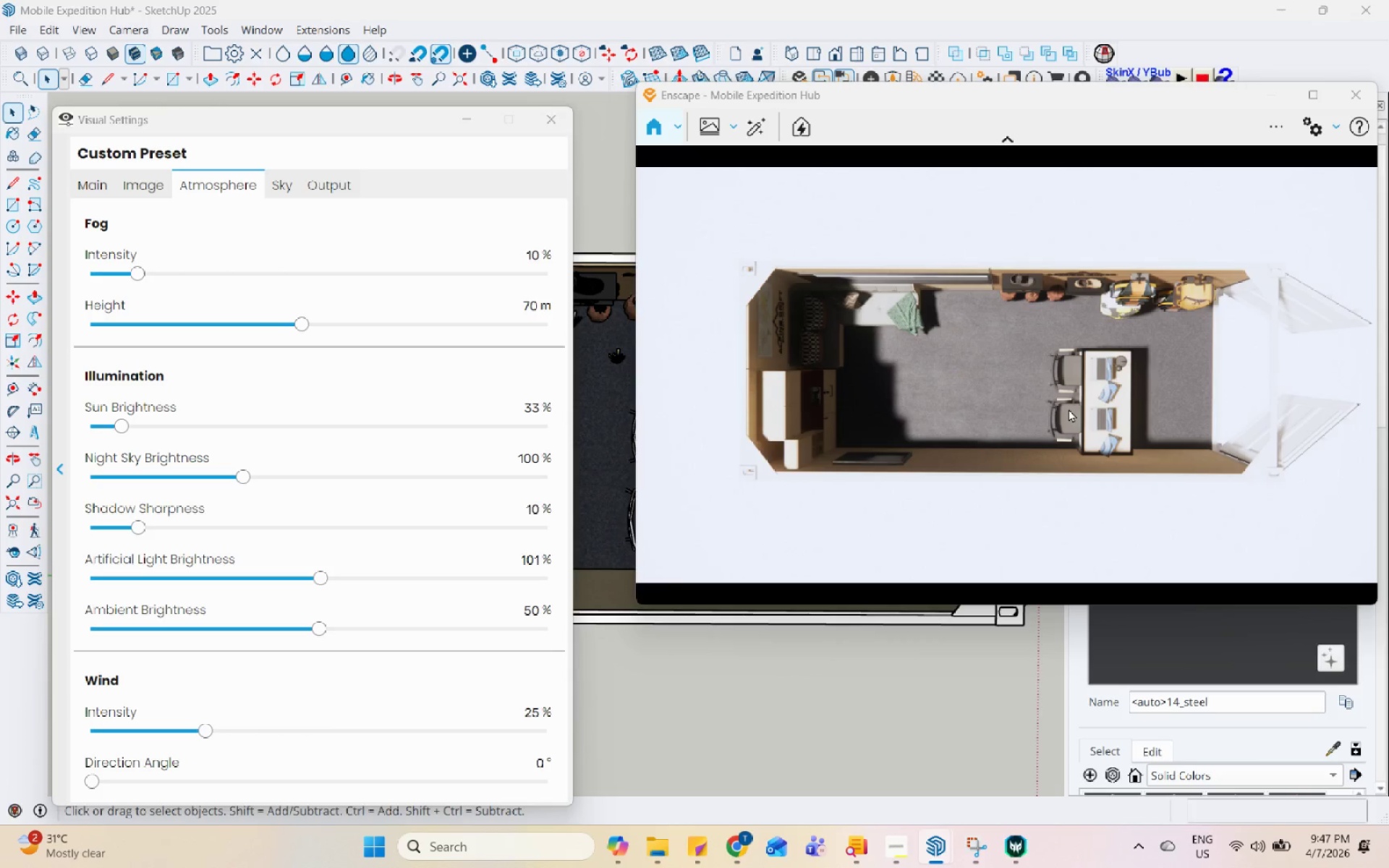 
key(Control+I)
 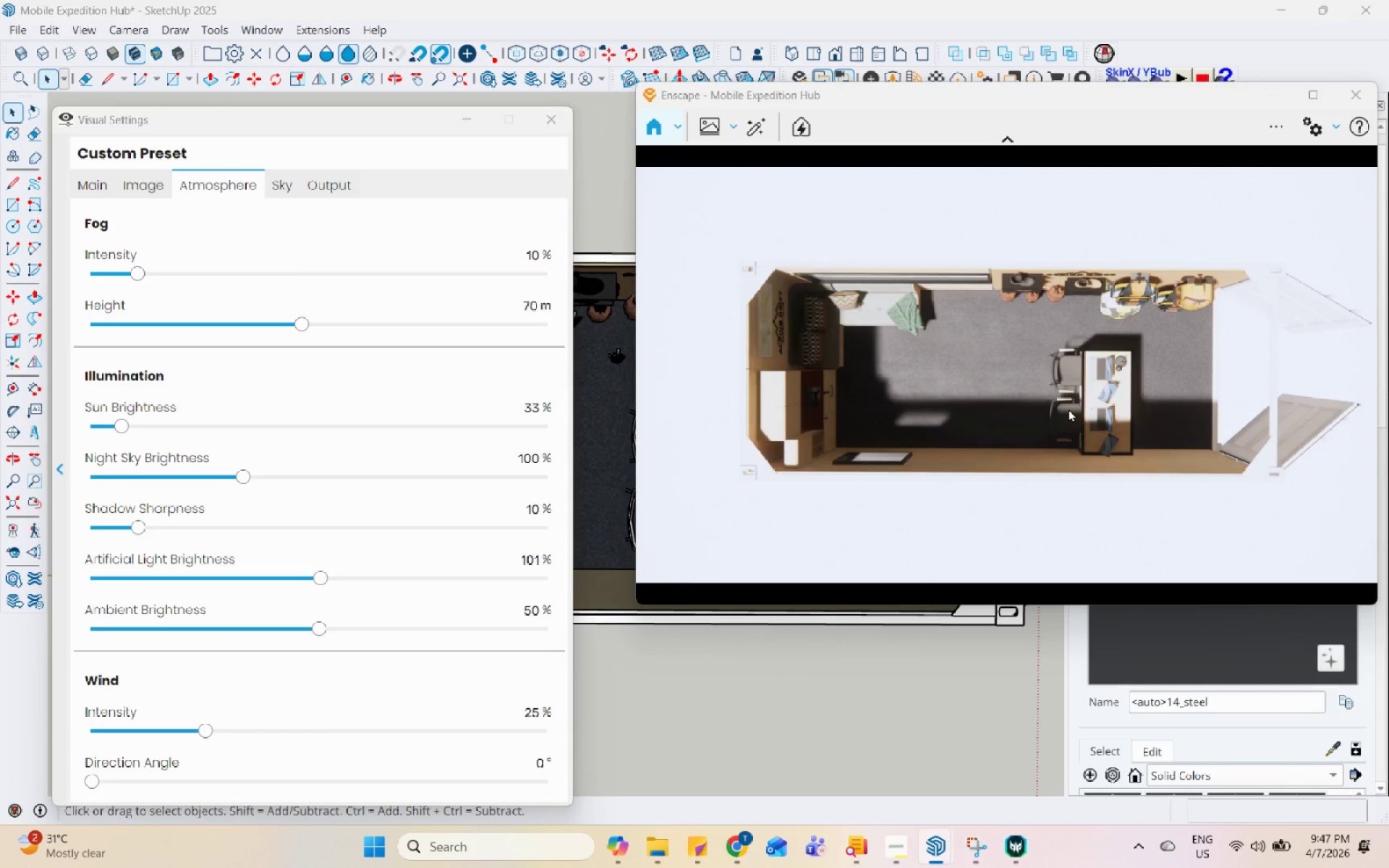 
type(UUIU)
 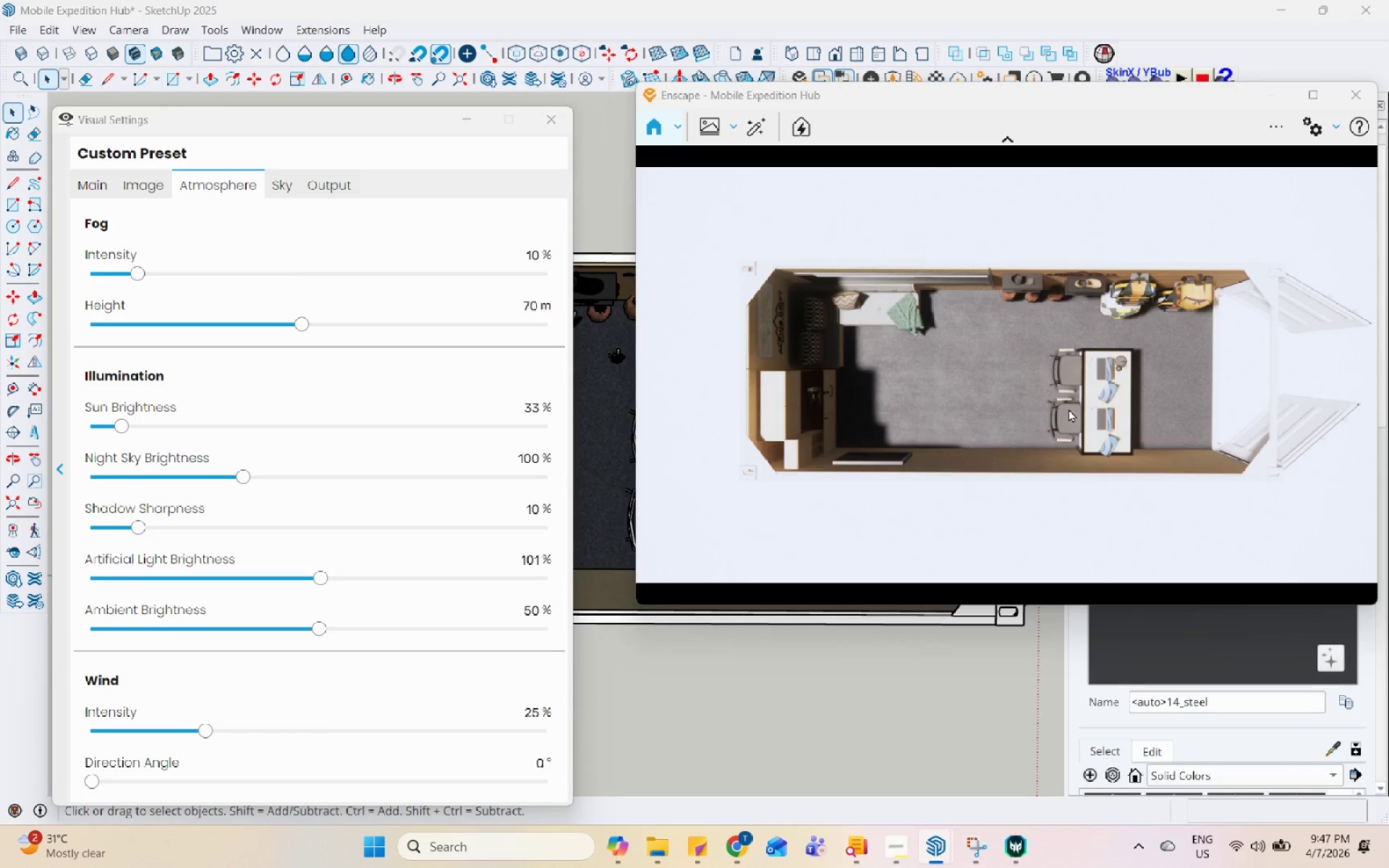 
key(Control+U)
 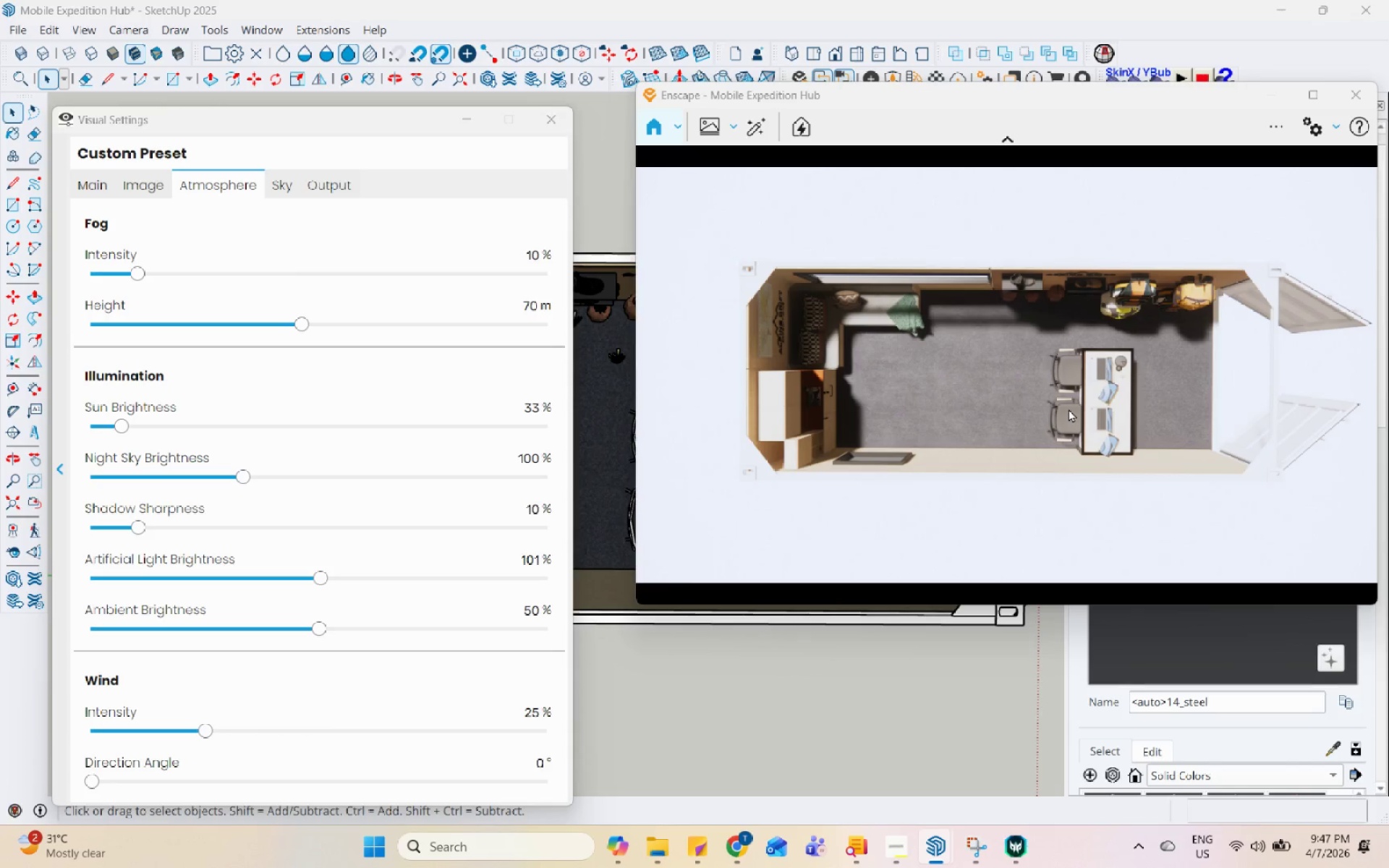 
key(Control+U)
 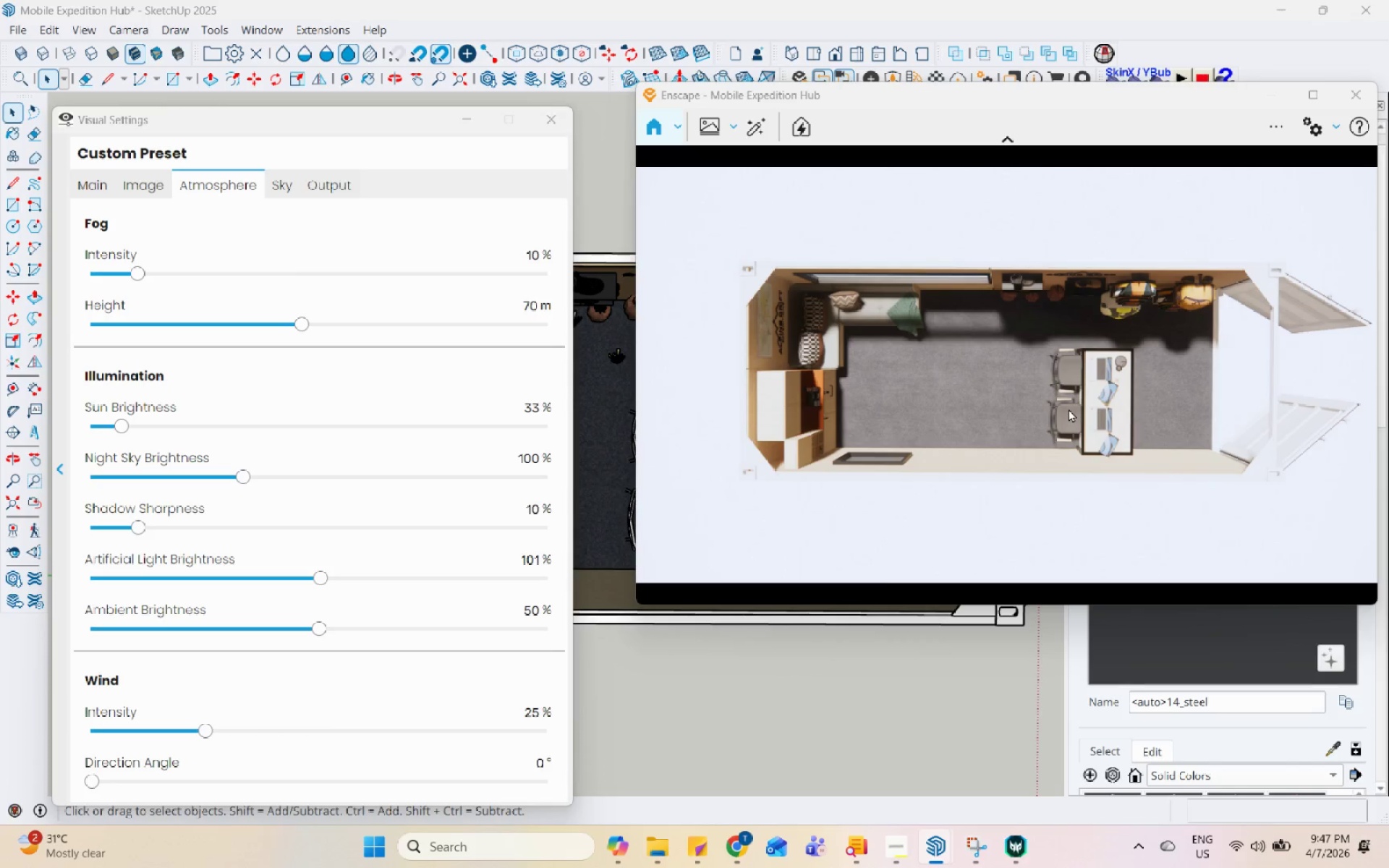 
key(Control+I)
 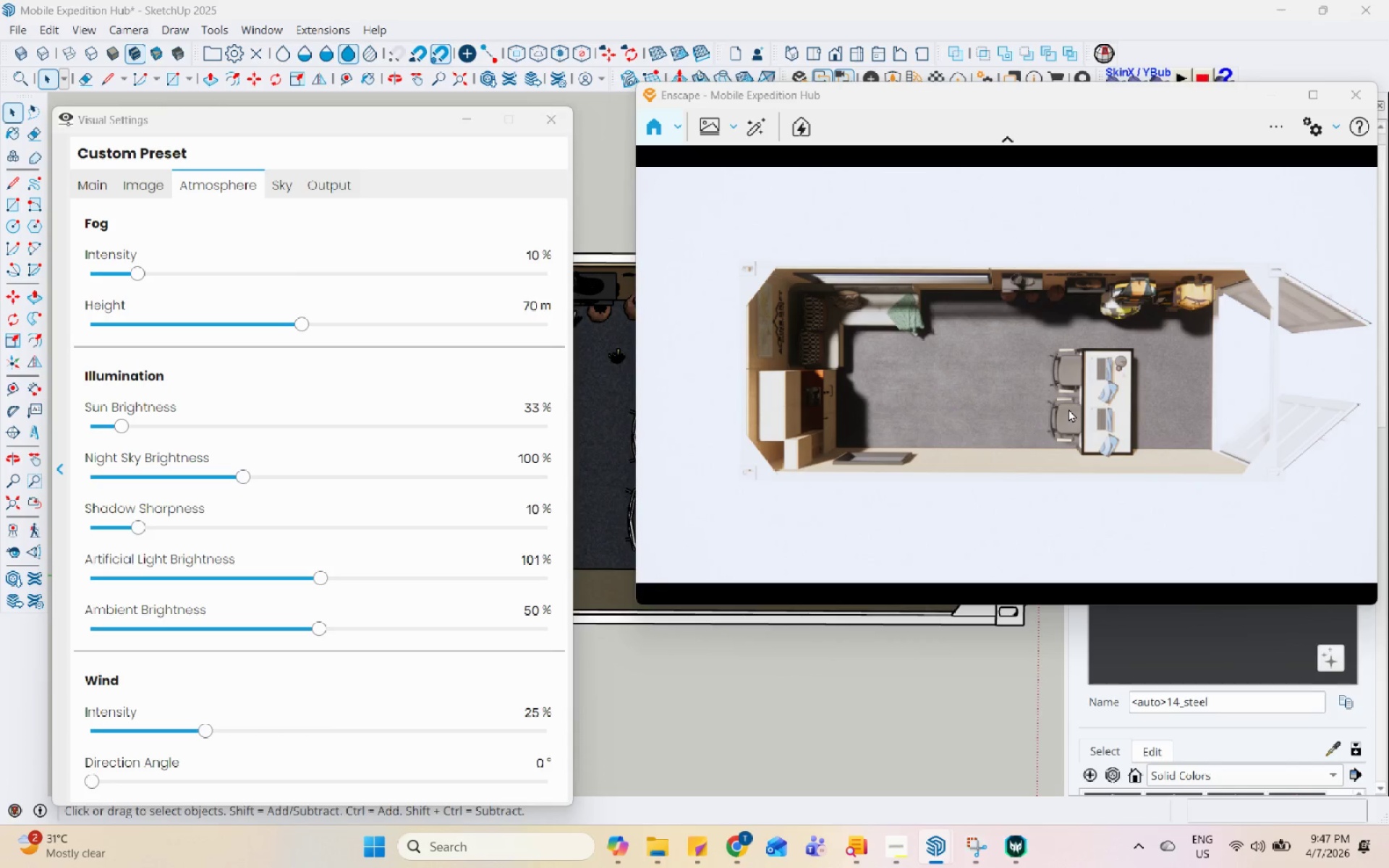 
key(Control+I)
 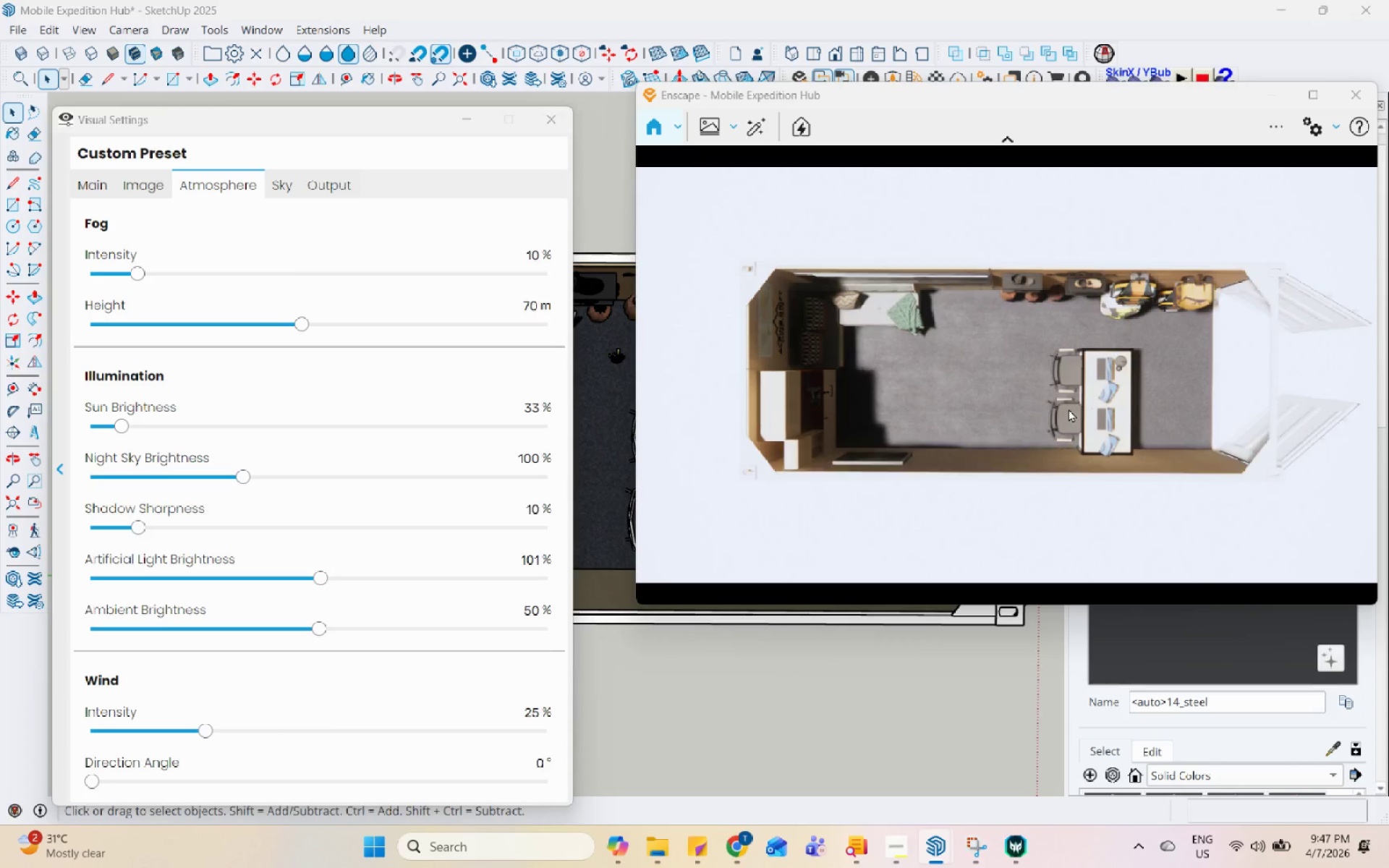 
key(Control+I)
 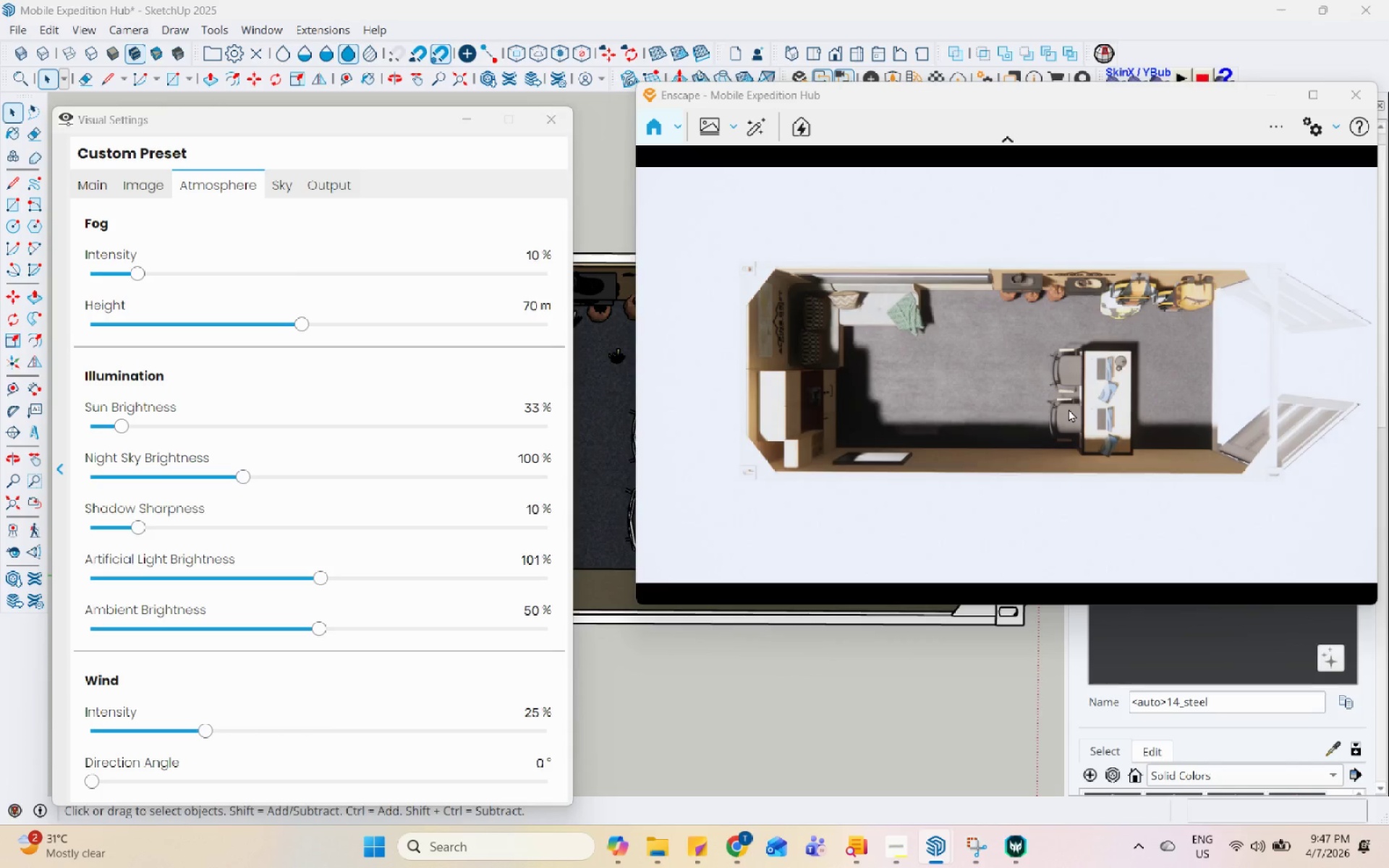 
key(Control+I)
 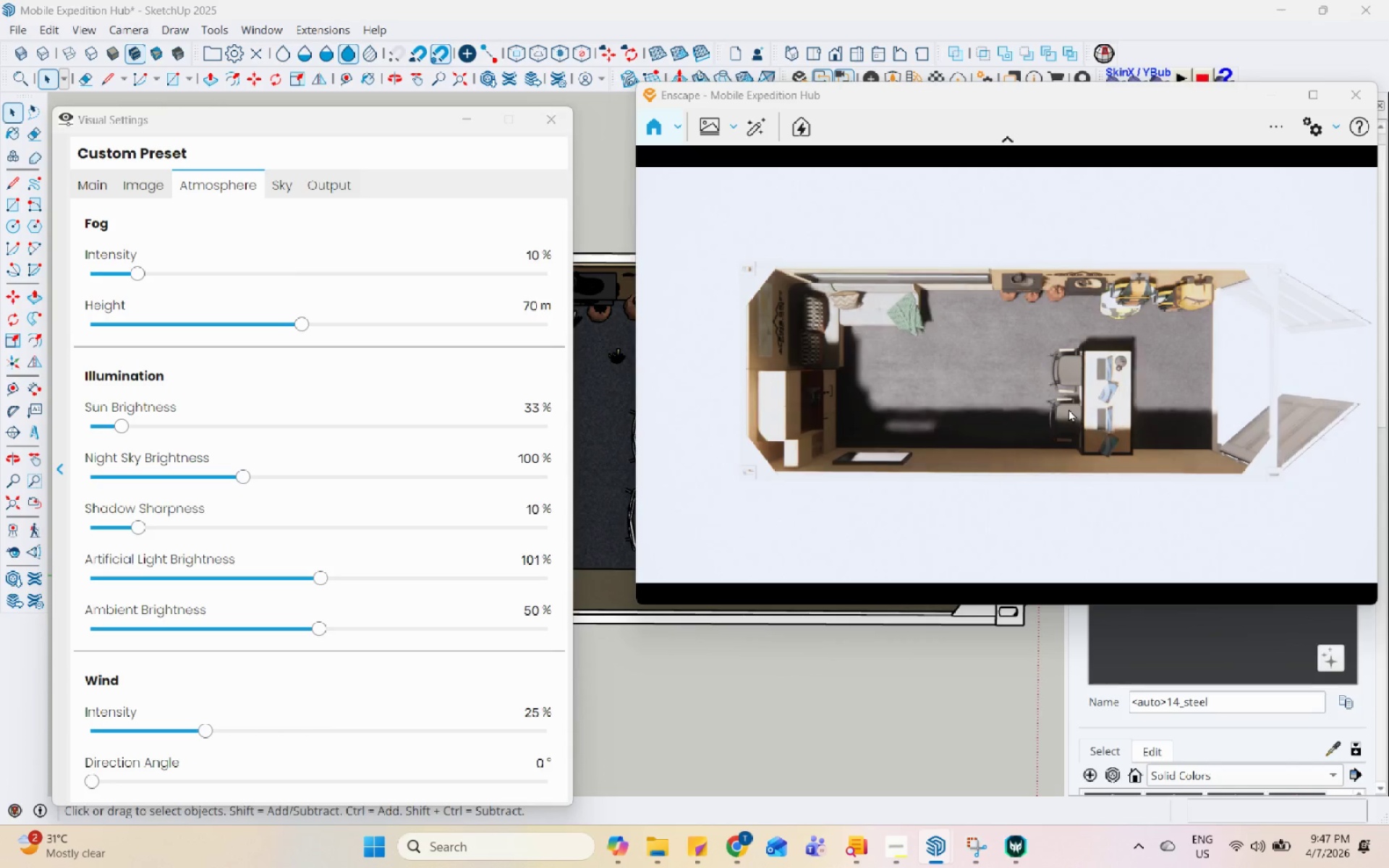 
key(Control+I)
 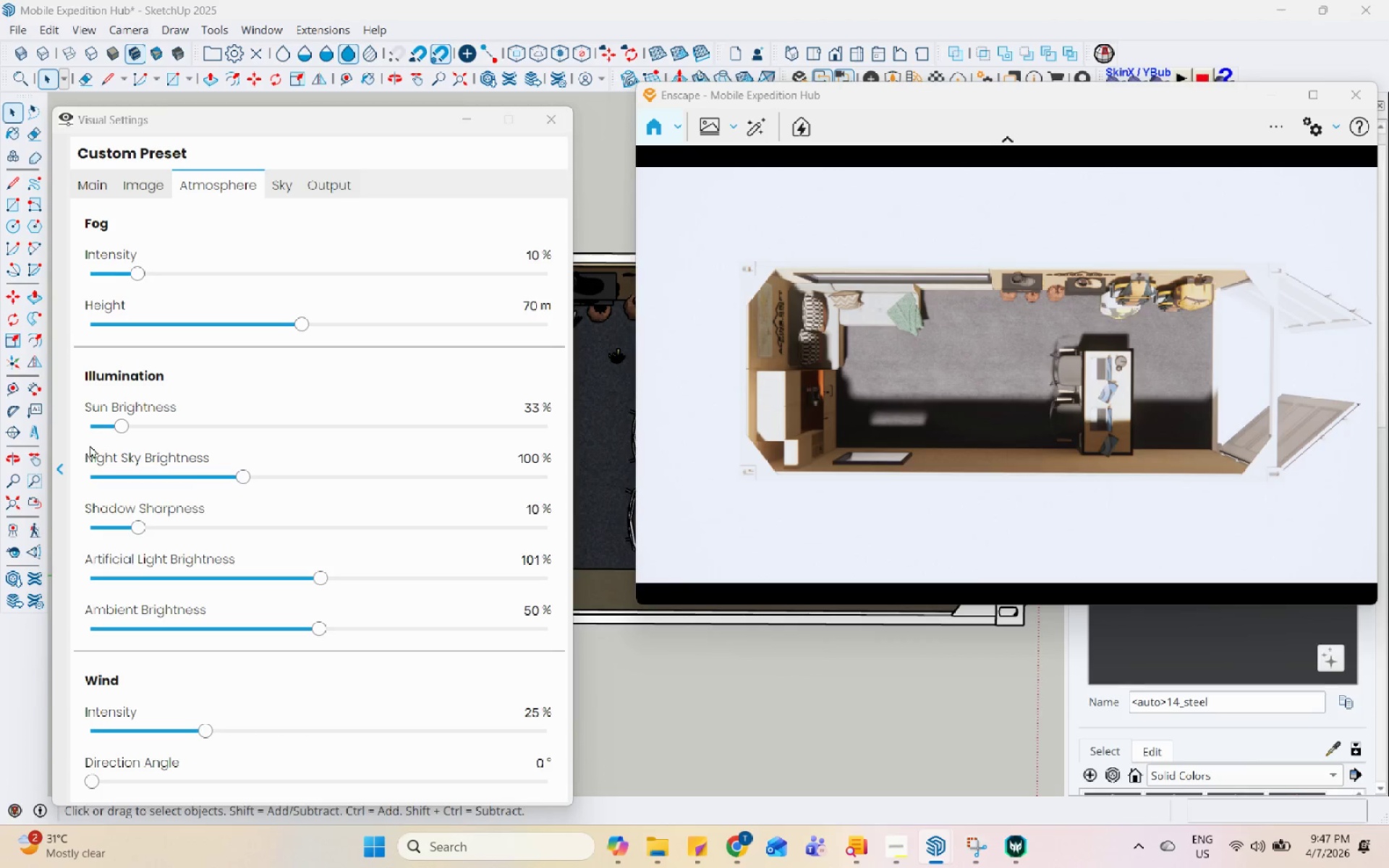 
left_click([96, 427])
 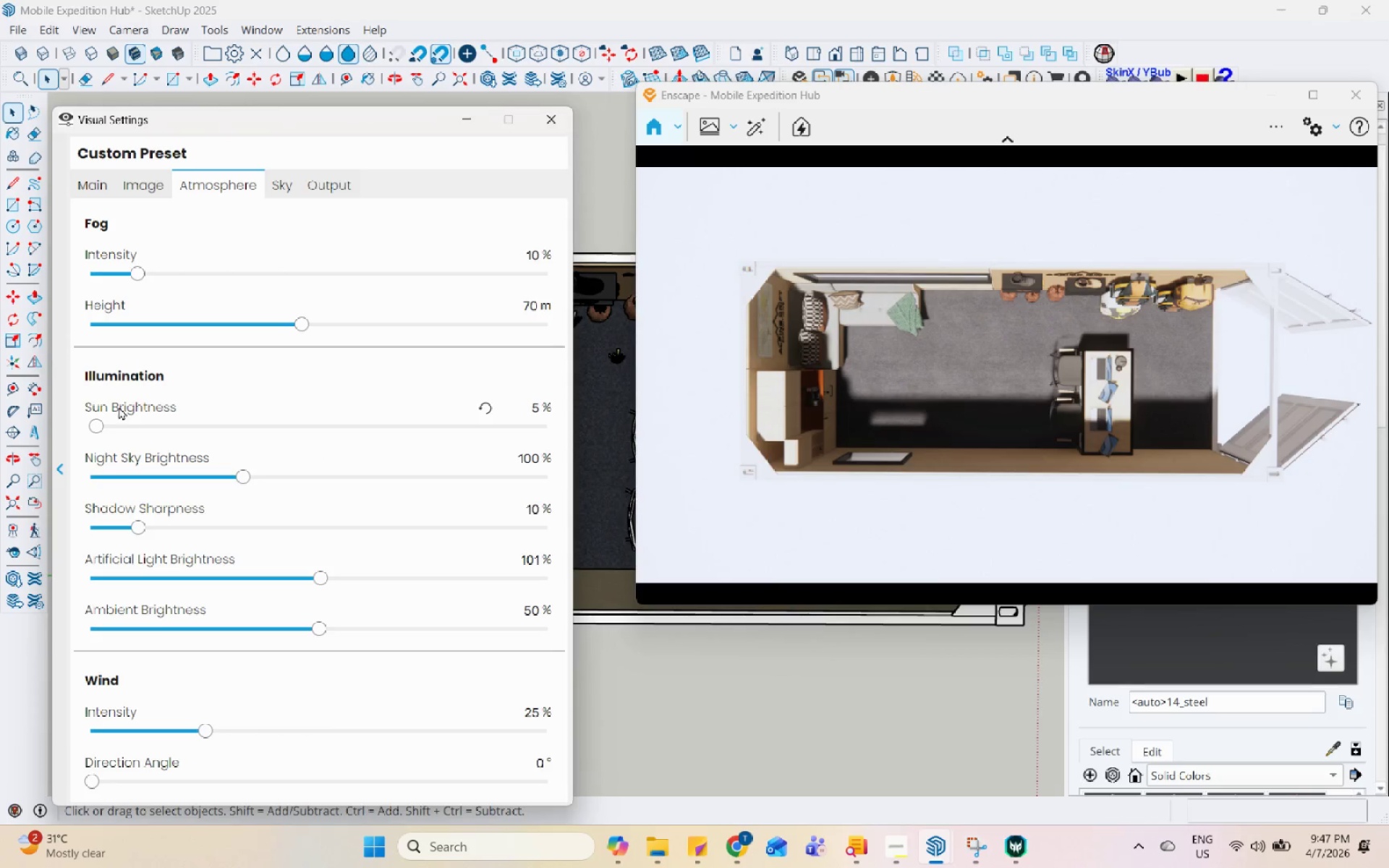 
left_click_drag(start_coordinate=[94, 425], to_coordinate=[66, 432])
 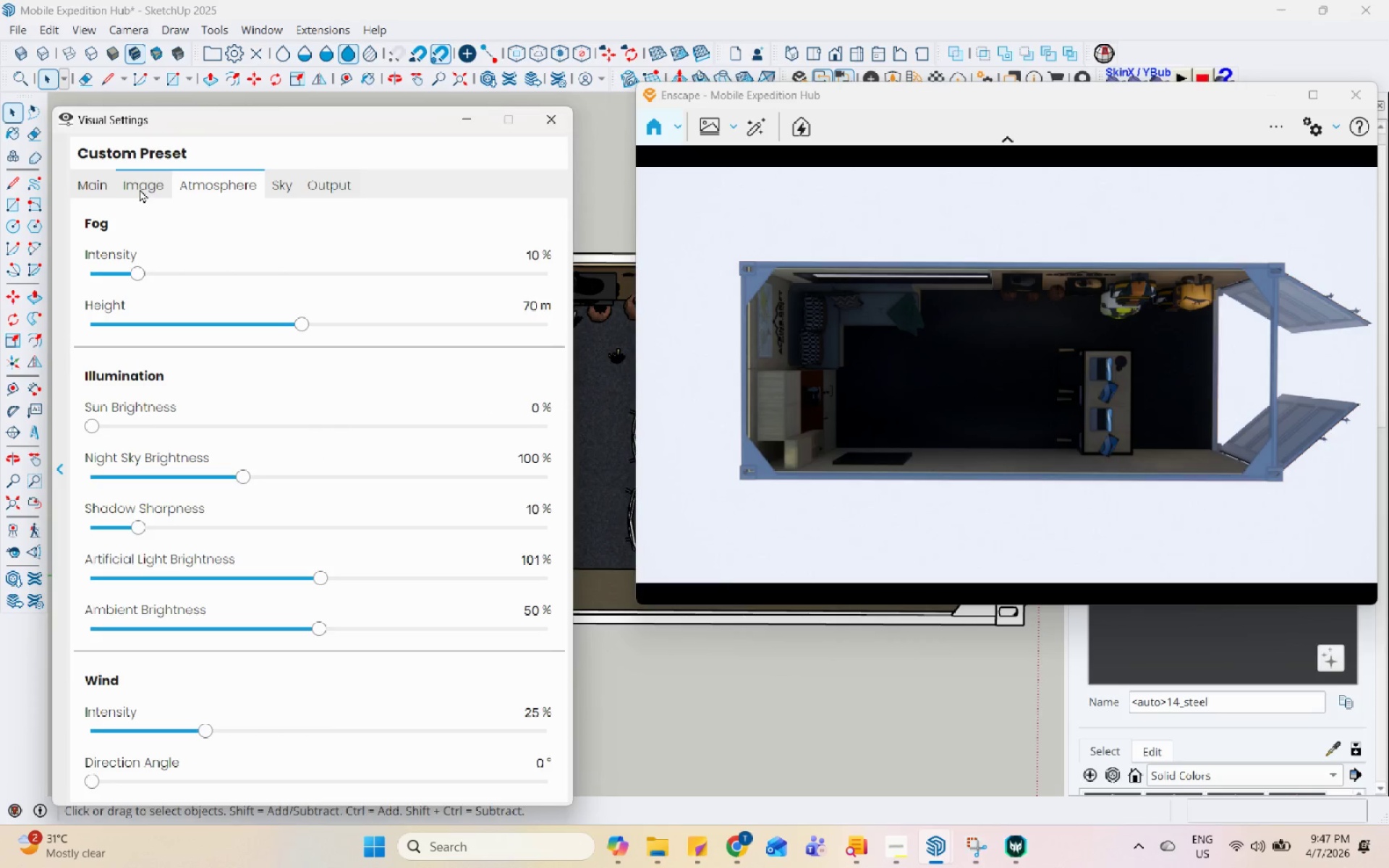 
left_click([93, 187])
 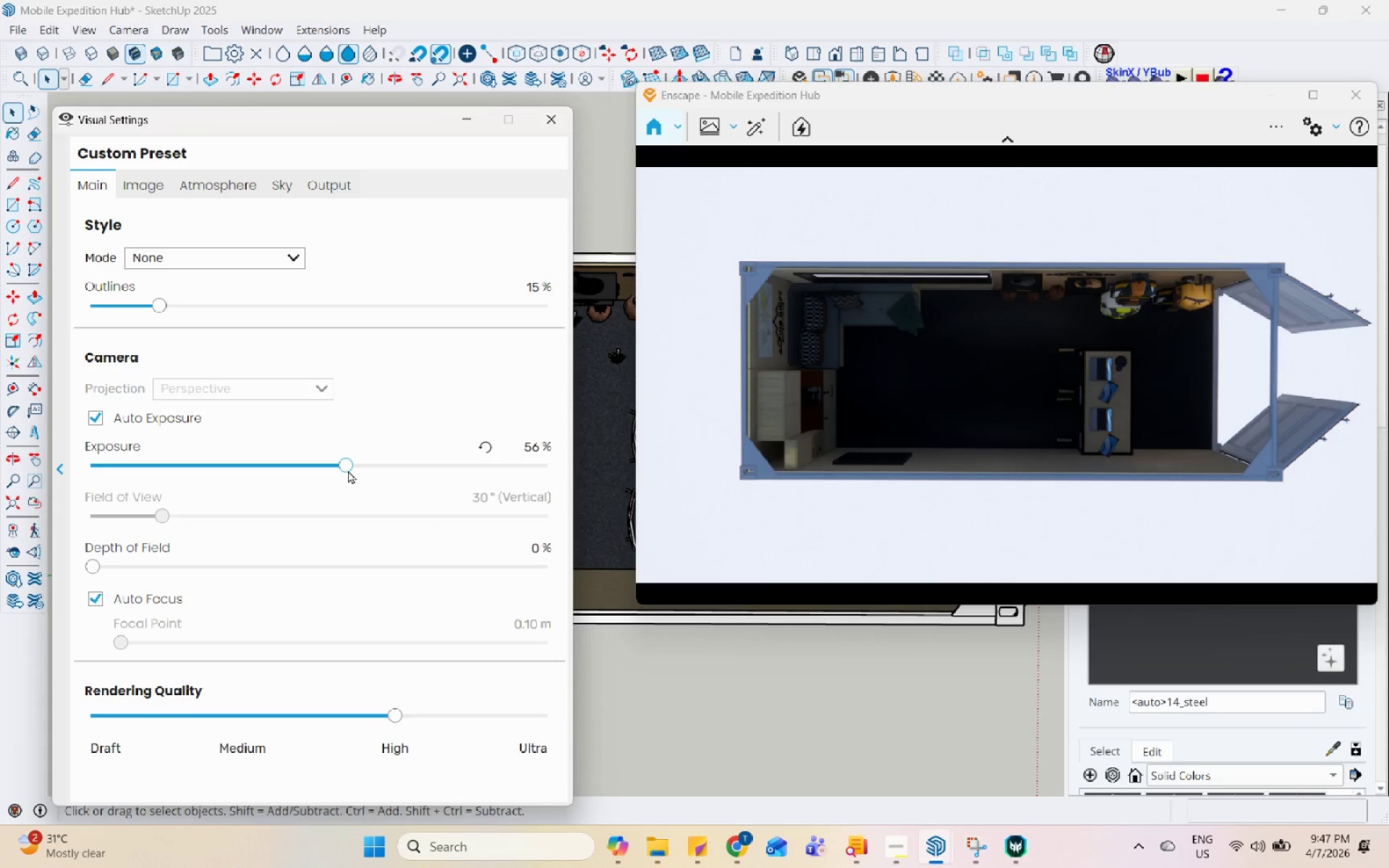 
left_click_drag(start_coordinate=[341, 467], to_coordinate=[413, 474])
 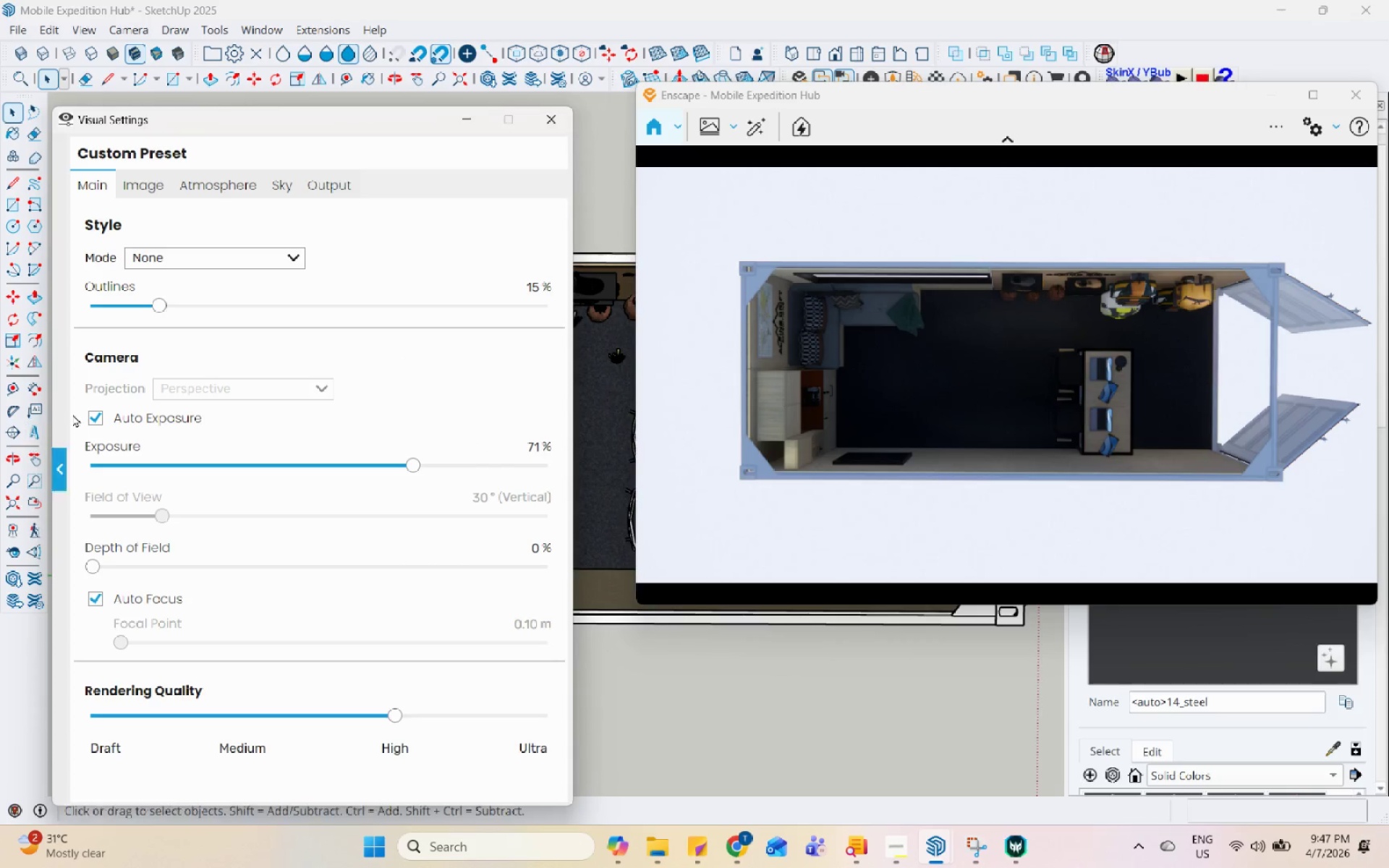 
left_click([86, 412])
 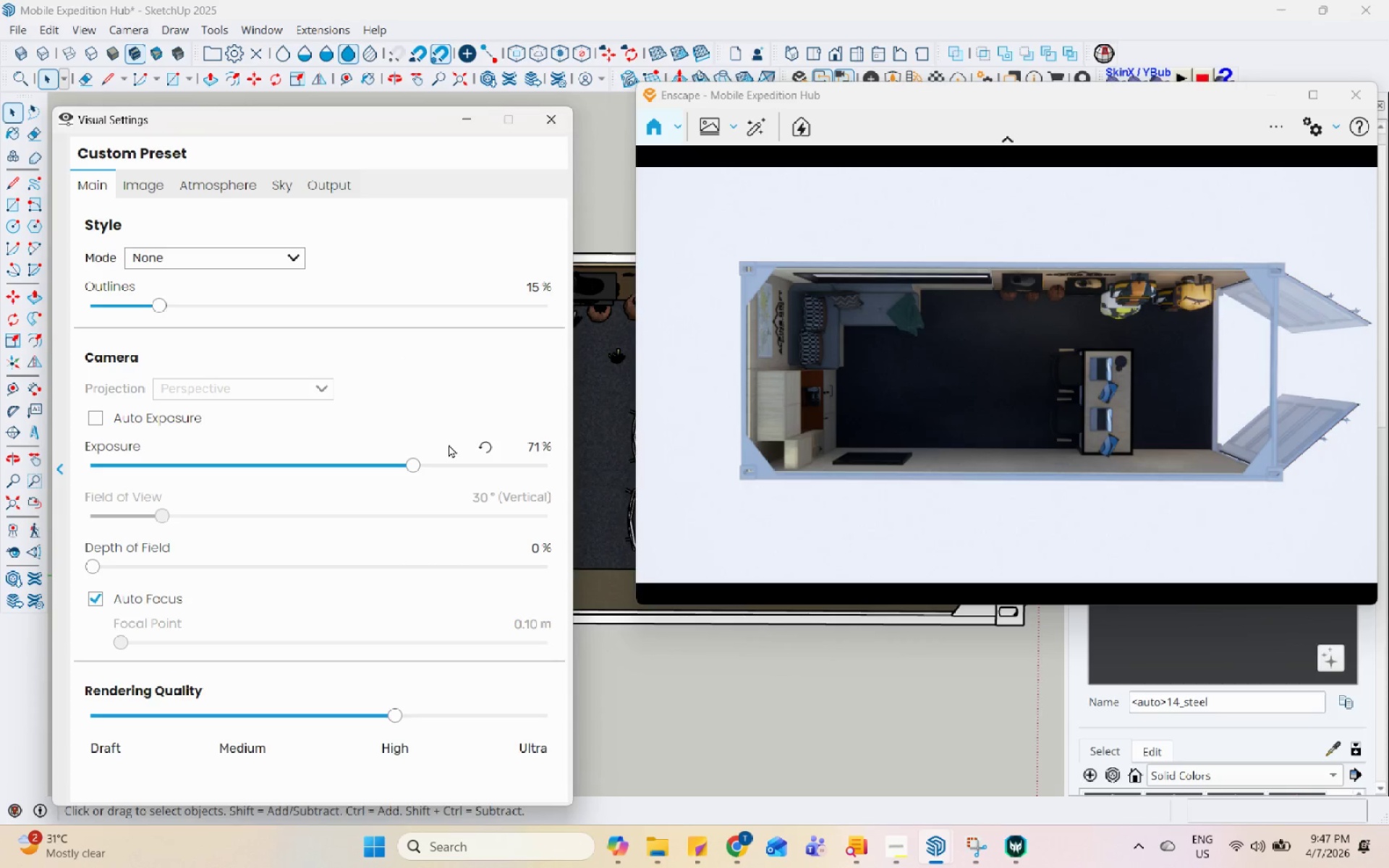 
left_click_drag(start_coordinate=[409, 465], to_coordinate=[422, 440])
 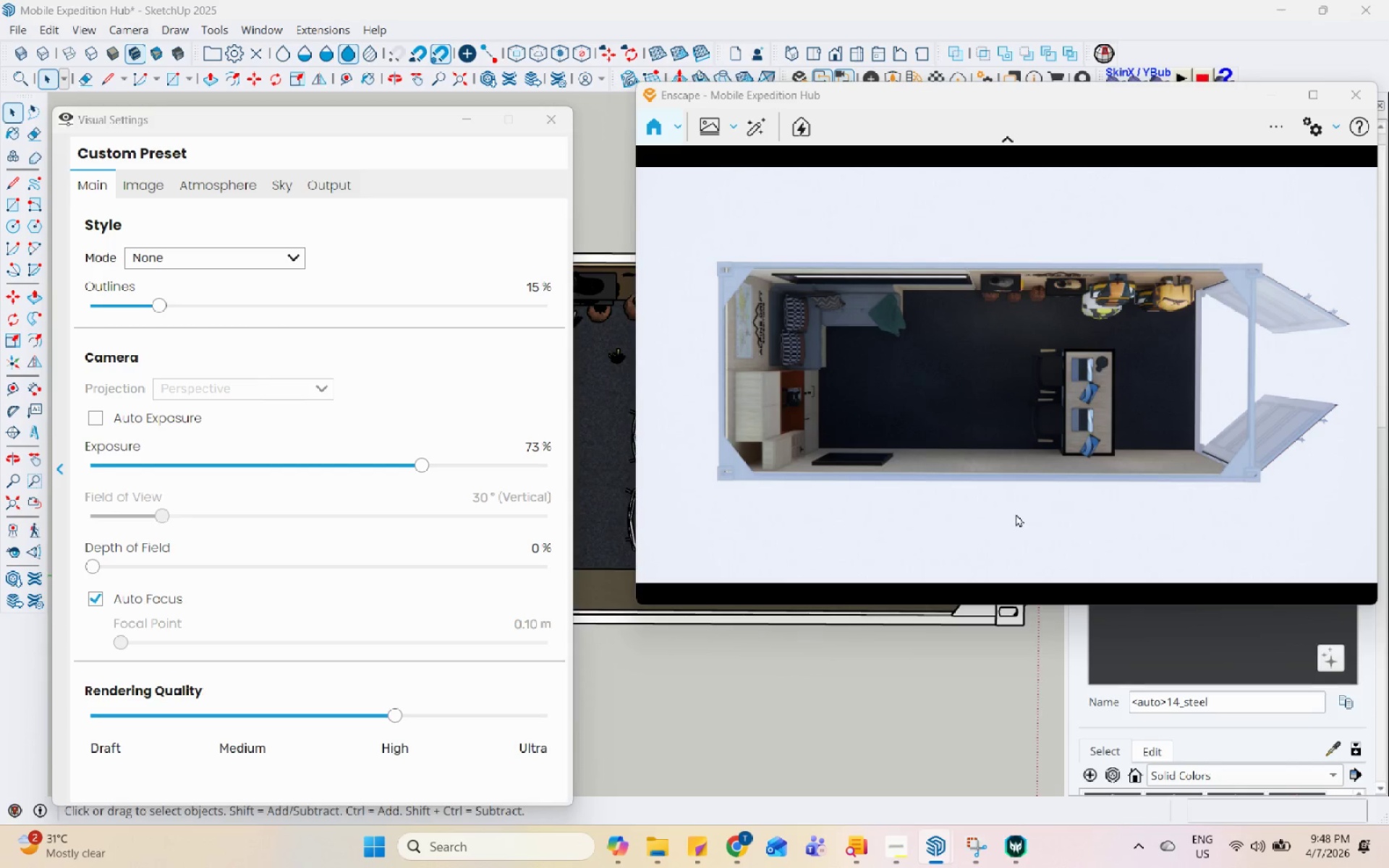 
left_click([281, 193])
 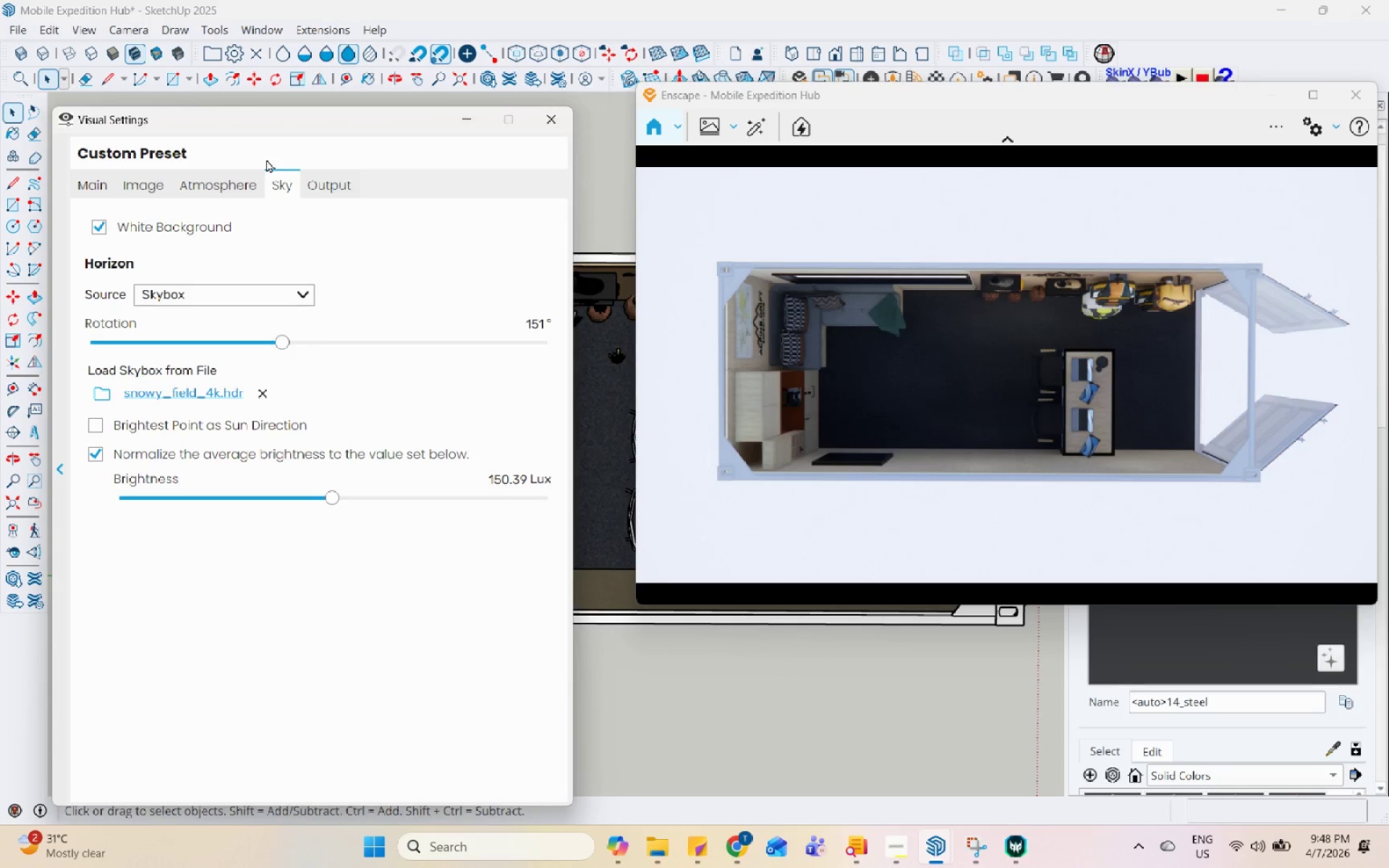 
left_click([233, 179])
 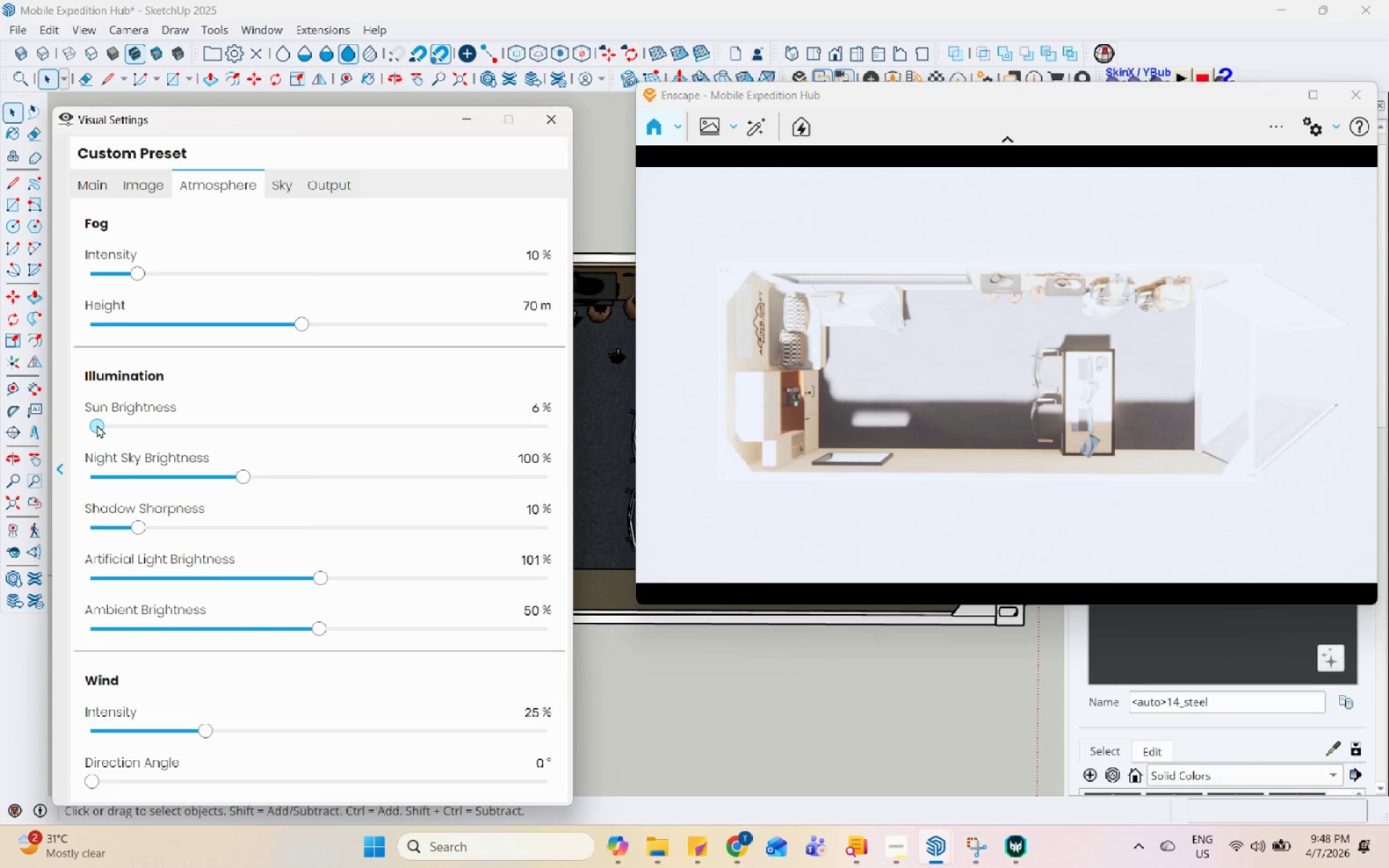 
left_click([94, 179])
 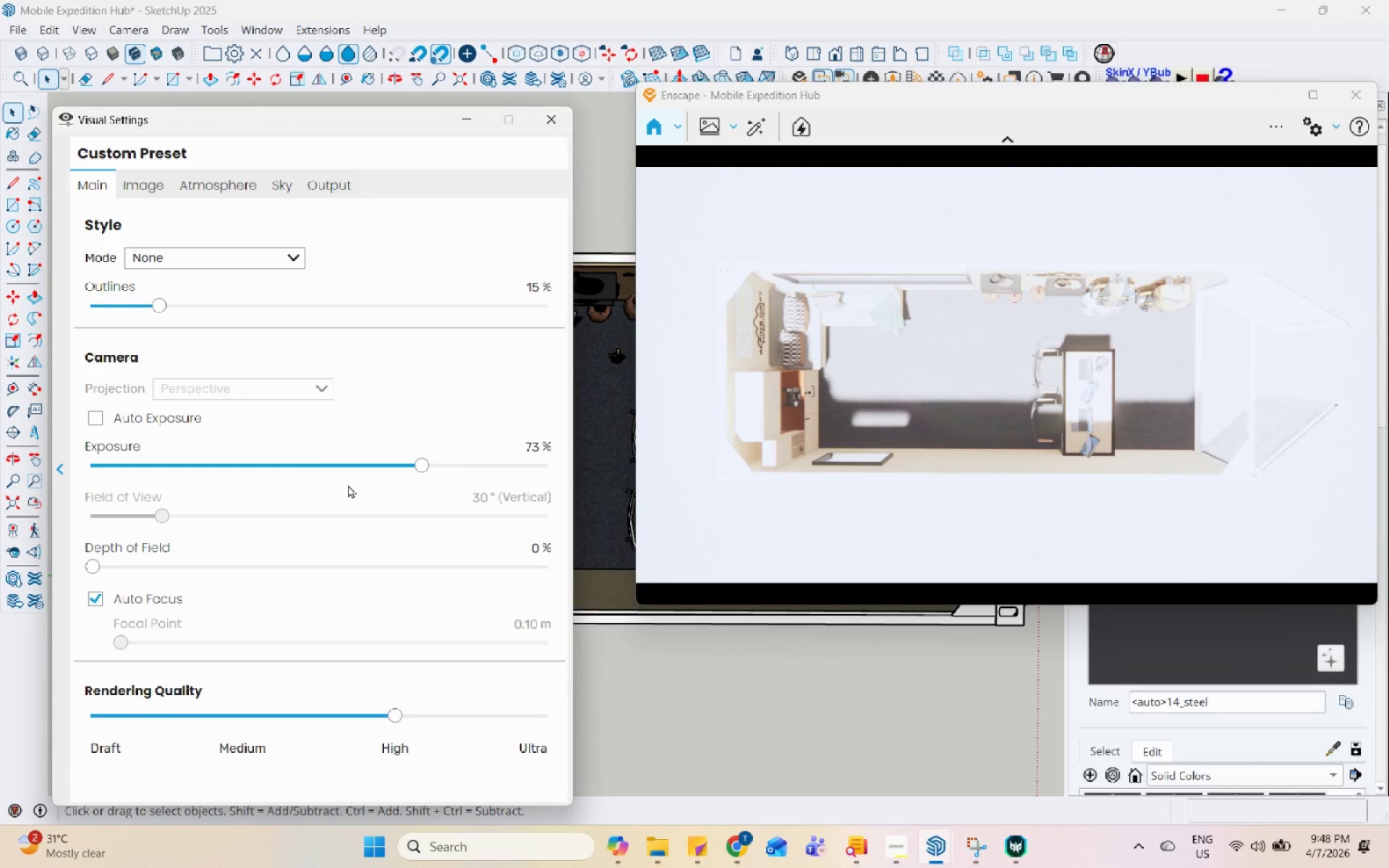 
left_click([360, 462])
 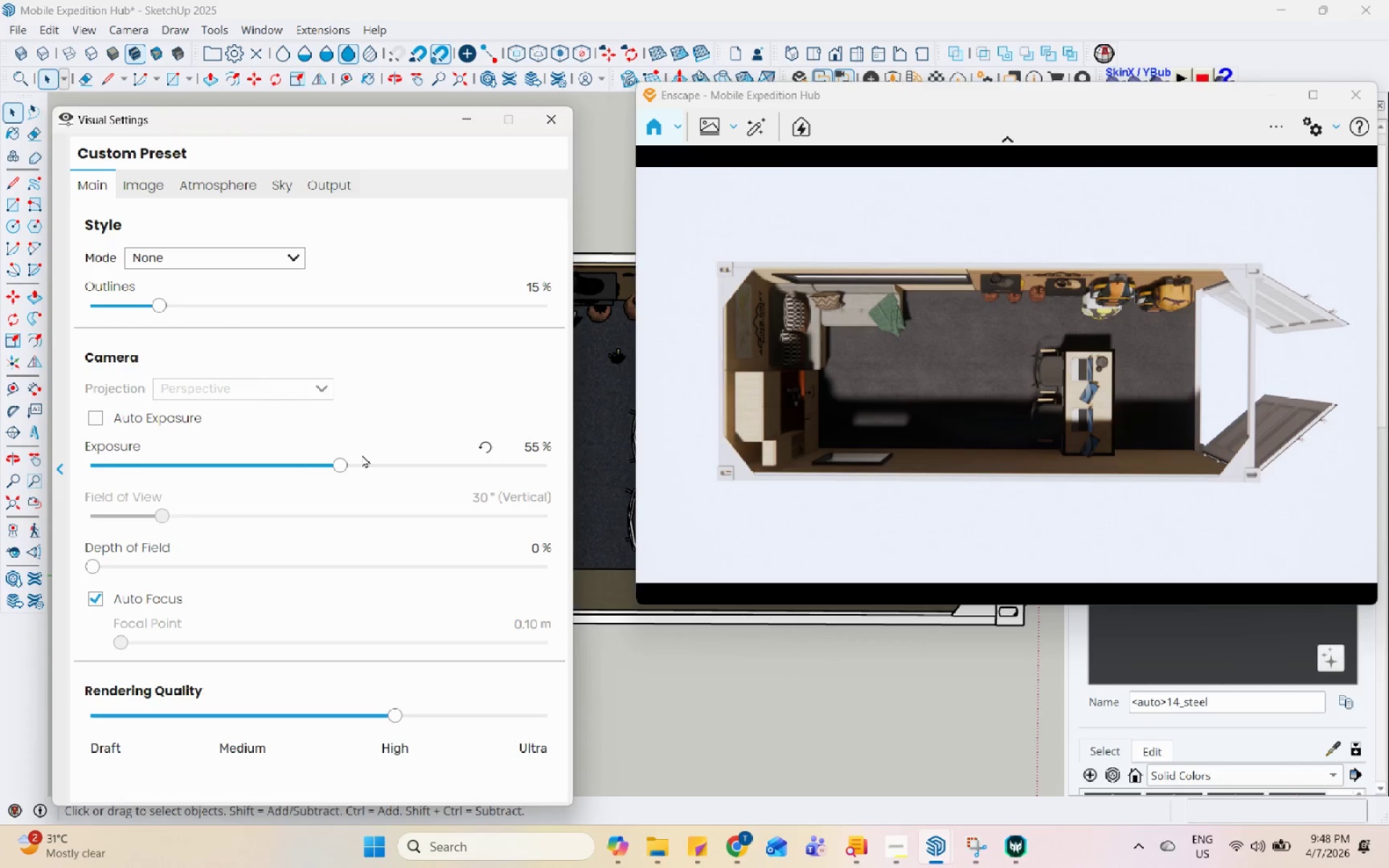 
double_click([354, 463])
 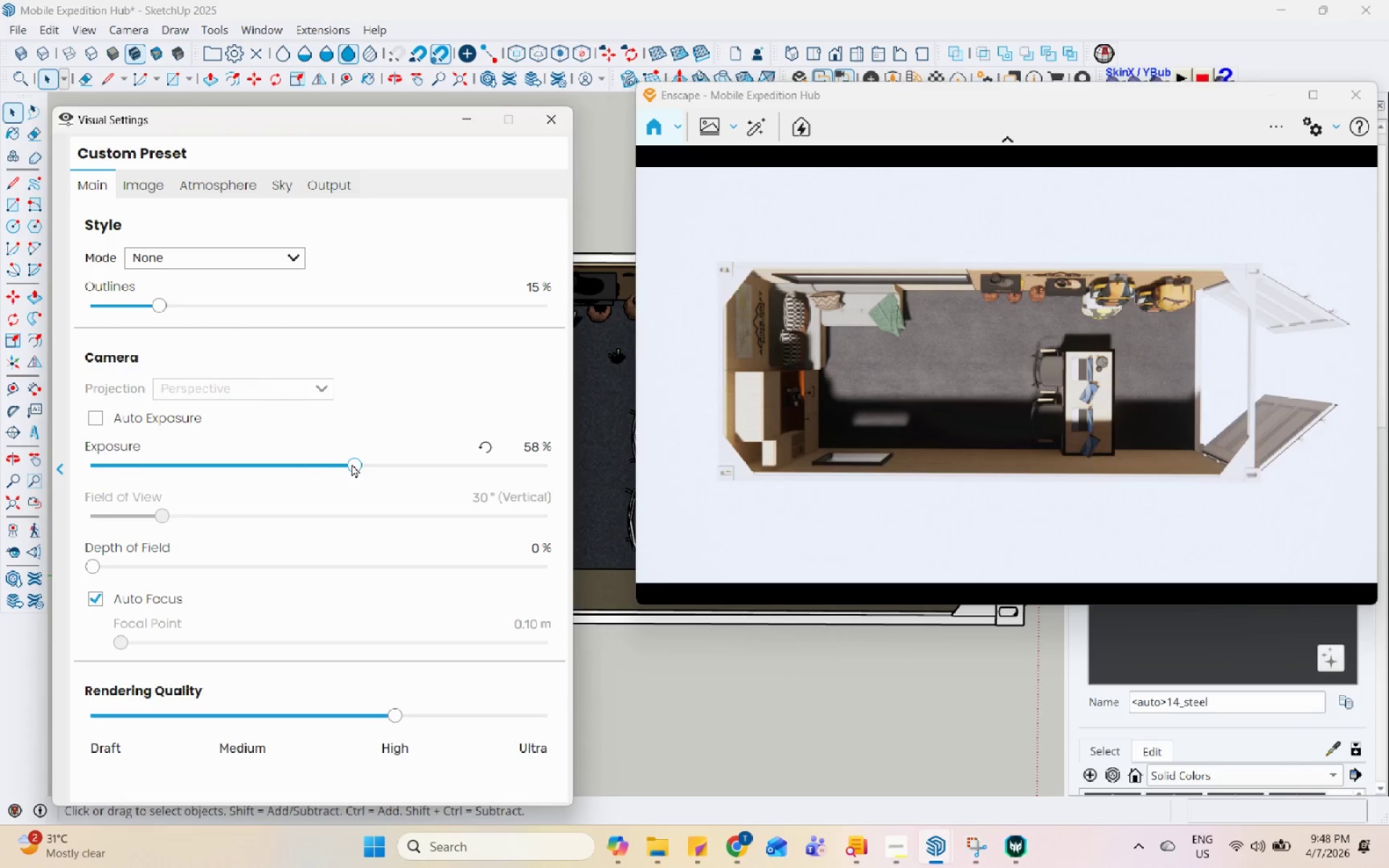 
left_click([327, 467])
 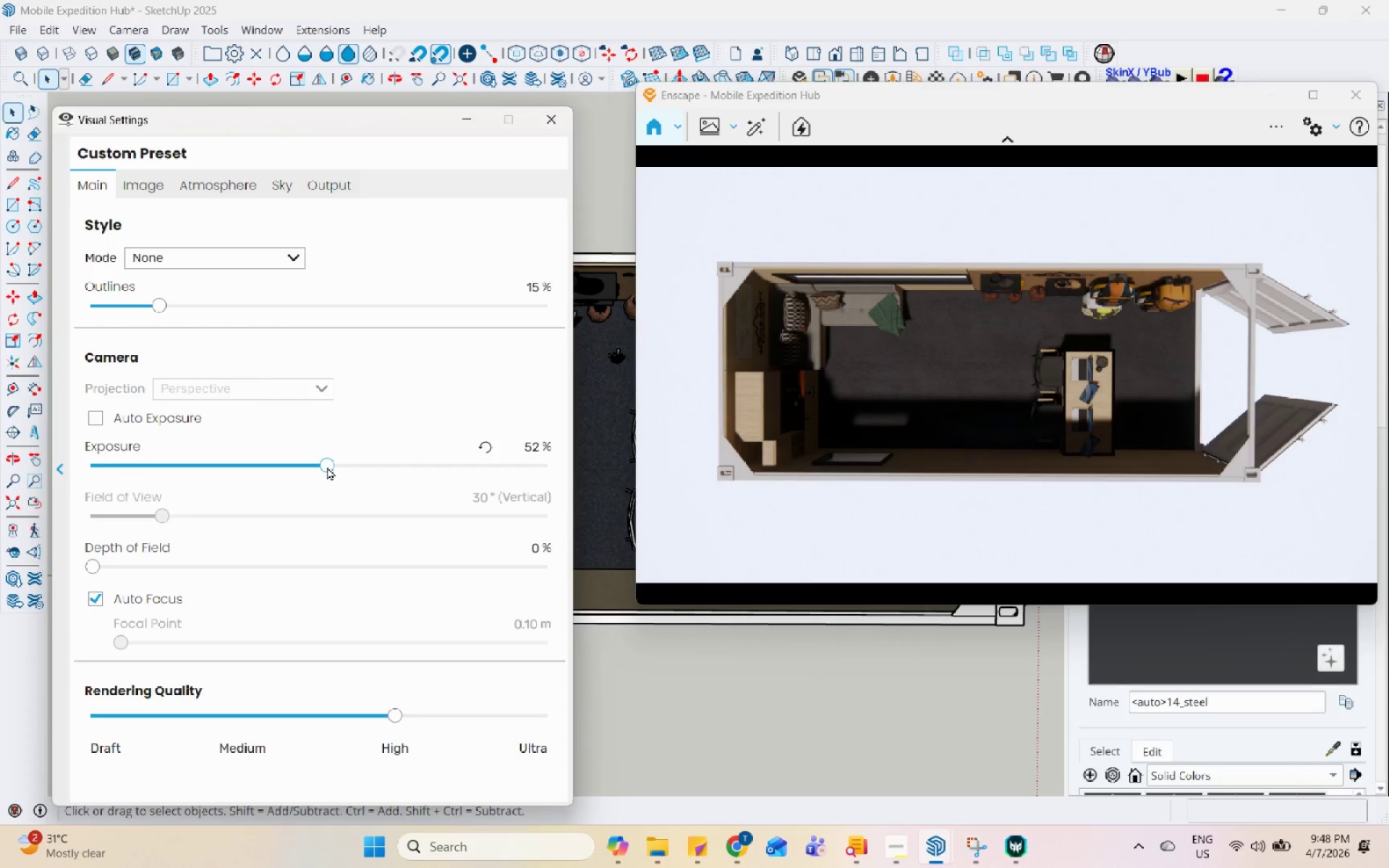 
left_click([349, 462])
 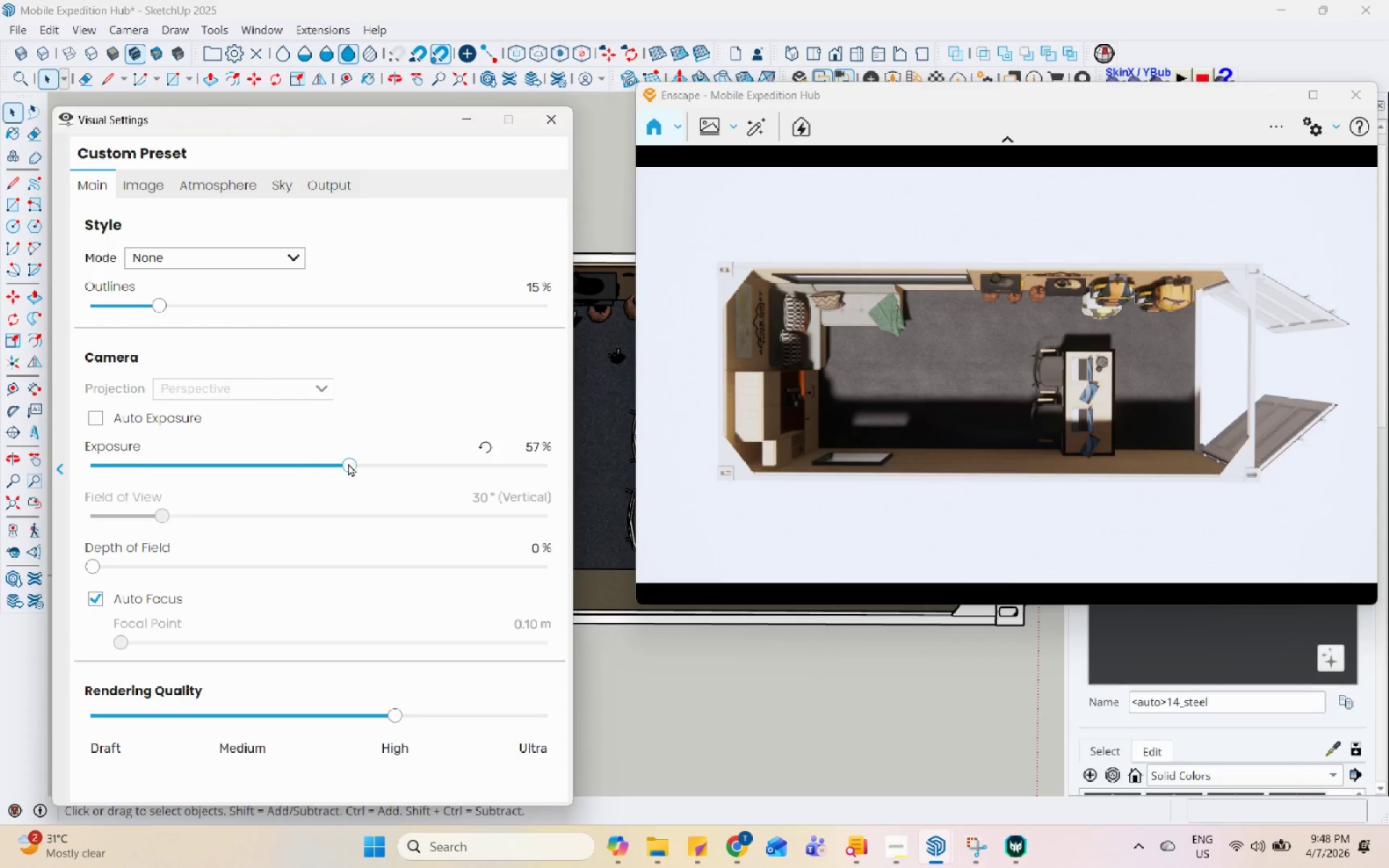 
left_click([338, 464])
 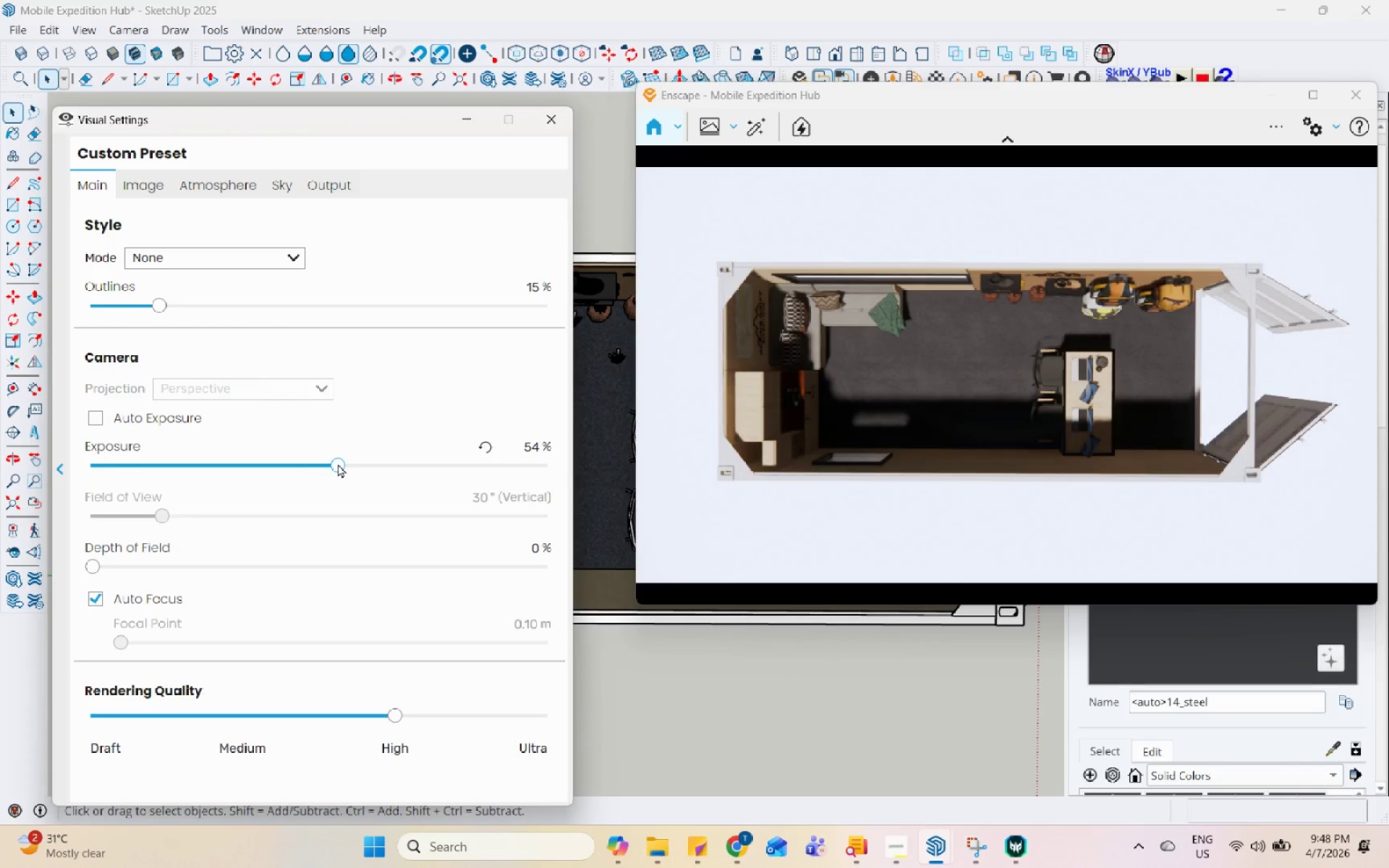 
left_click_drag(start_coordinate=[338, 464], to_coordinate=[350, 467])
 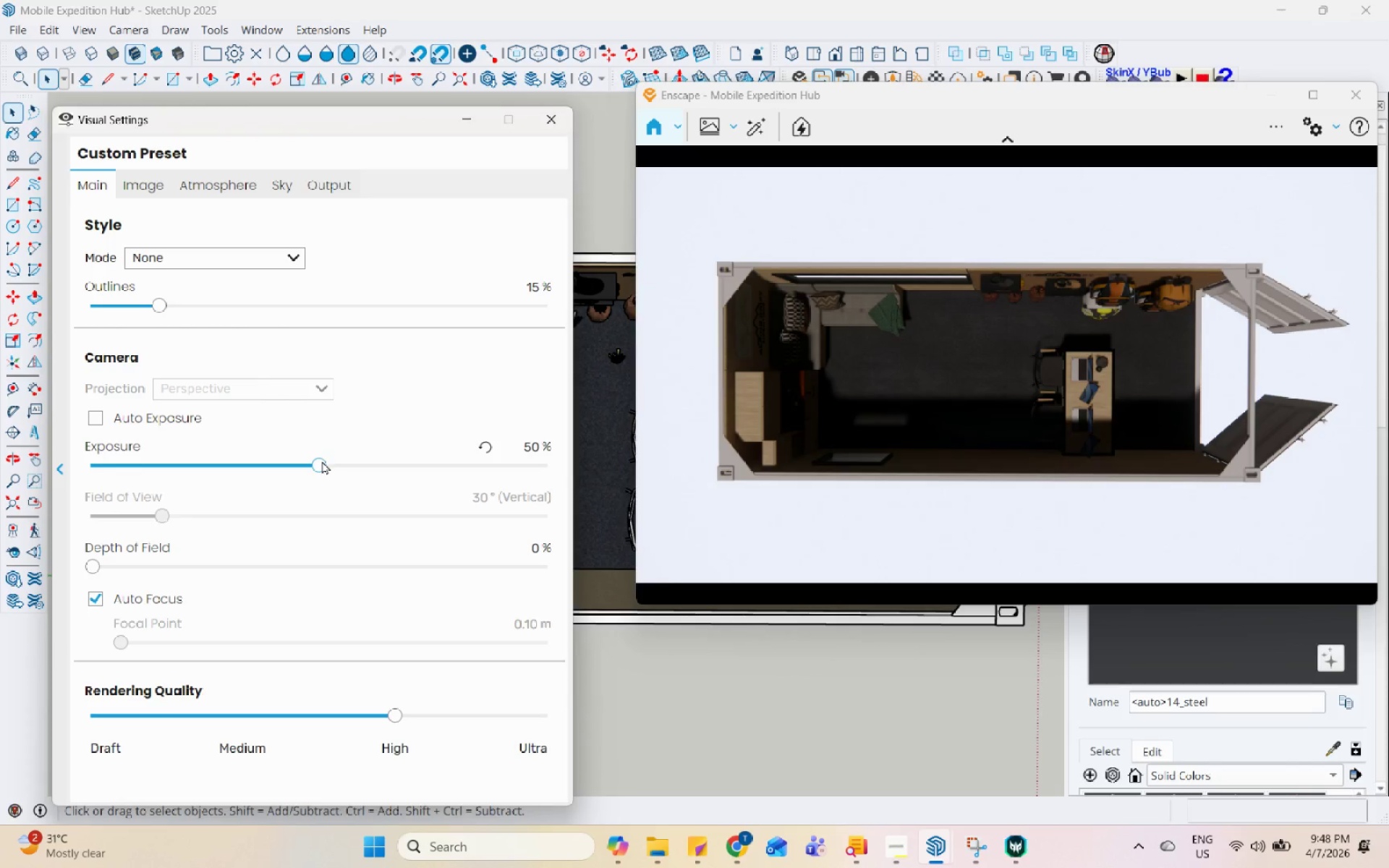 
left_click_drag(start_coordinate=[322, 461], to_coordinate=[339, 459])
 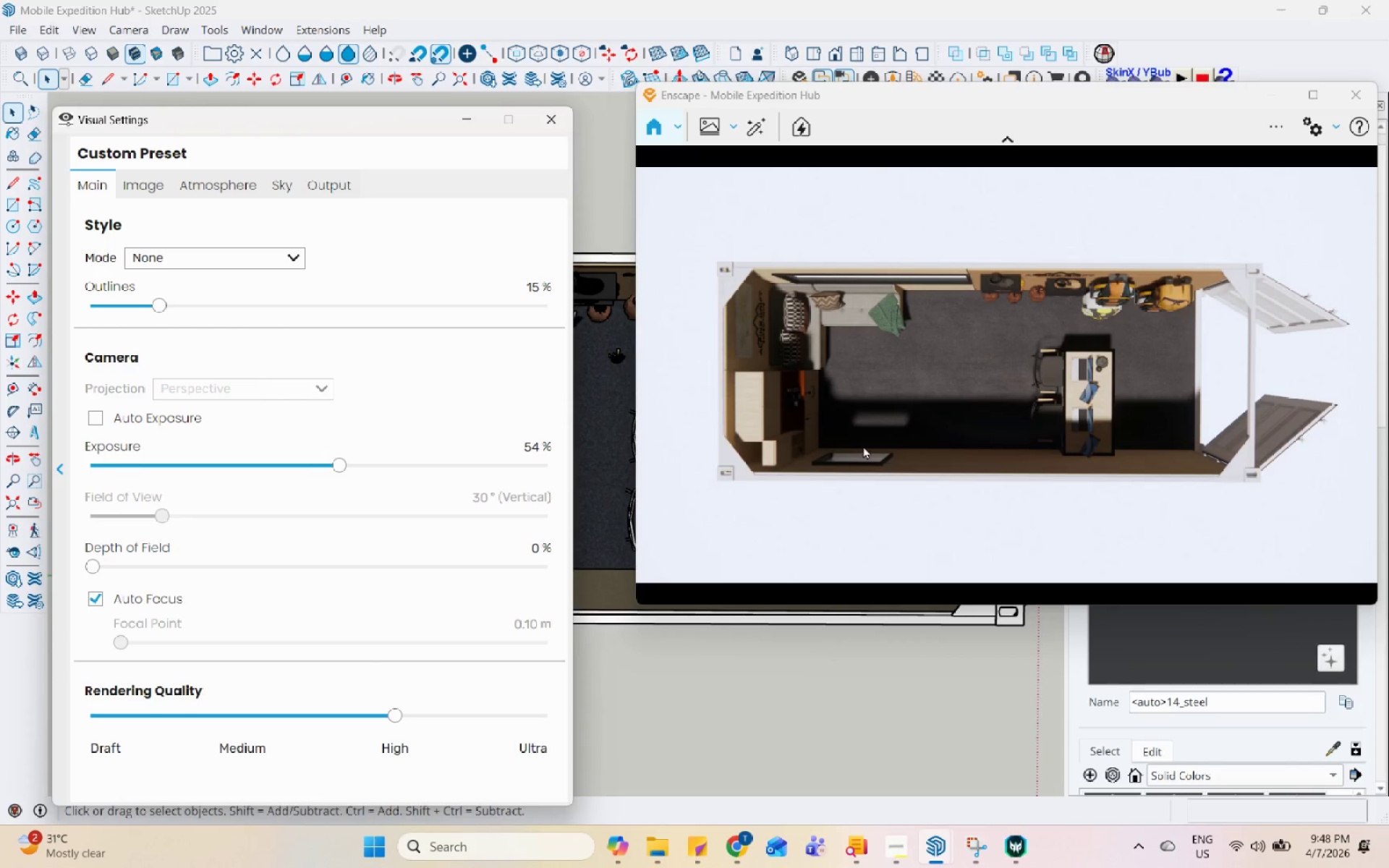 
left_click([872, 443])
 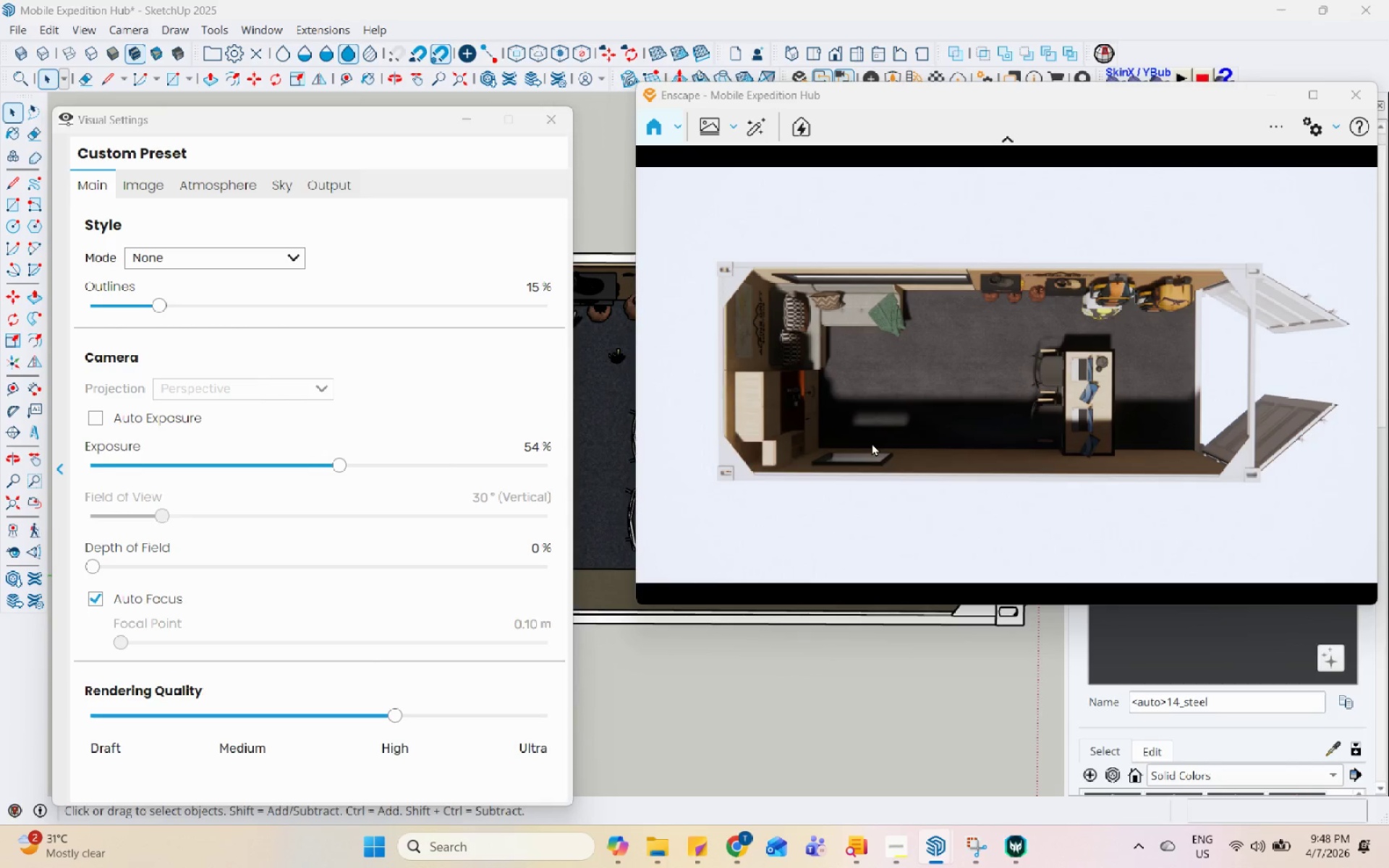 
type(UIIIIIIIIIIUUUUUUUUUU)
 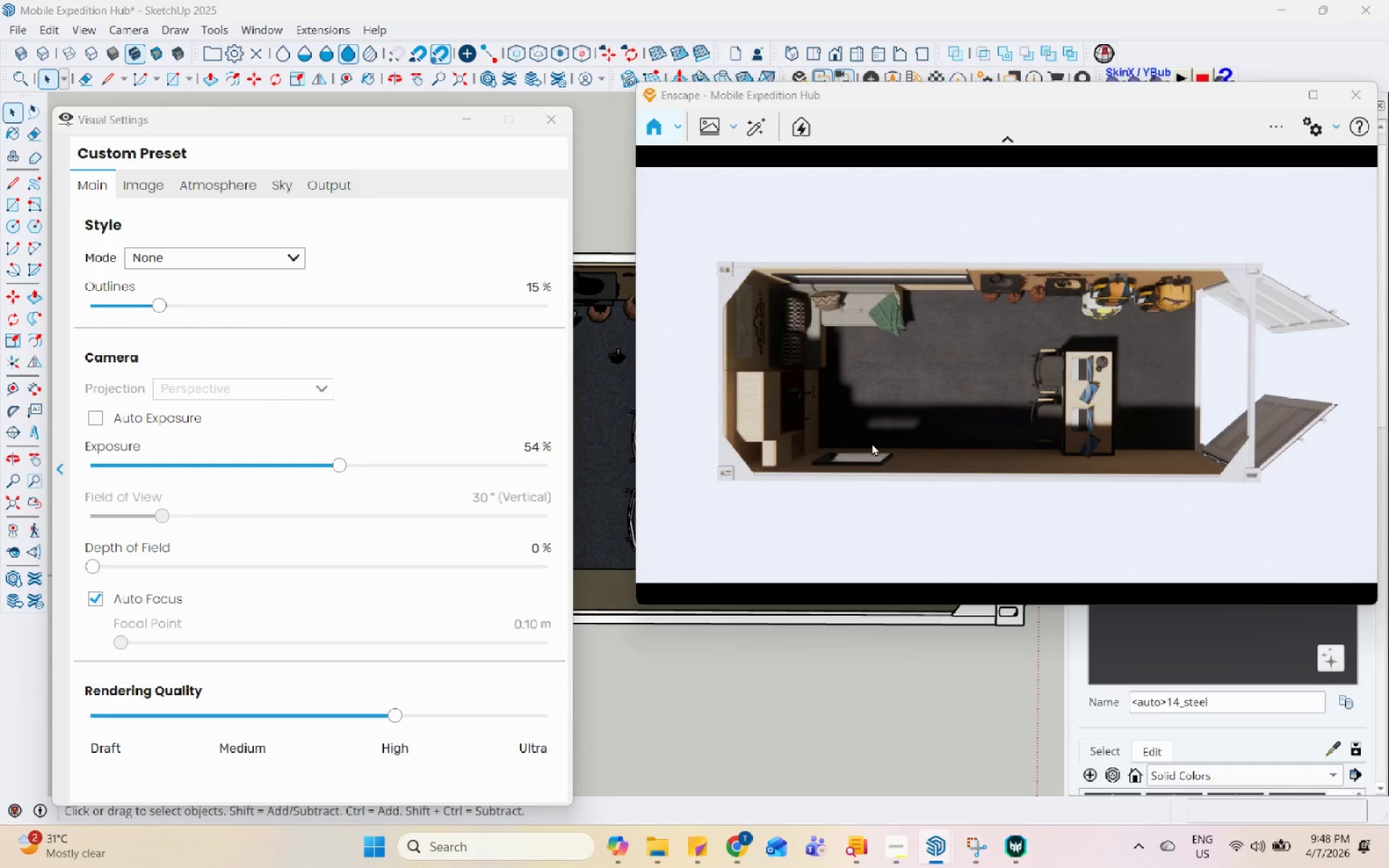 
key(Control+I)
 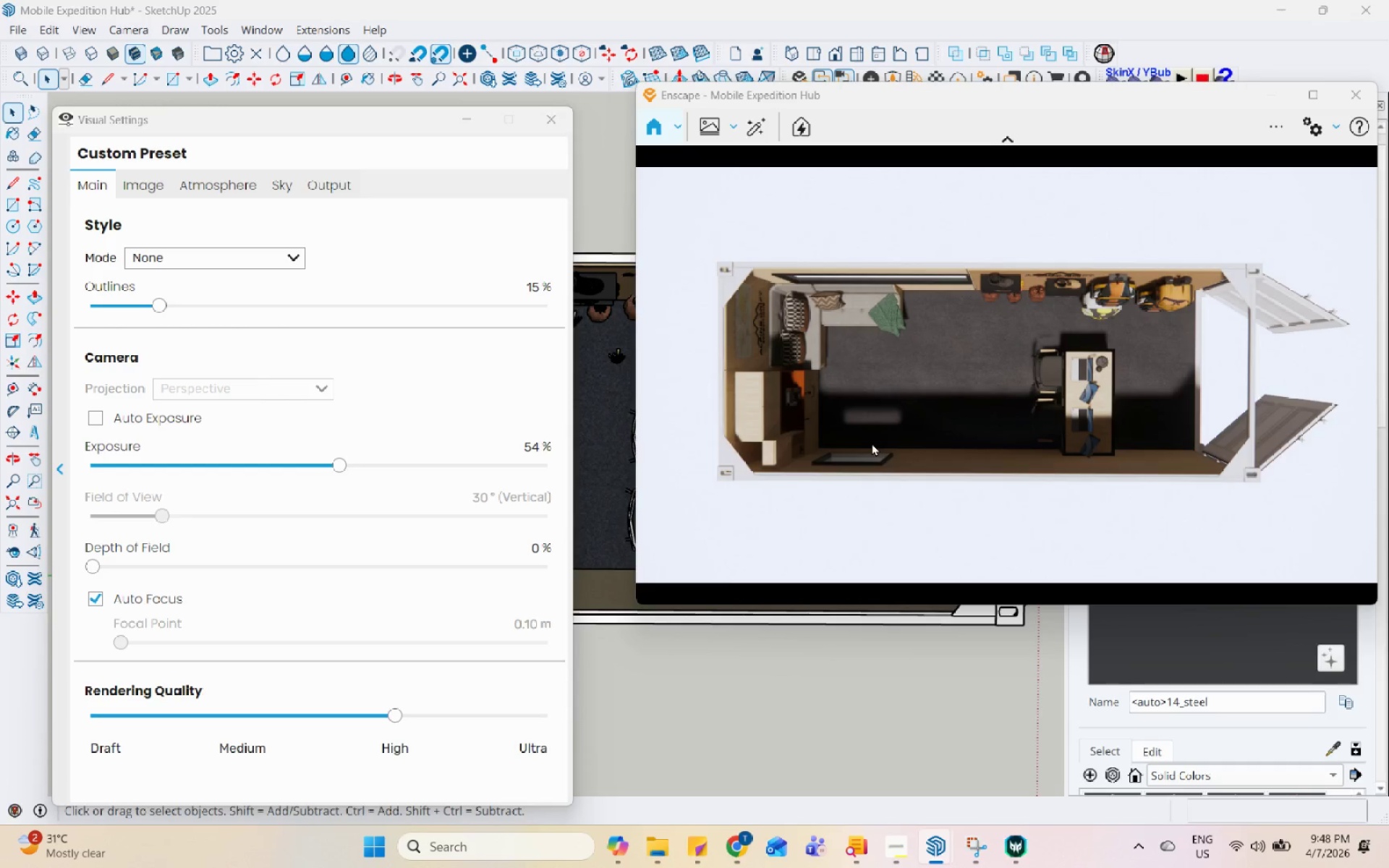 
type(UUUUIIIIIIIIIIUUUU)
 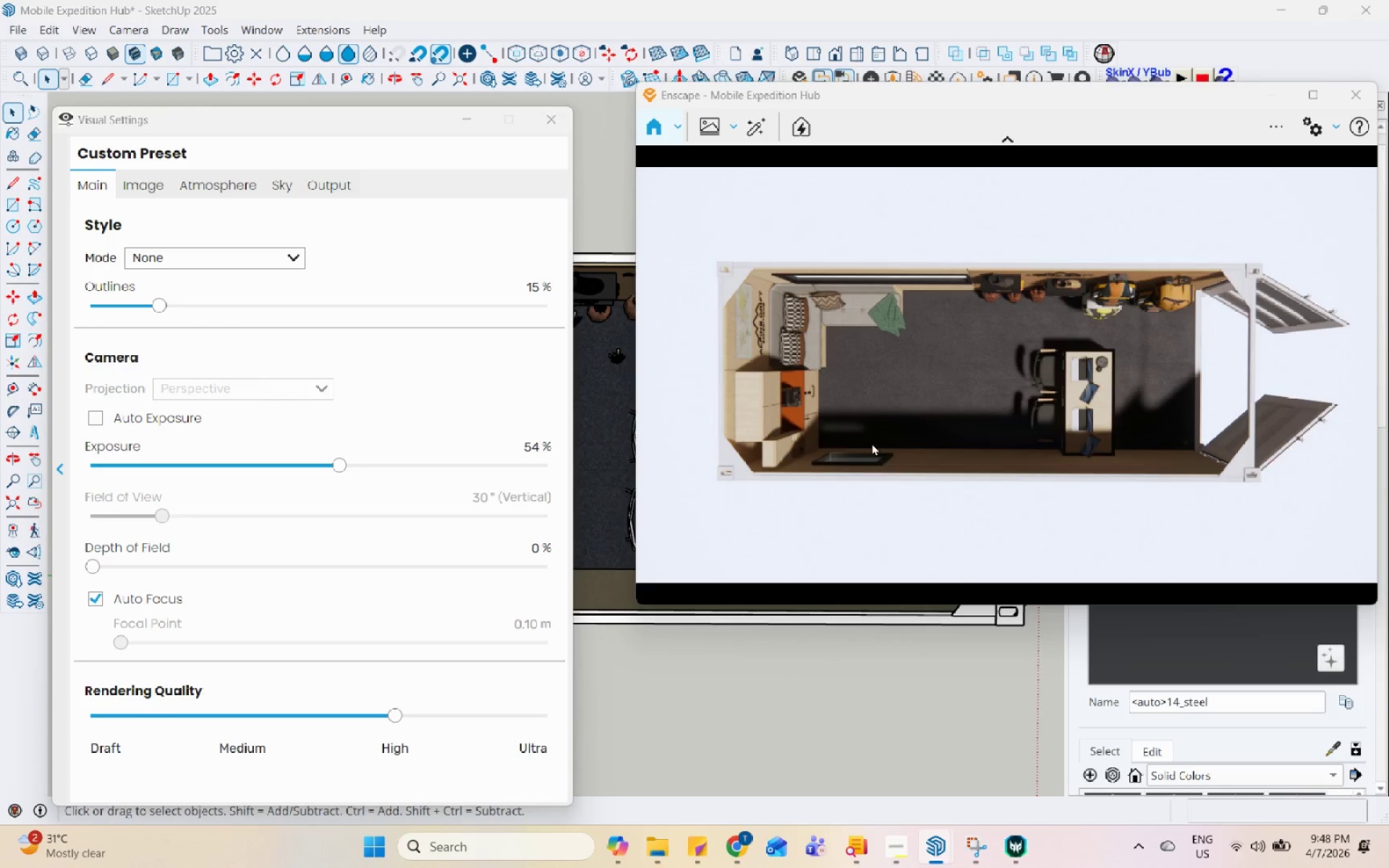 
type(UIIIIIIIUUUUUUUUU)
 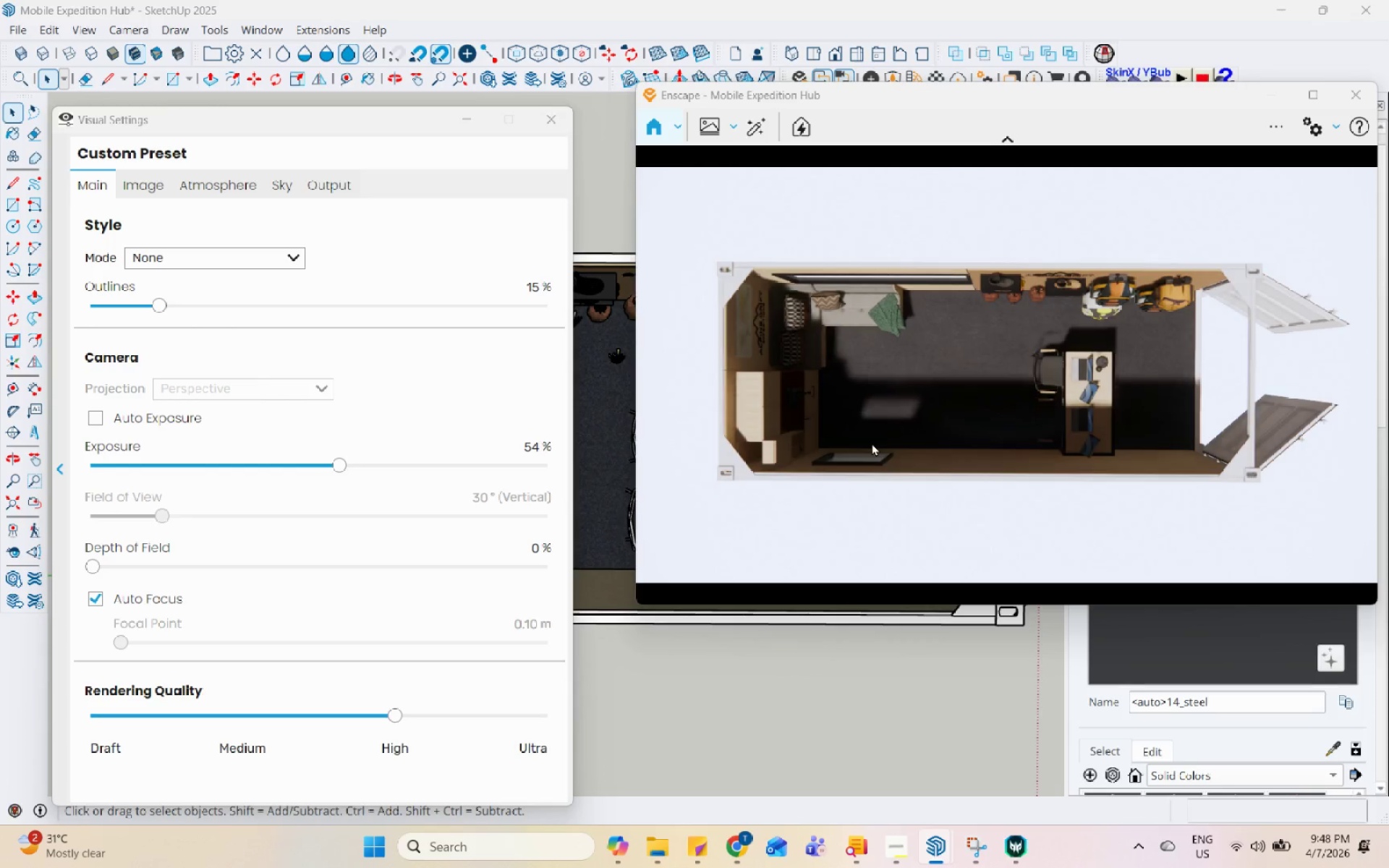 
key(Control+I)
 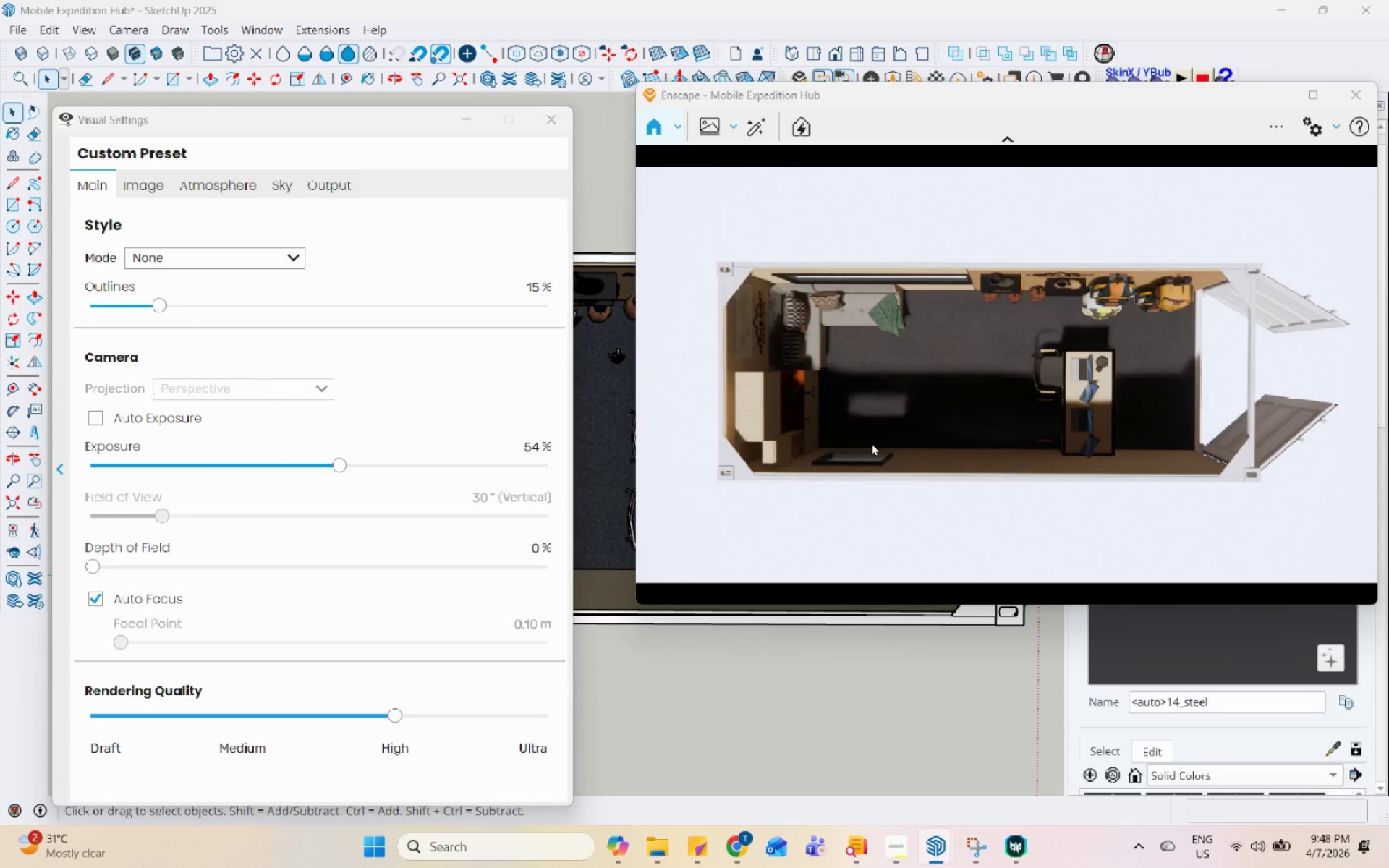 
key(Control+I)
 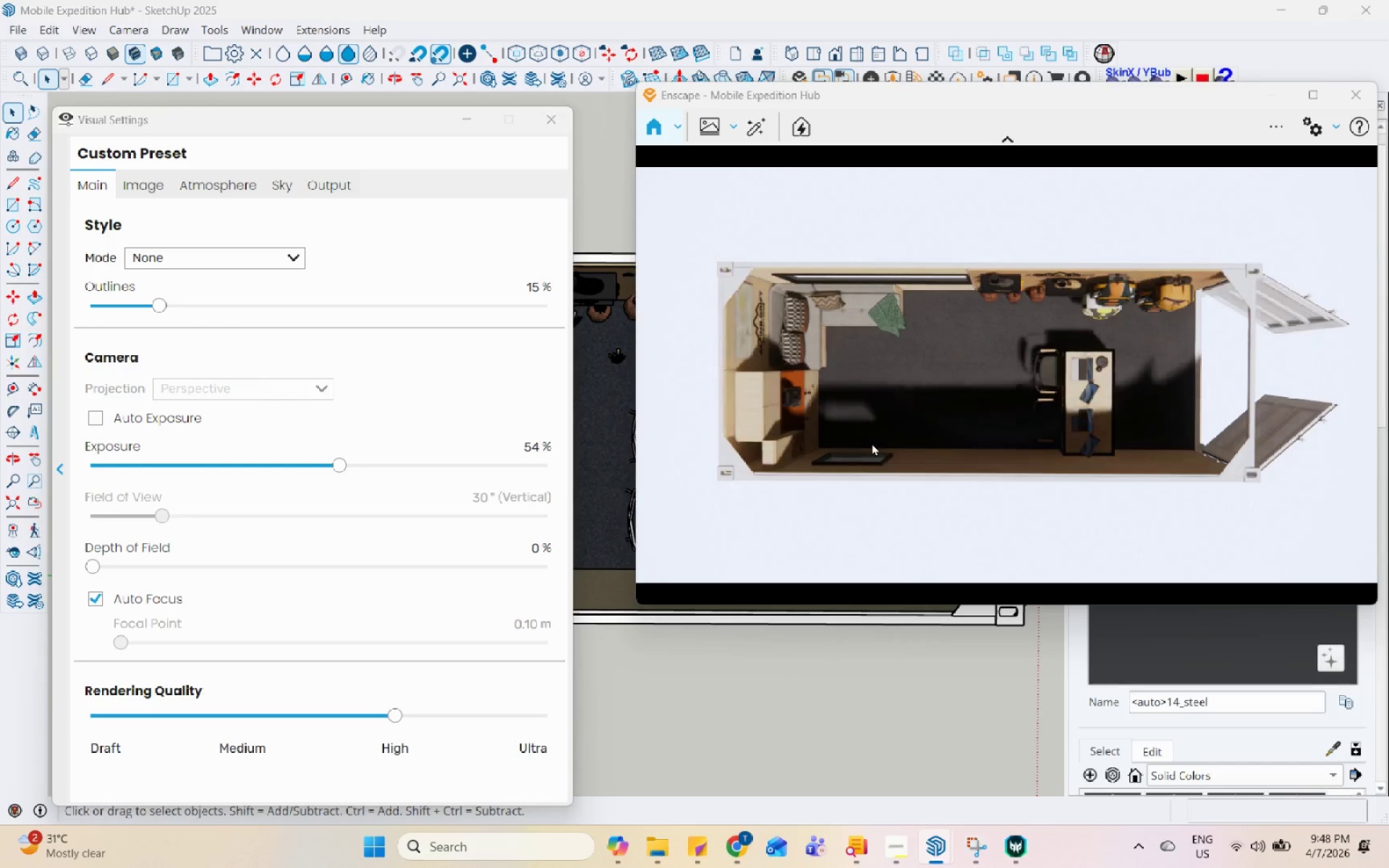 
key(Control+I)
 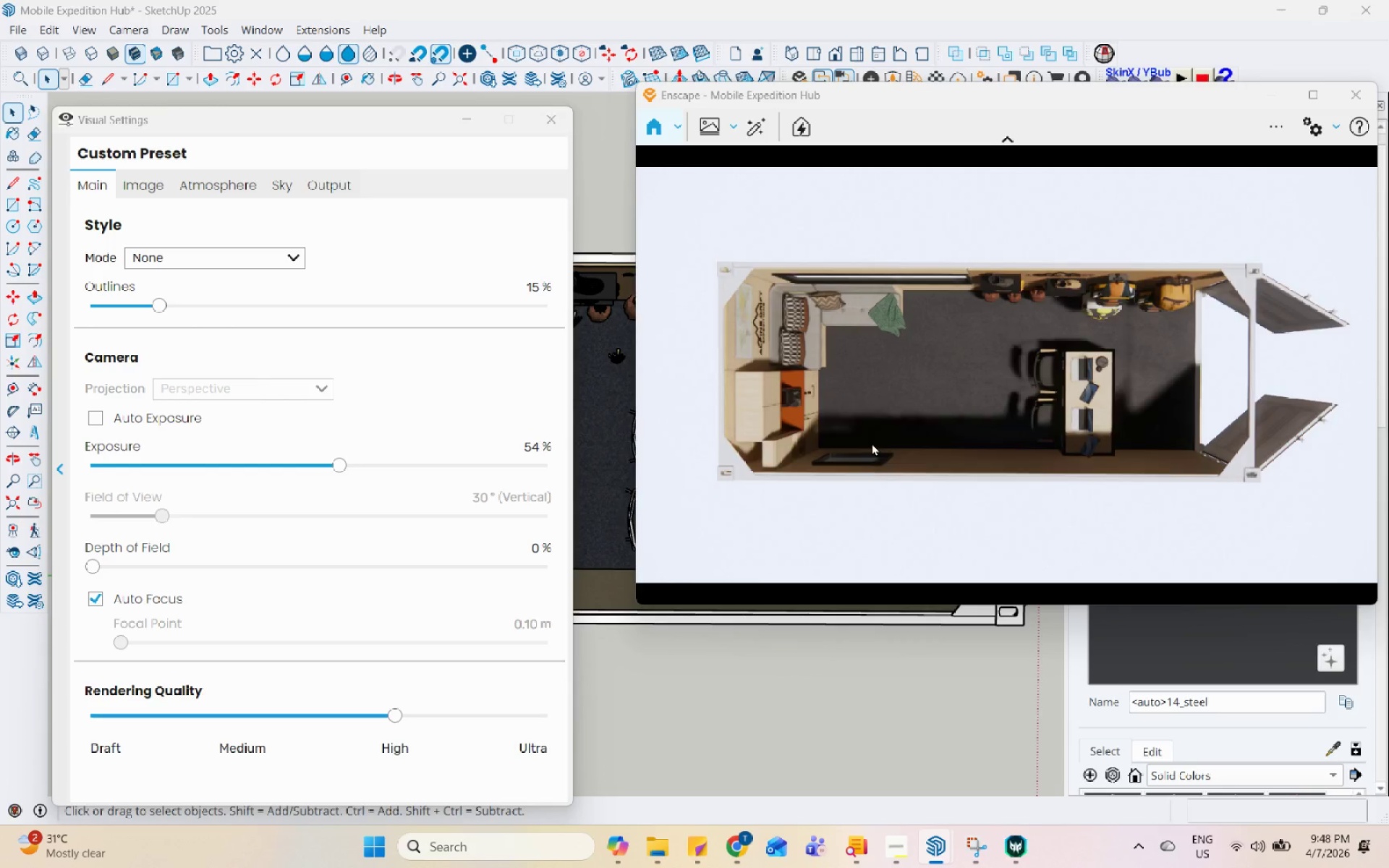 
key(Control+I)
 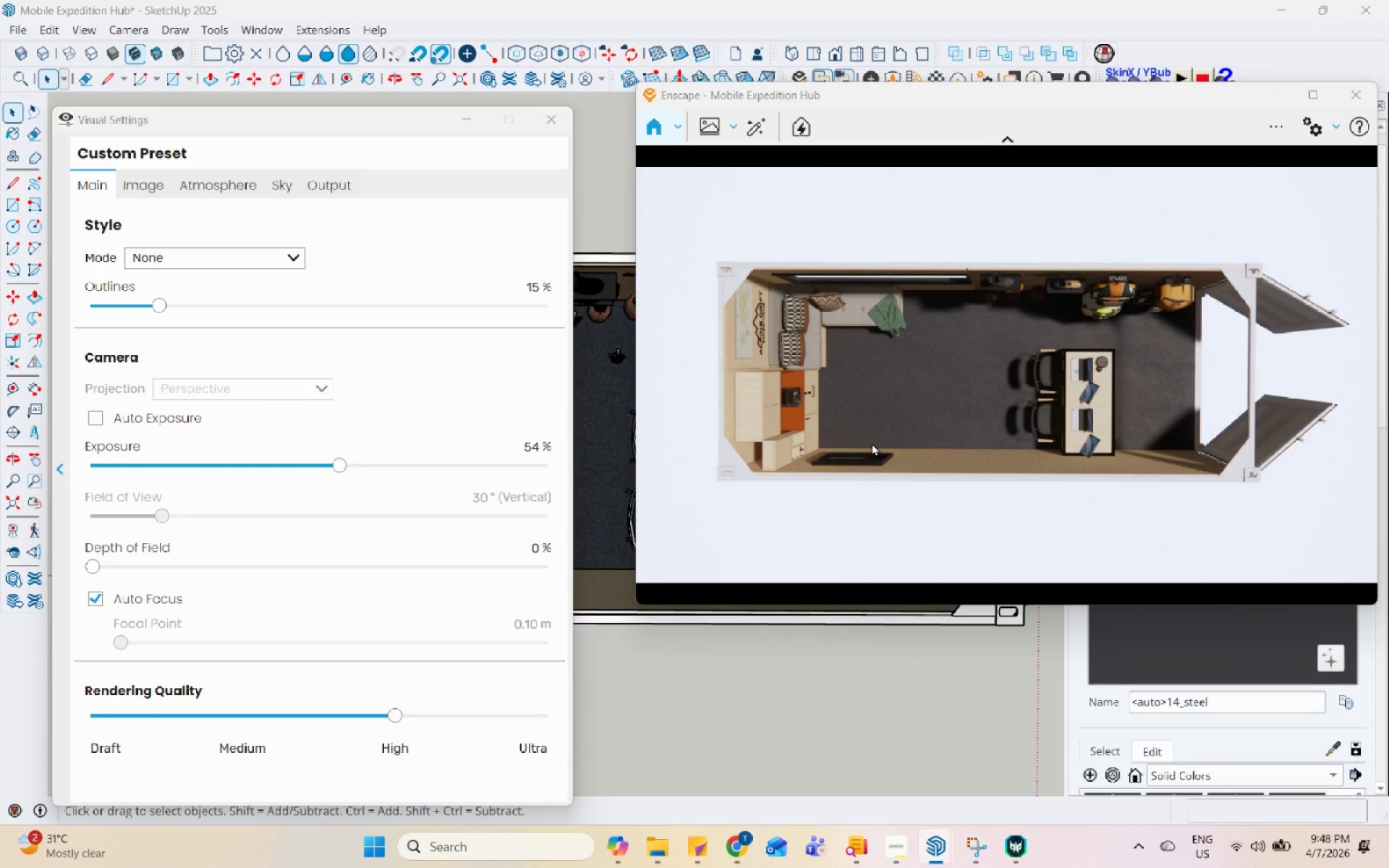 
key(Control+I)
 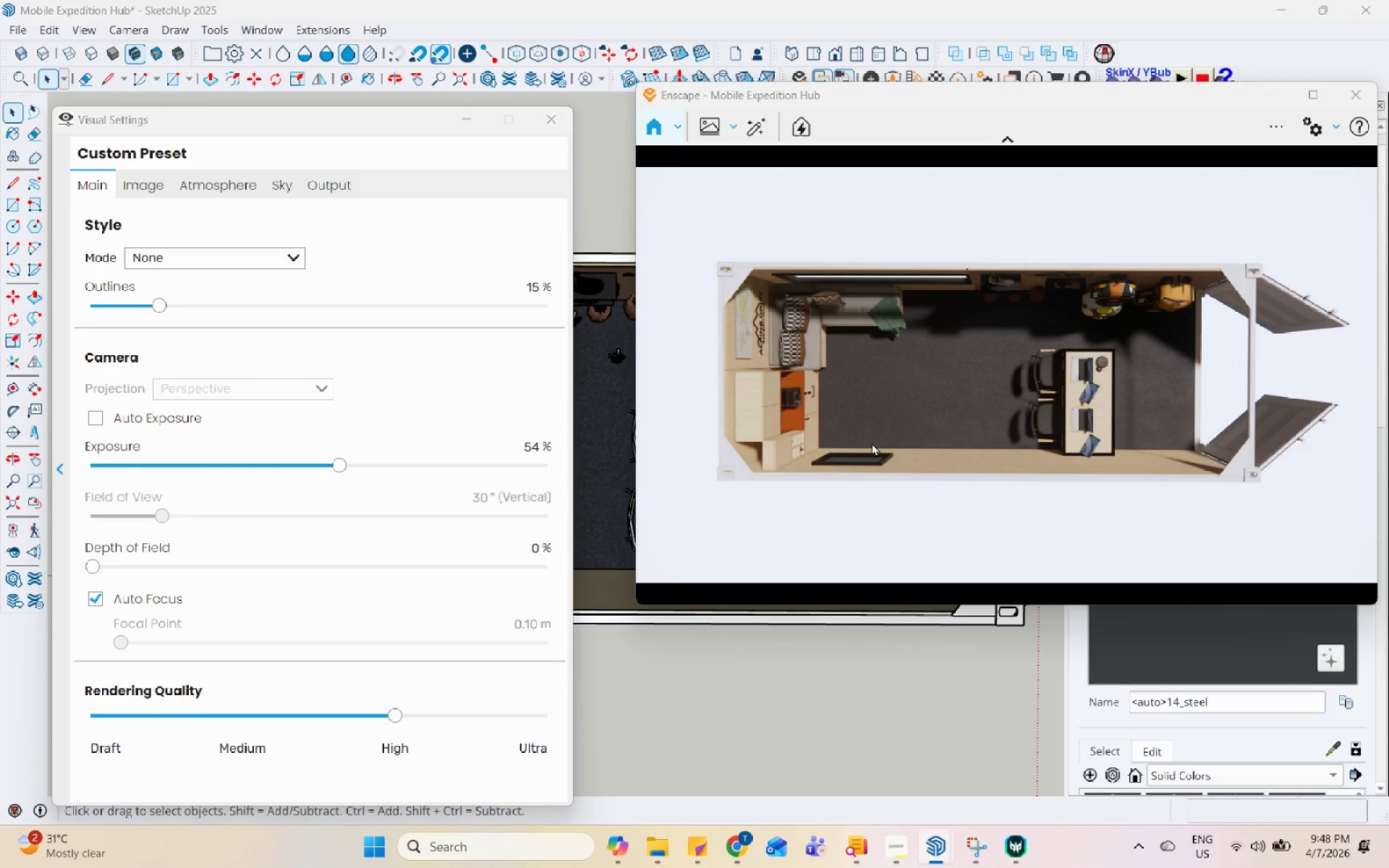 
key(Control+U)
 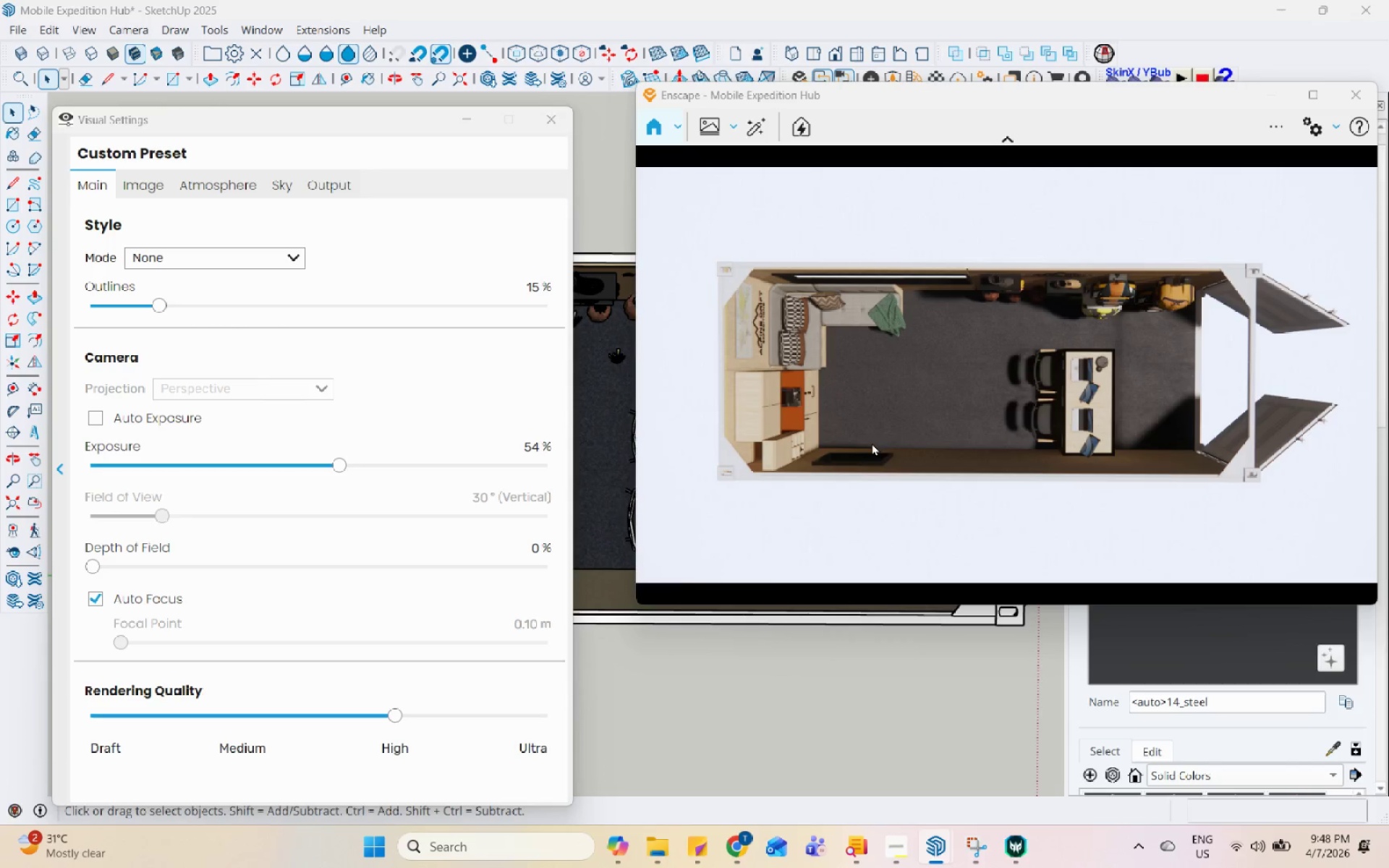 
key(Control+U)
 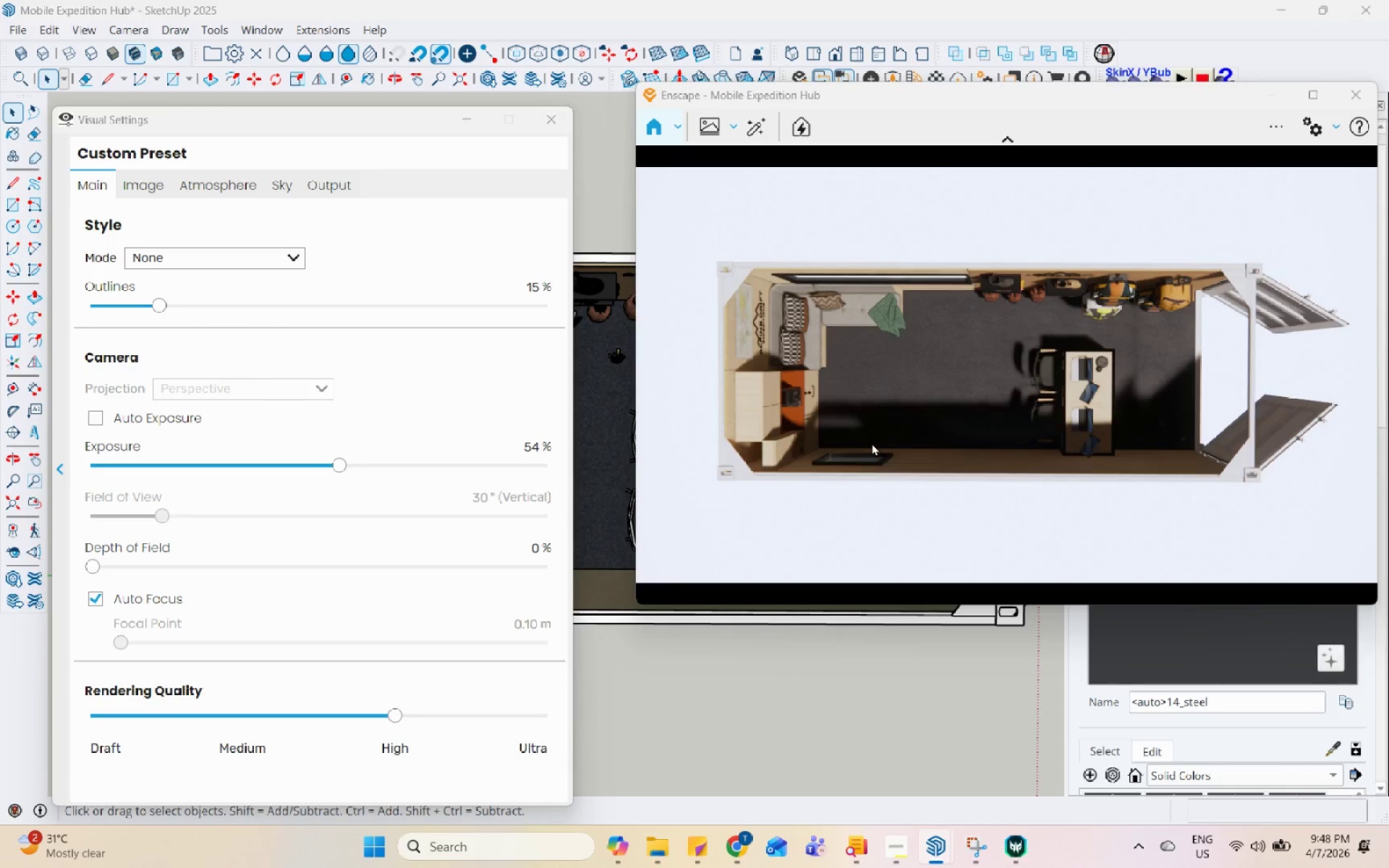 
key(Control+I)
 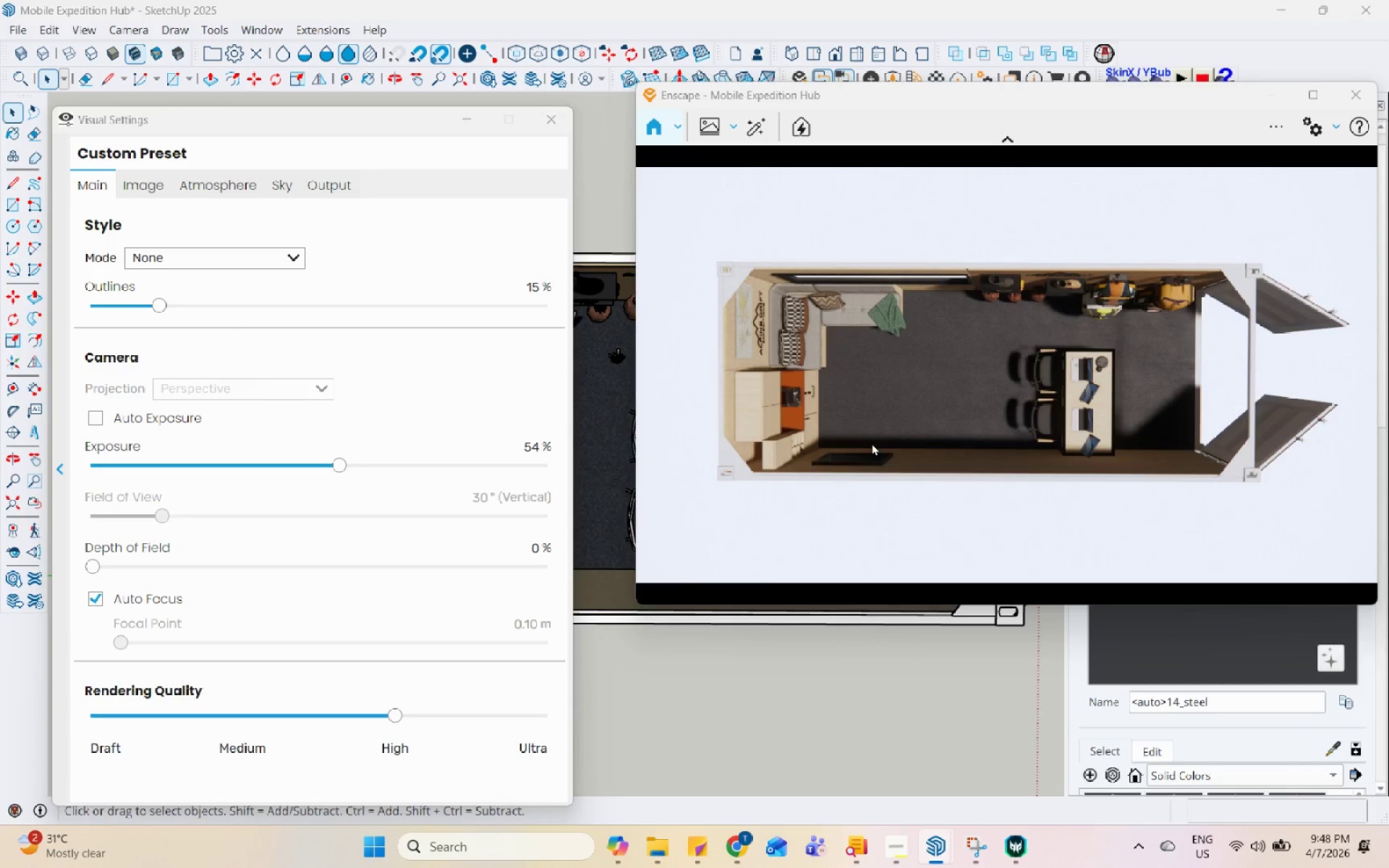 
key(Control+I)
 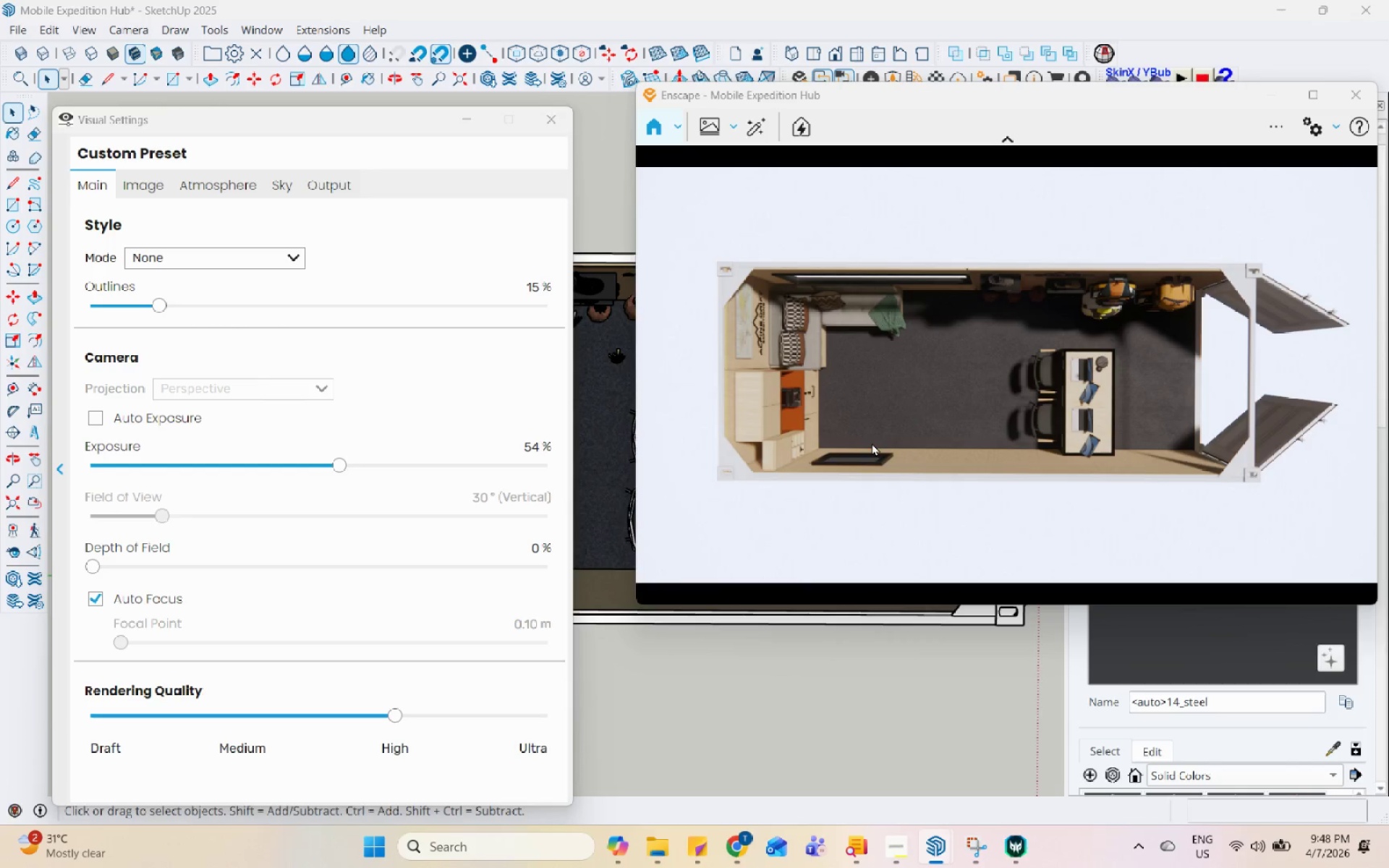 
key(Control+U)
 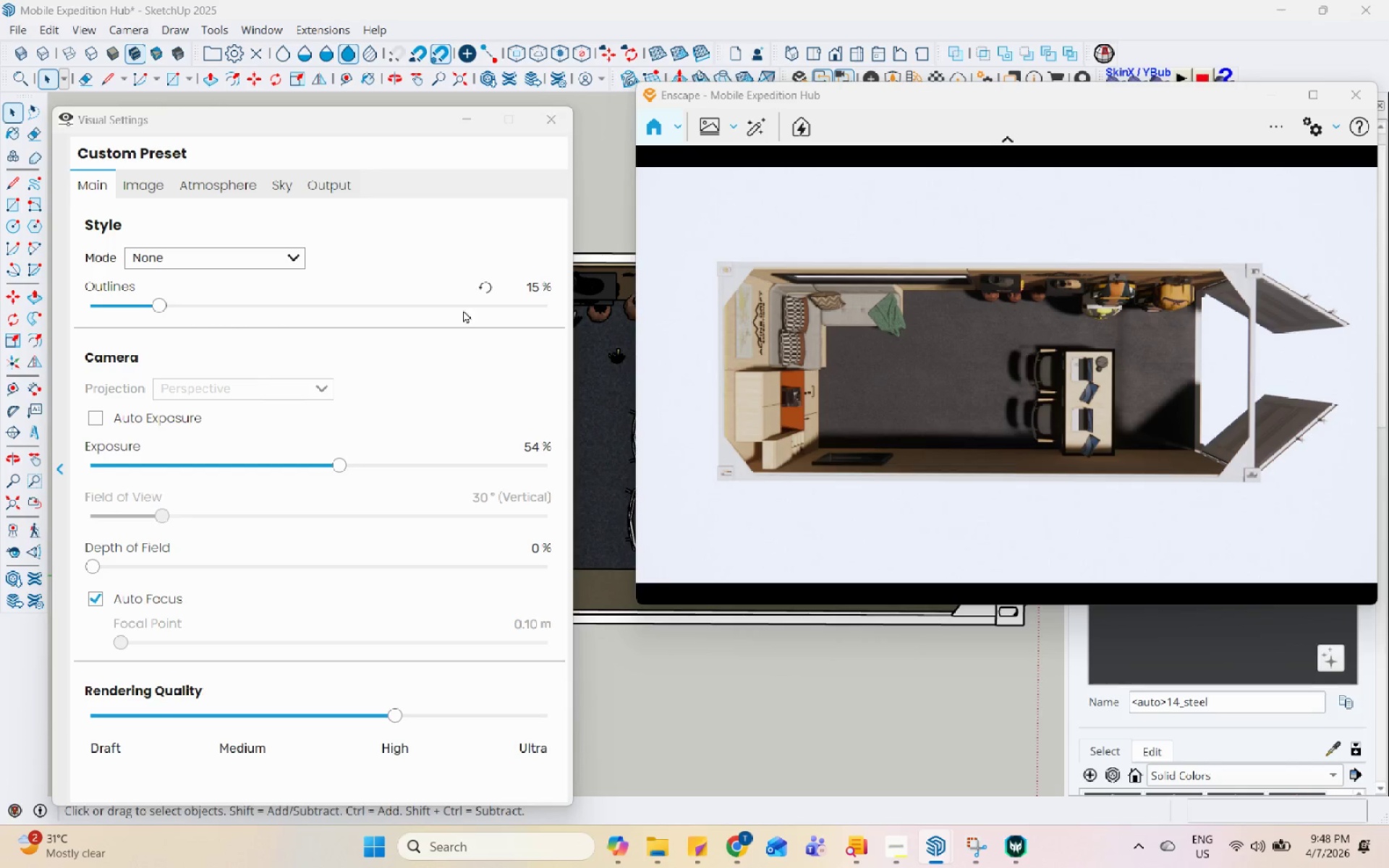 
left_click([212, 174])
 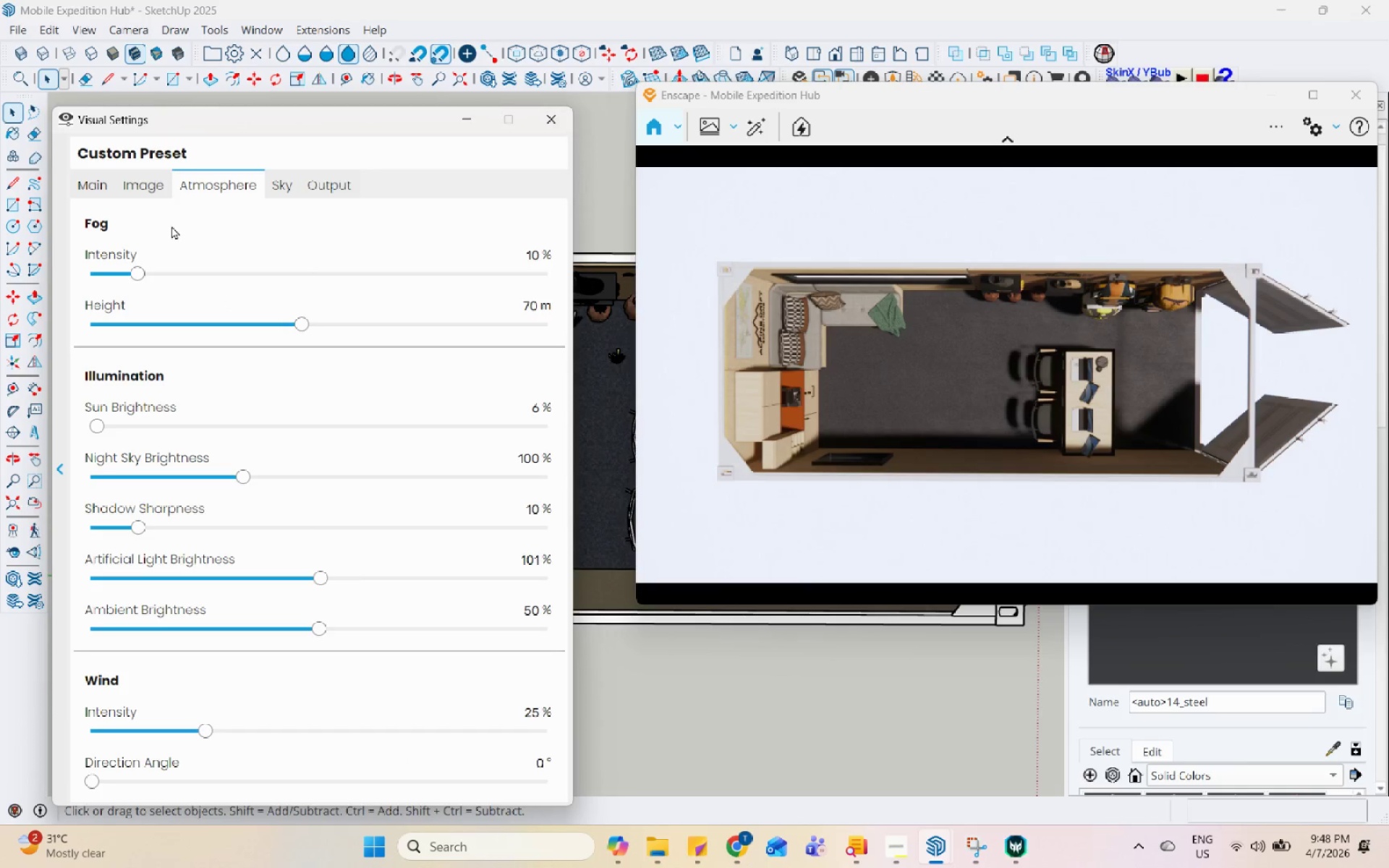 
left_click([158, 175])
 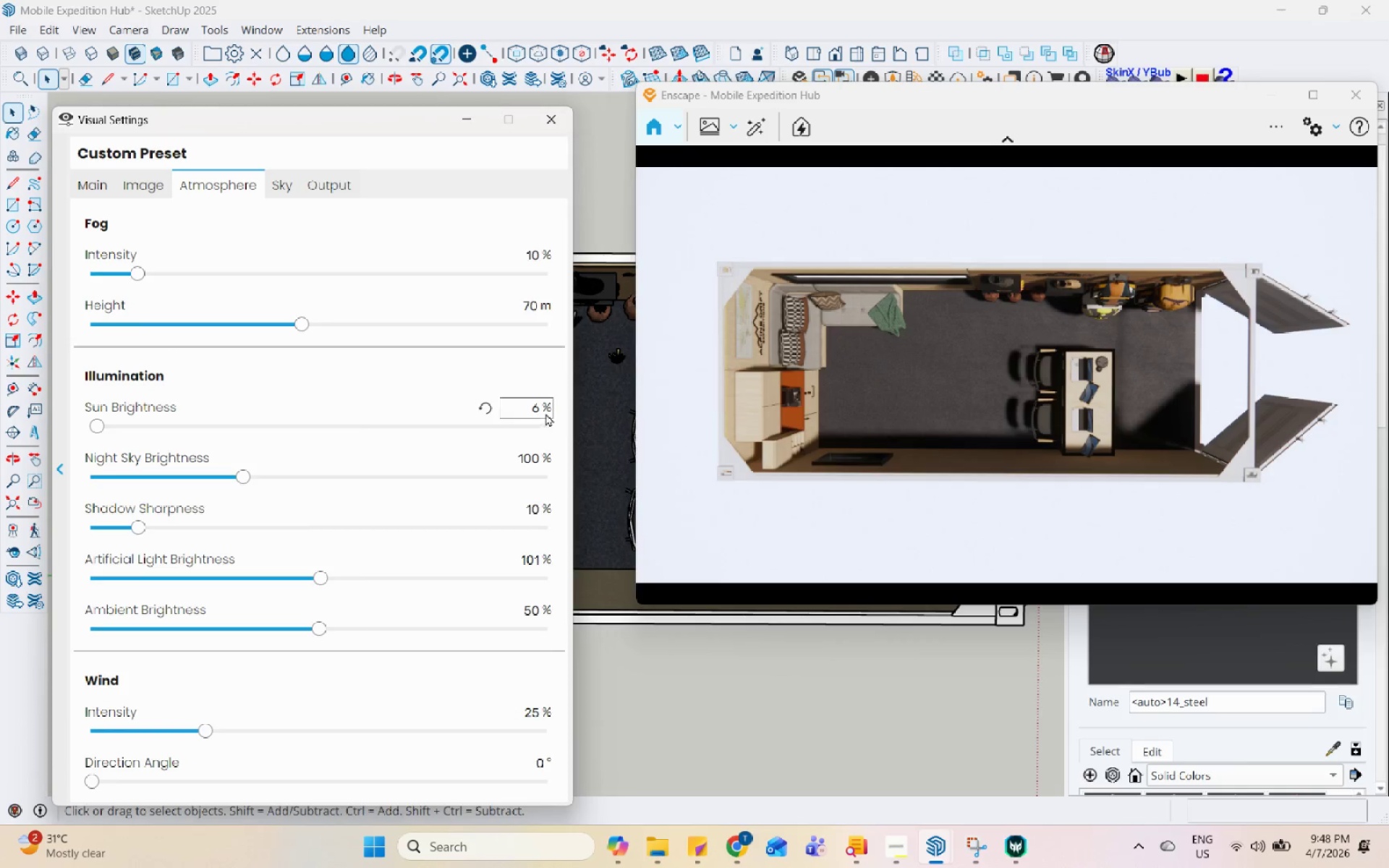 
double_click([536, 407])
 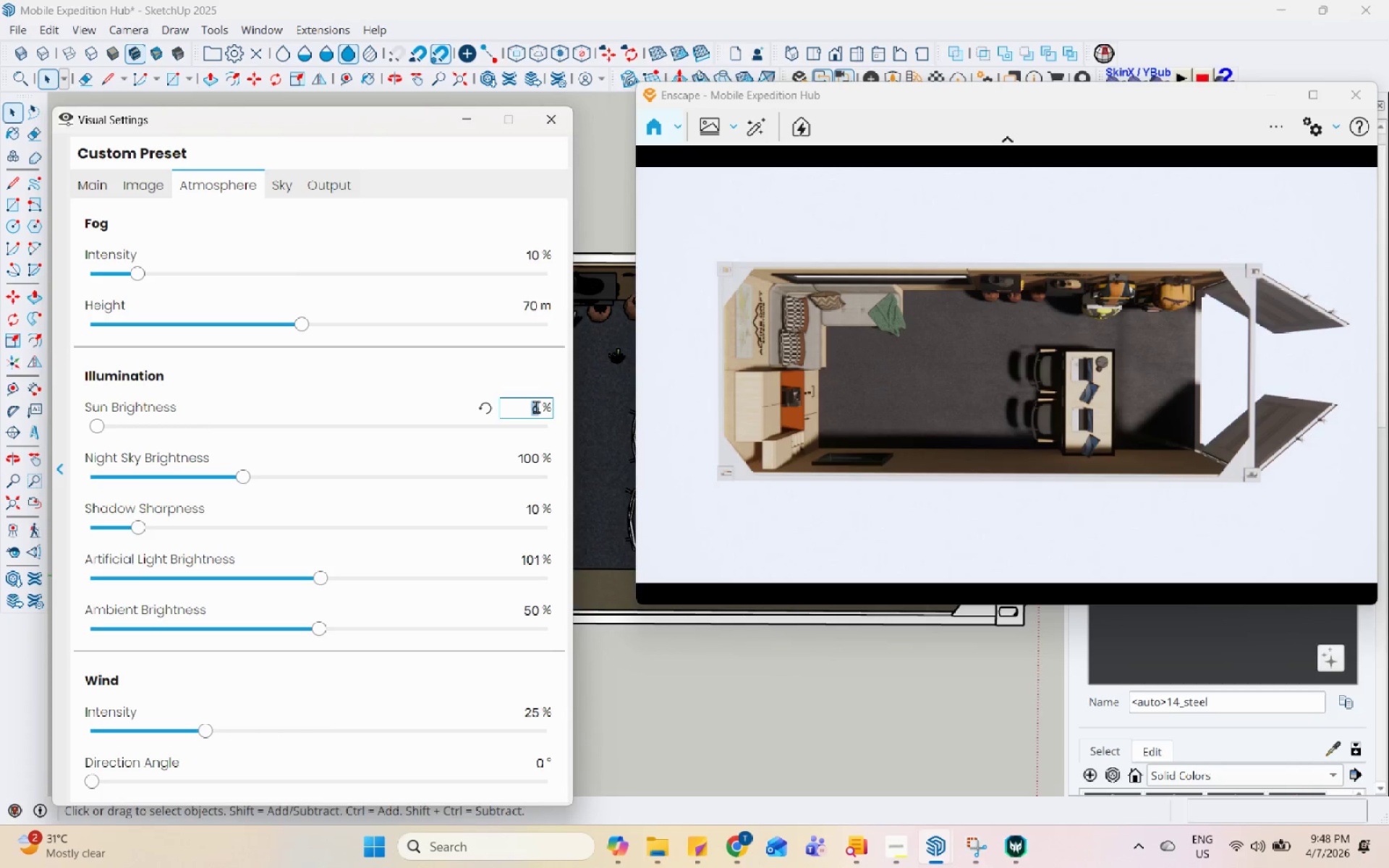 
key(2)
 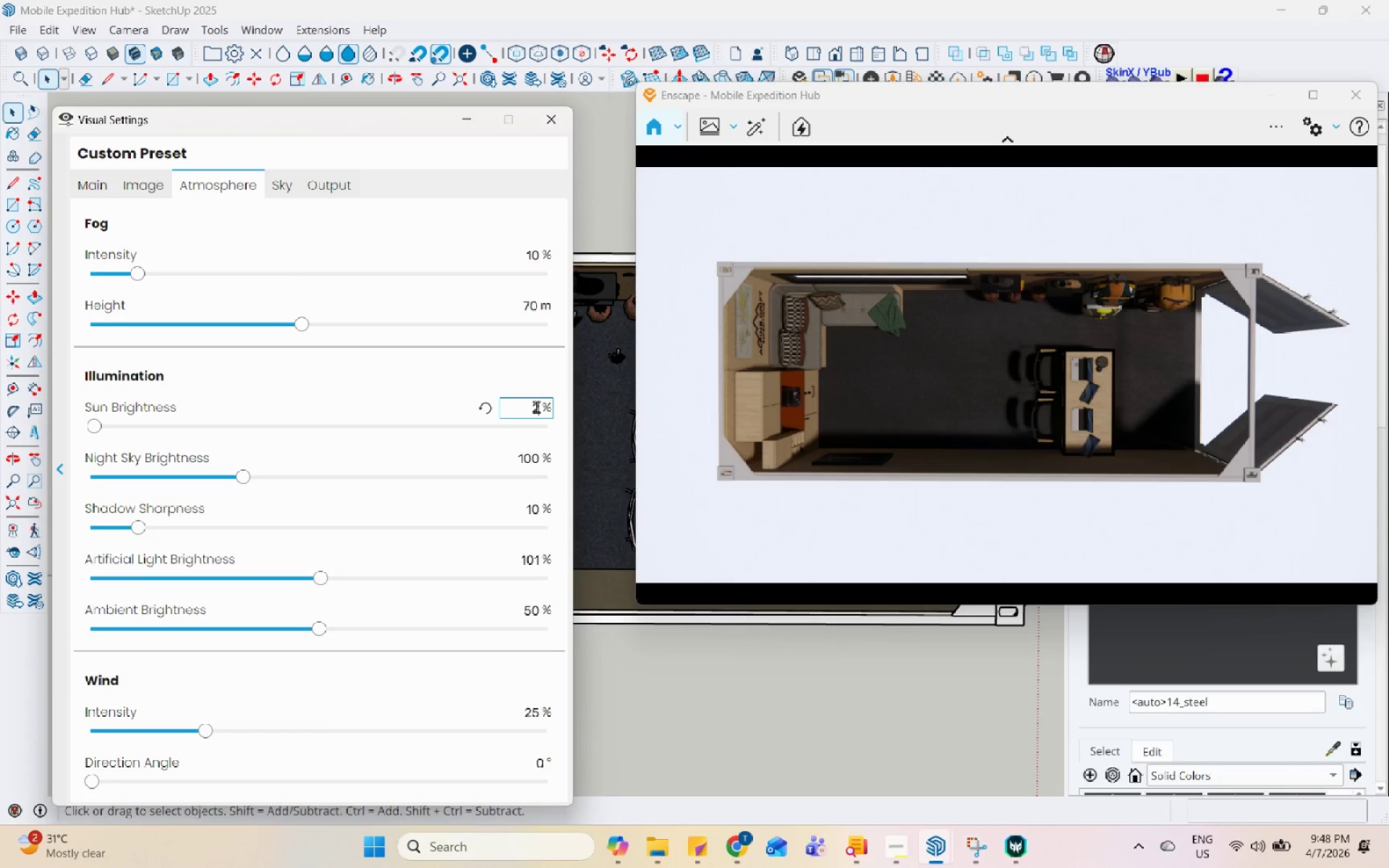 
double_click([536, 407])
 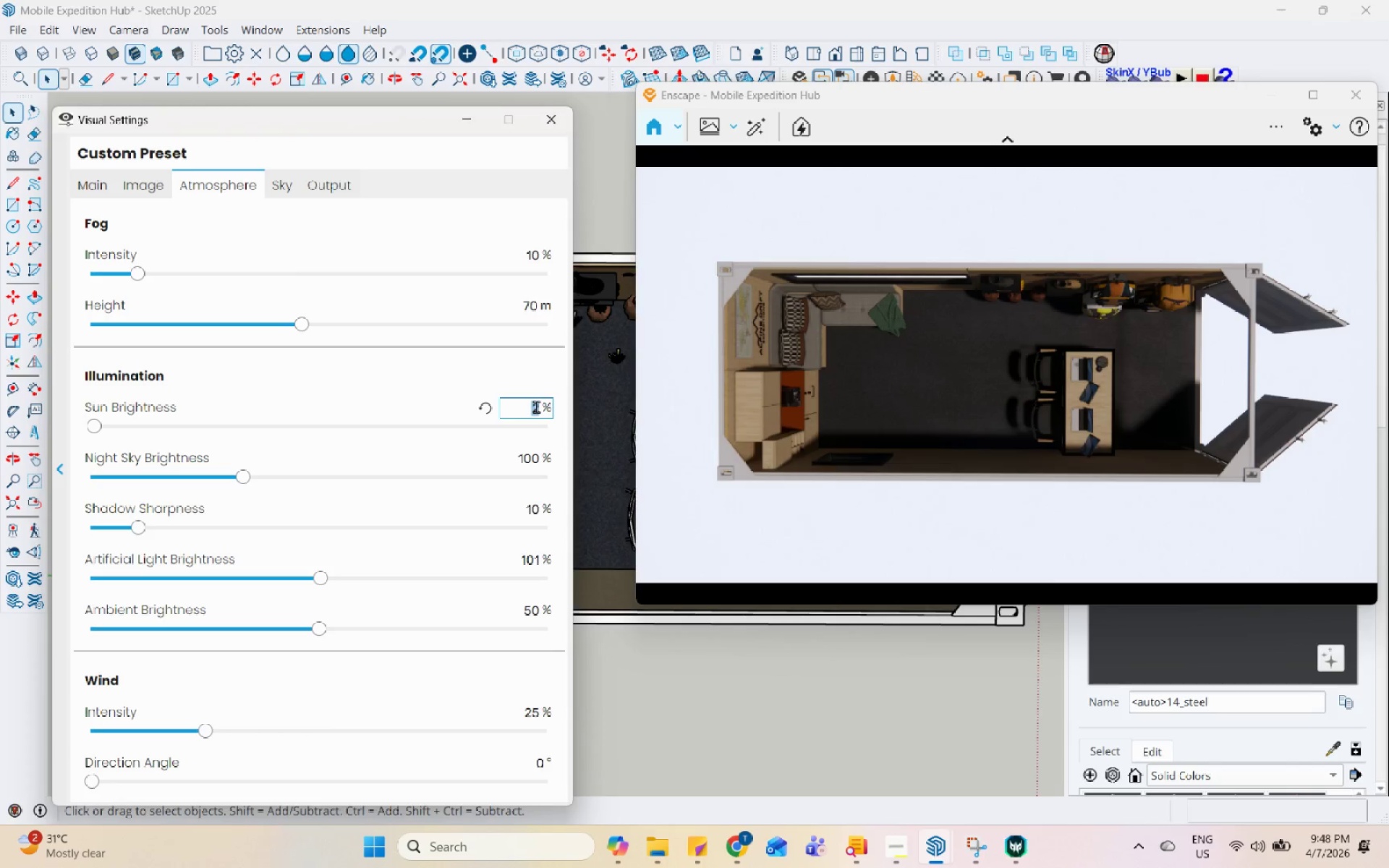 
key(3)
 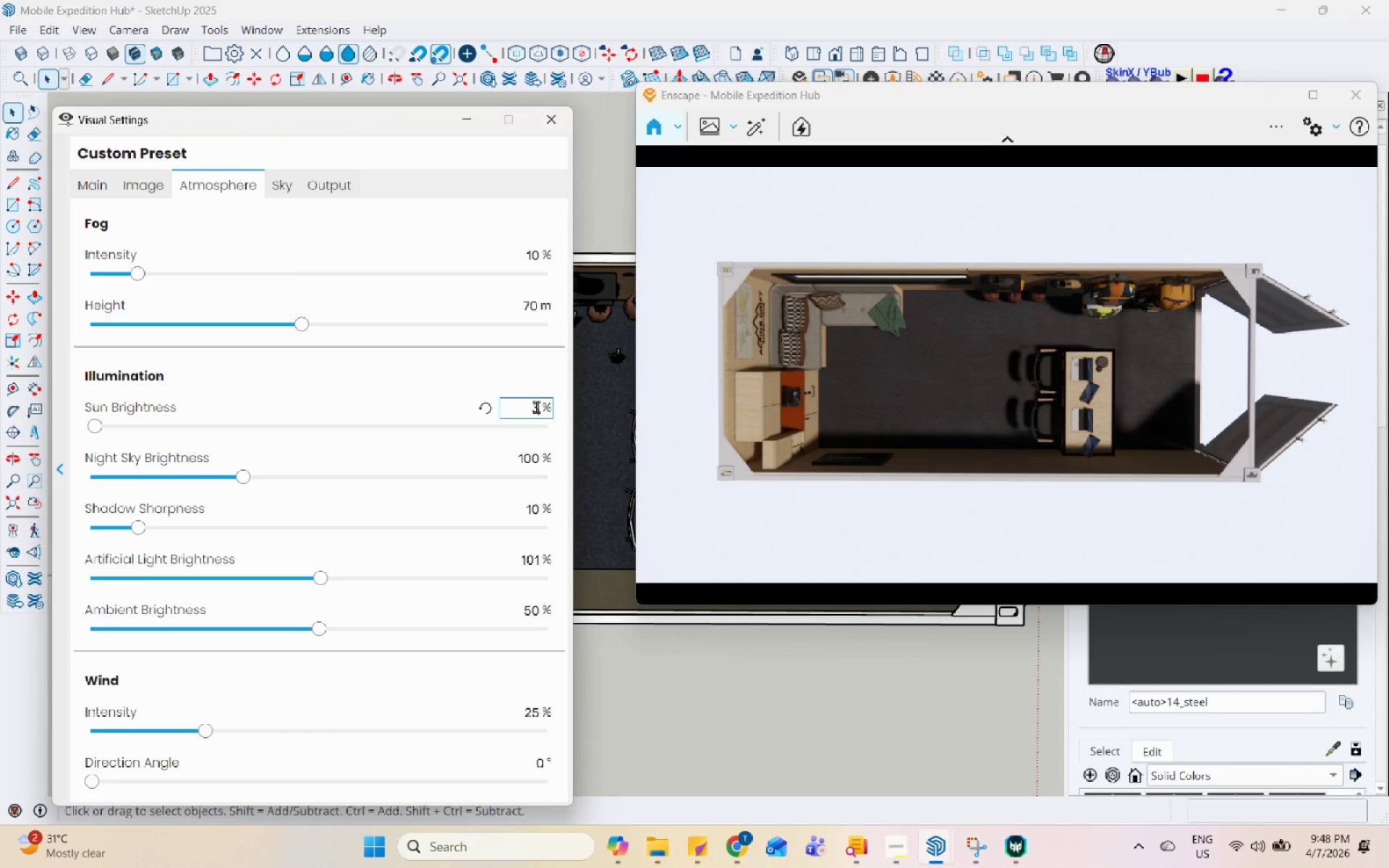 
left_click([158, 175])
 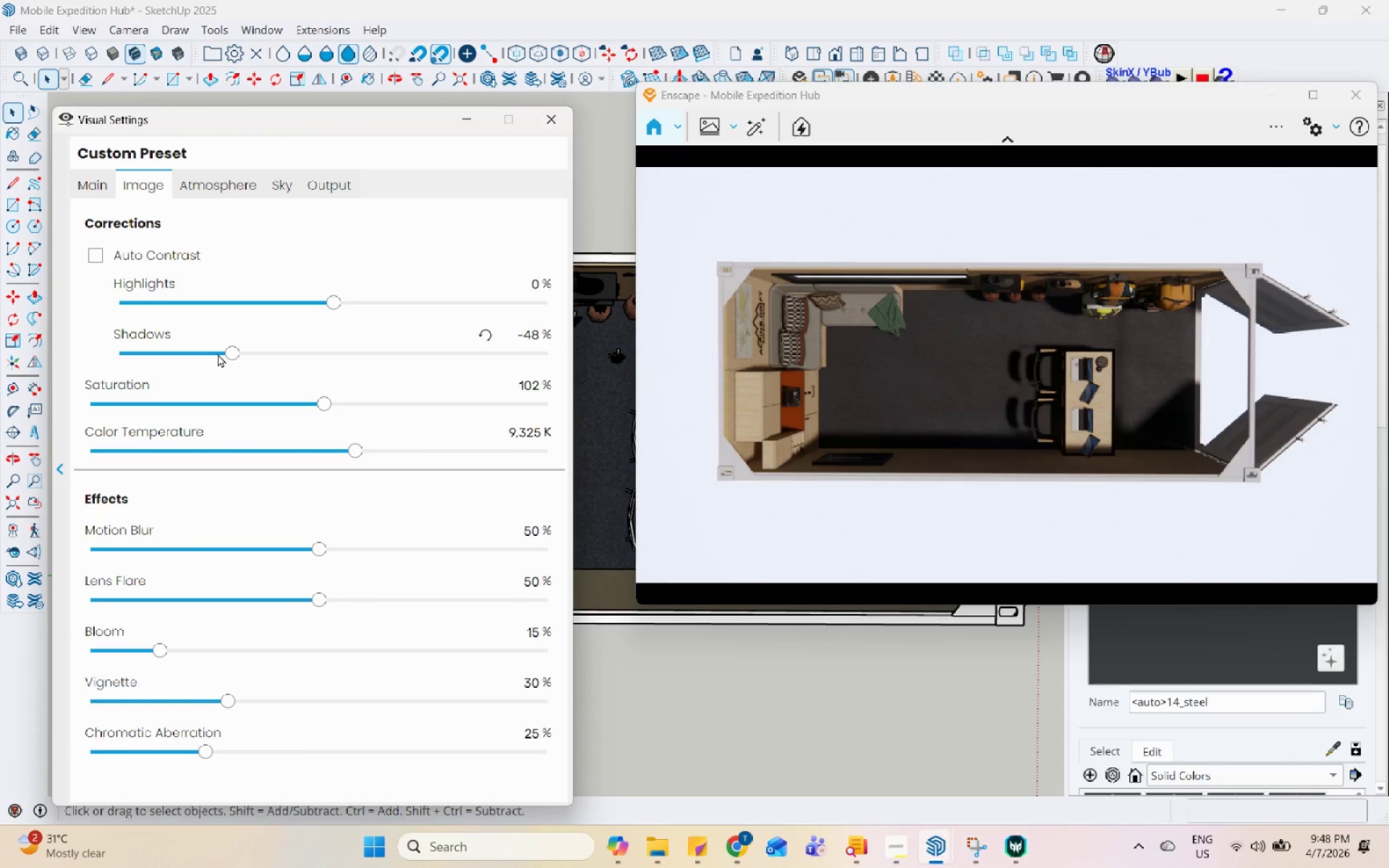 
left_click_drag(start_coordinate=[229, 350], to_coordinate=[226, 365])
 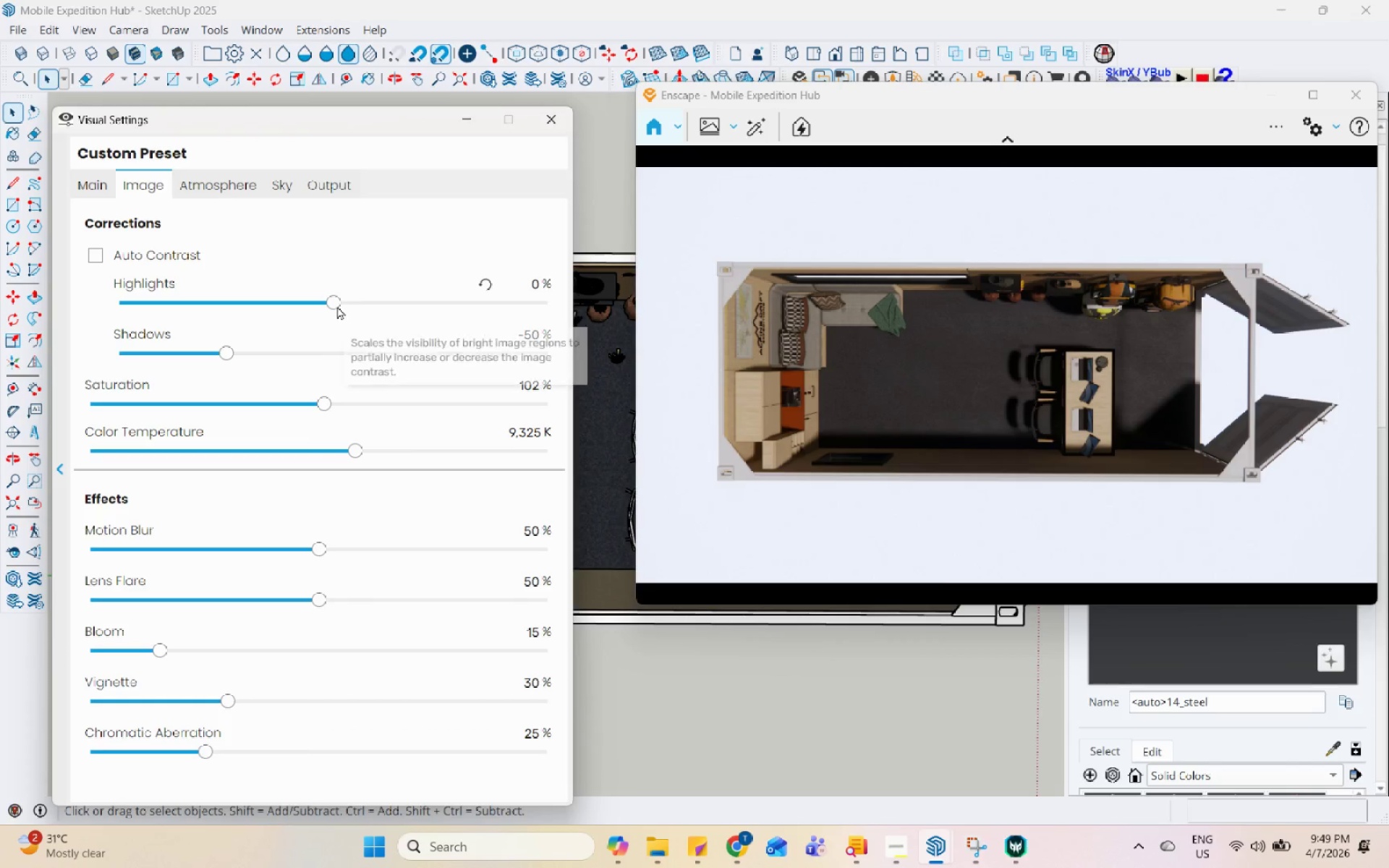 
left_click_drag(start_coordinate=[331, 292], to_coordinate=[244, 286])
 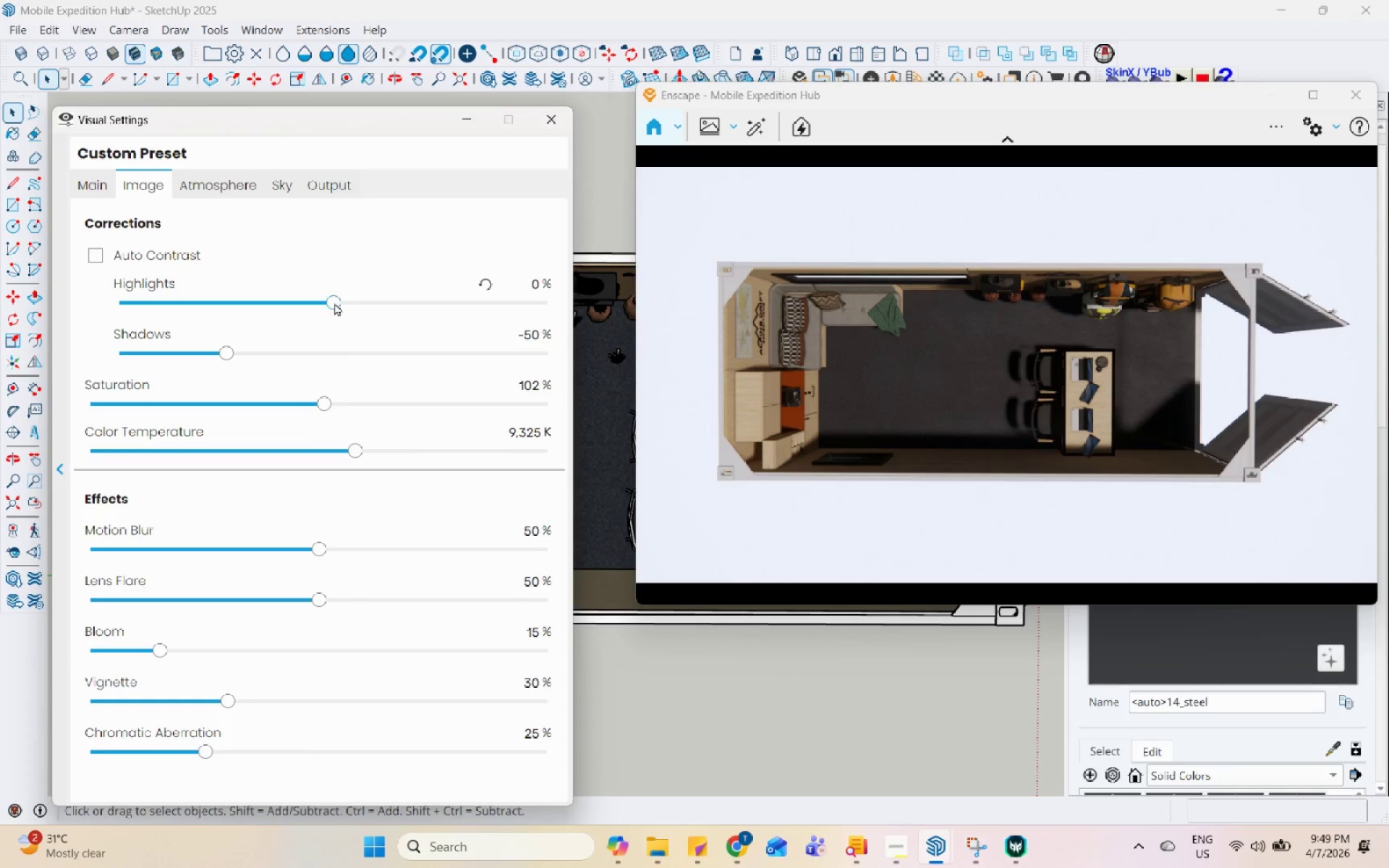 
left_click_drag(start_coordinate=[332, 302], to_coordinate=[360, 323])
 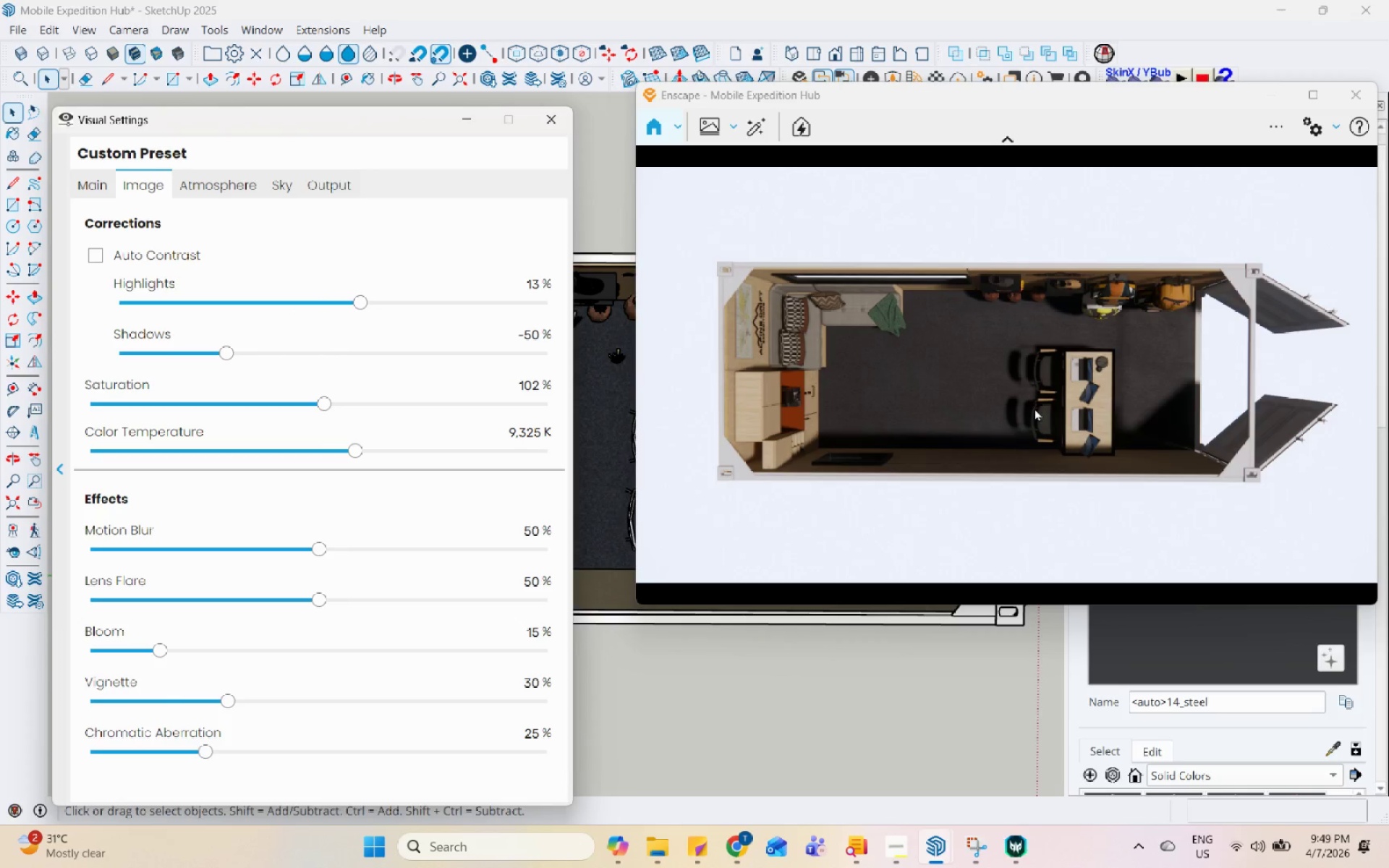 
scroll: coordinate [1042, 393], scroll_direction: up, amount: 1.0
 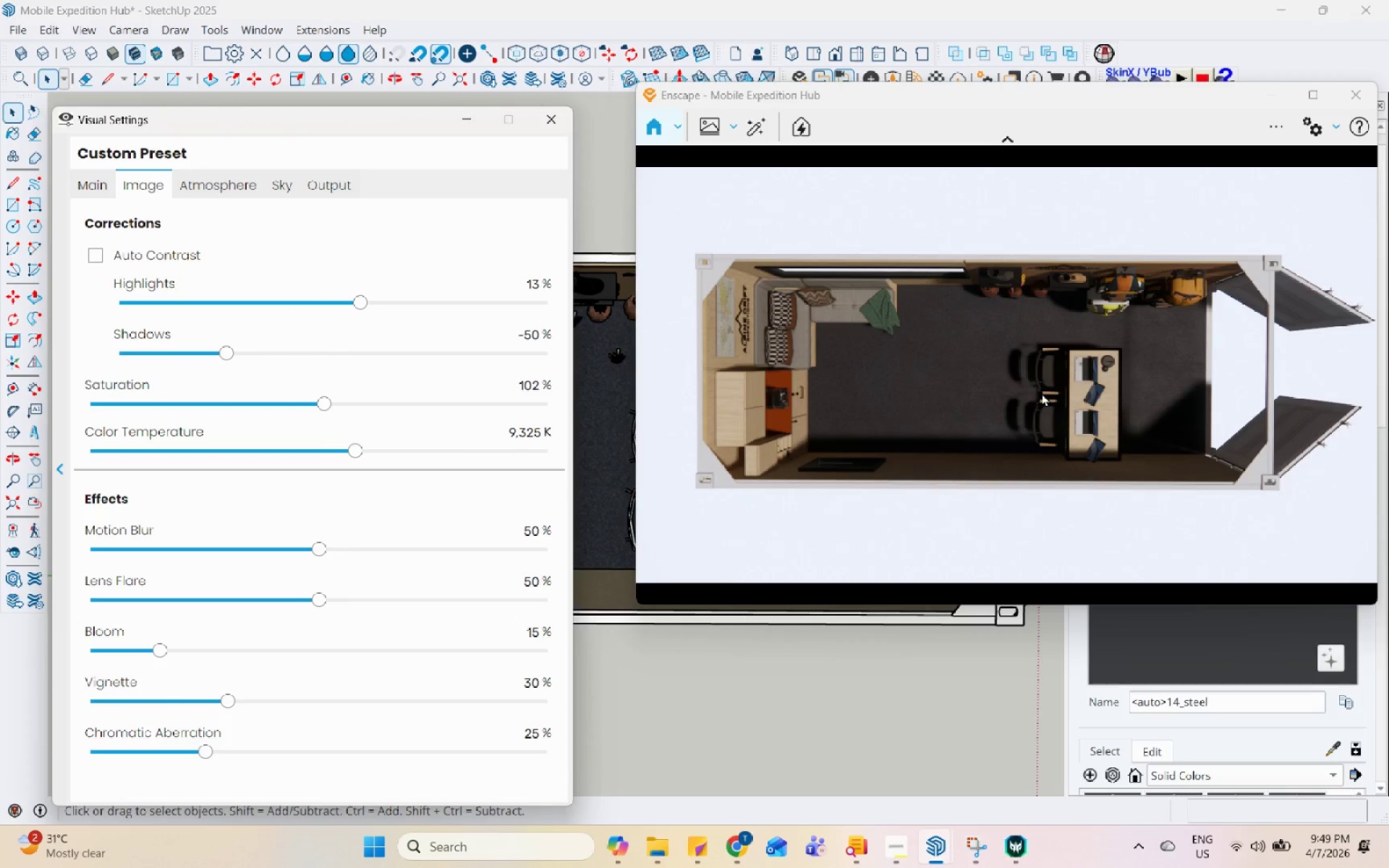 
left_click_drag(start_coordinate=[1063, 533], to_coordinate=[990, 377])
 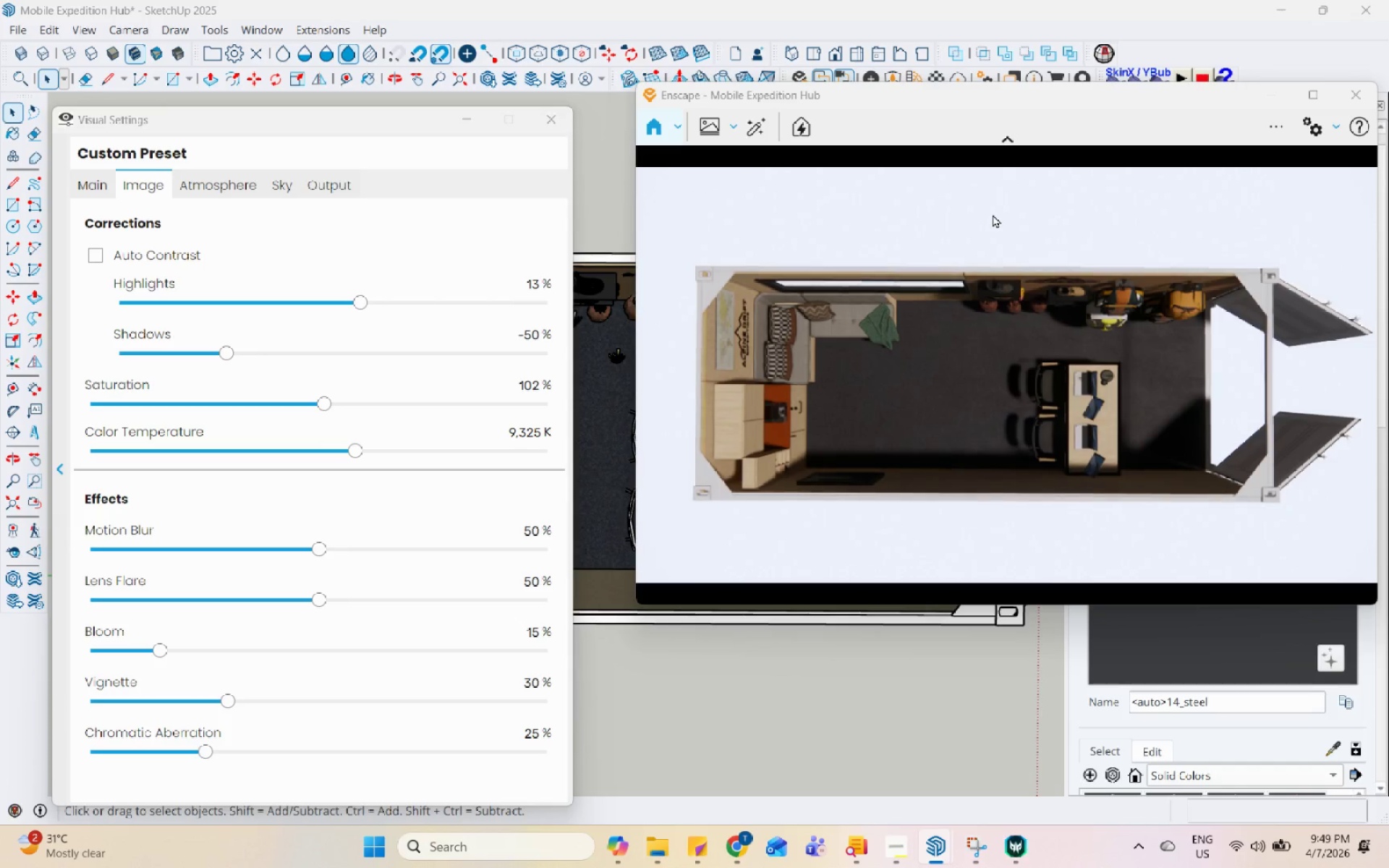 
left_click_drag(start_coordinate=[1014, 412], to_coordinate=[1003, 447])
 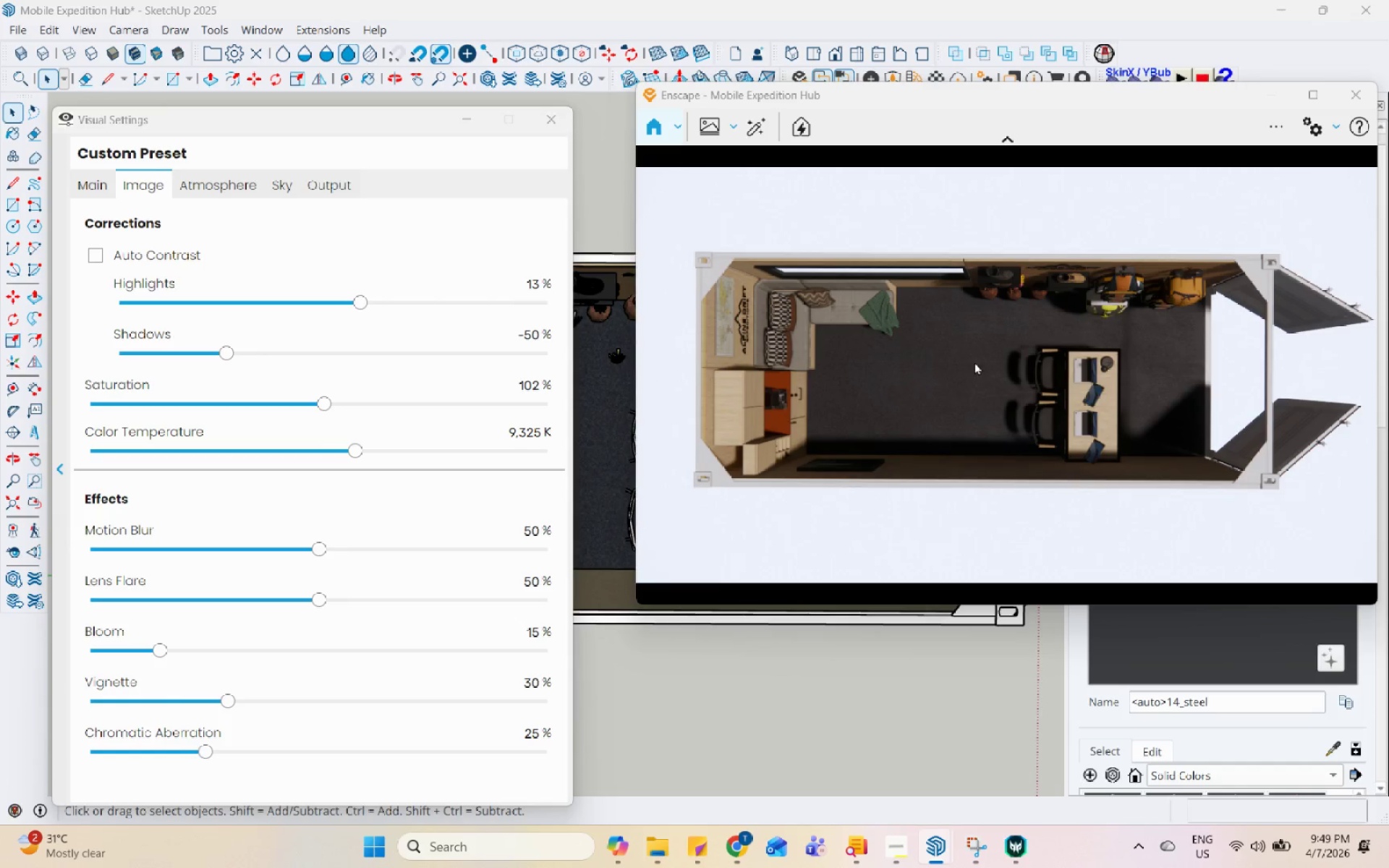 
left_click_drag(start_coordinate=[974, 361], to_coordinate=[1009, 393])
 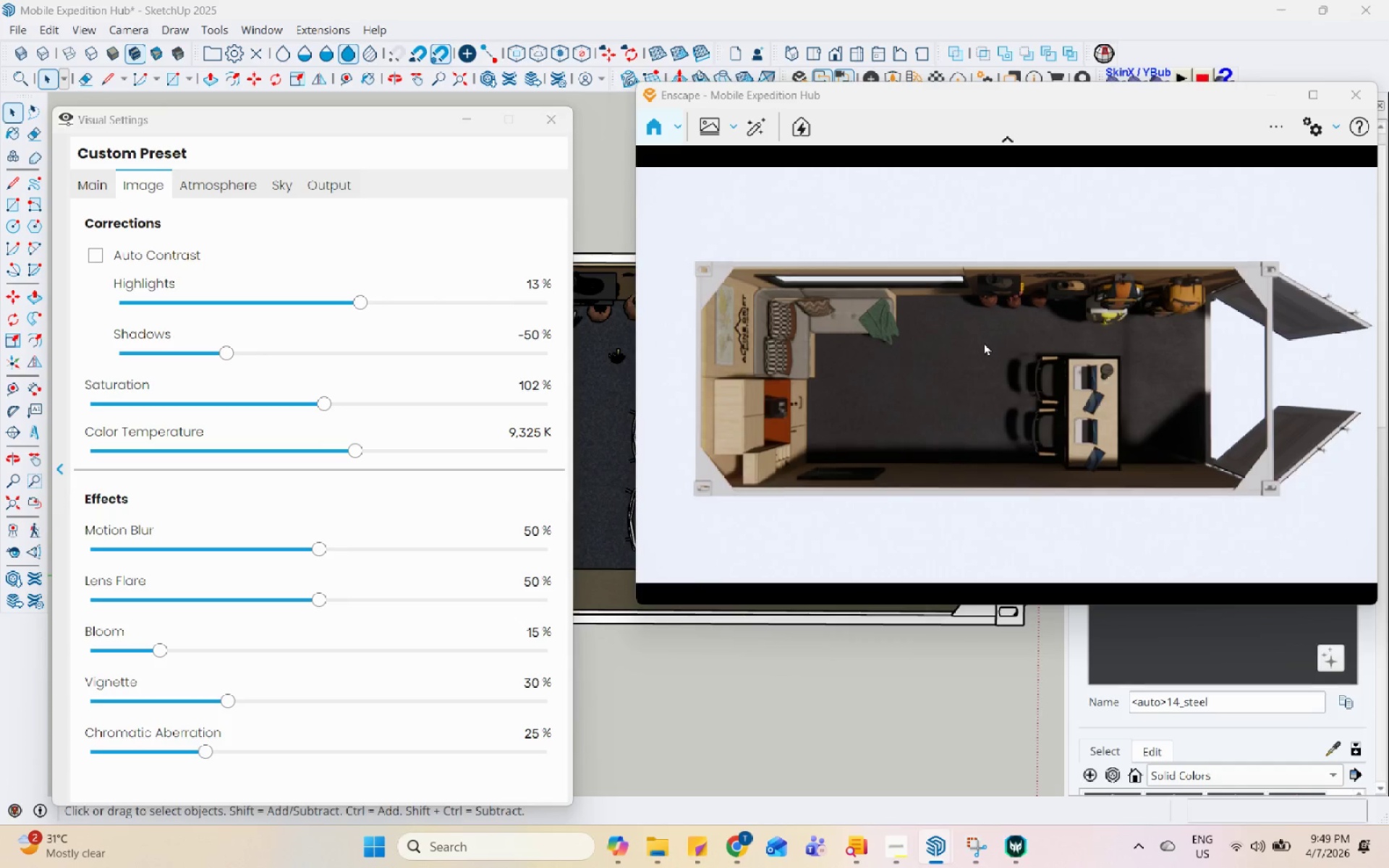 
left_click_drag(start_coordinate=[984, 345], to_coordinate=[1006, 400])
 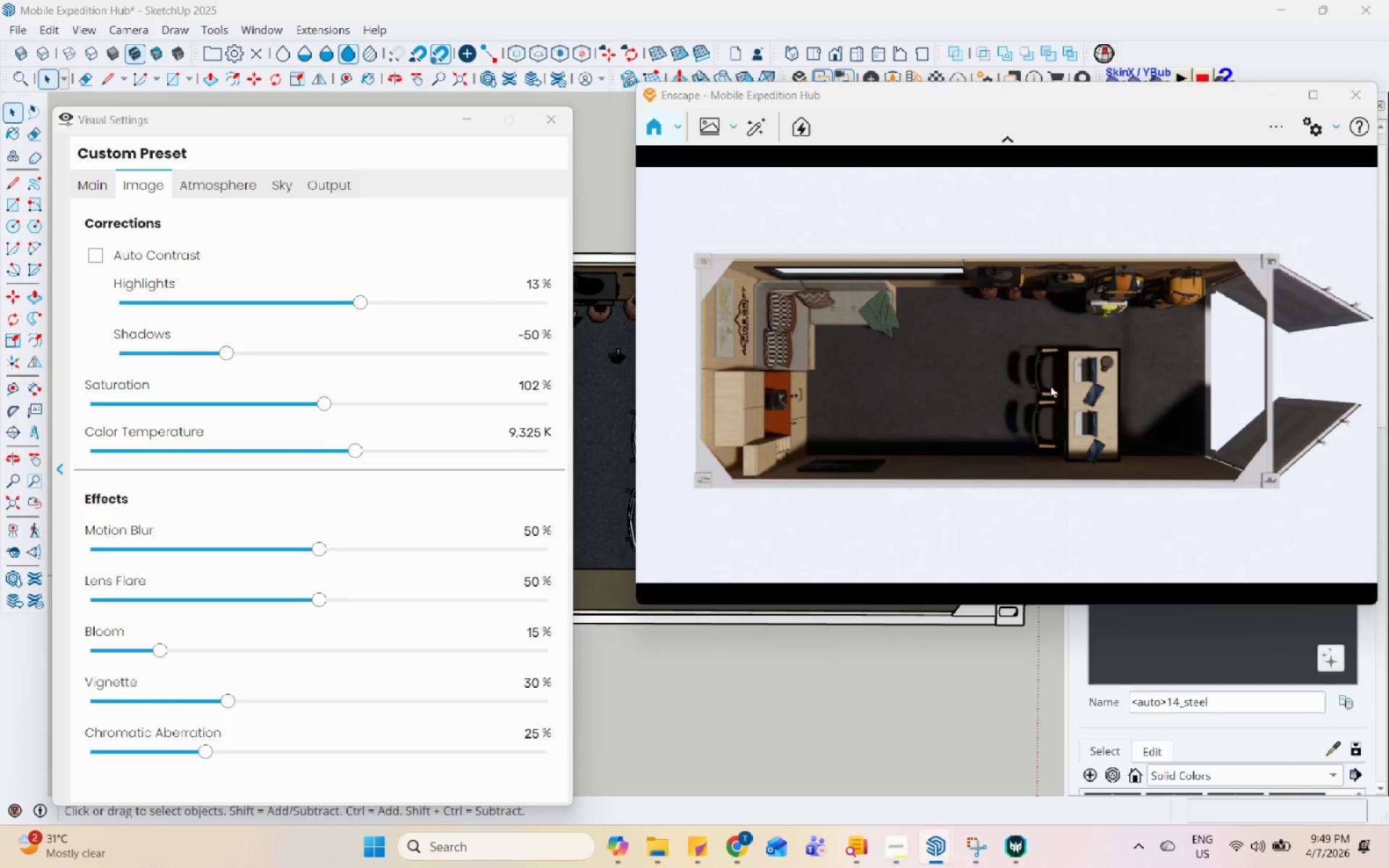 
wait(11.2)
 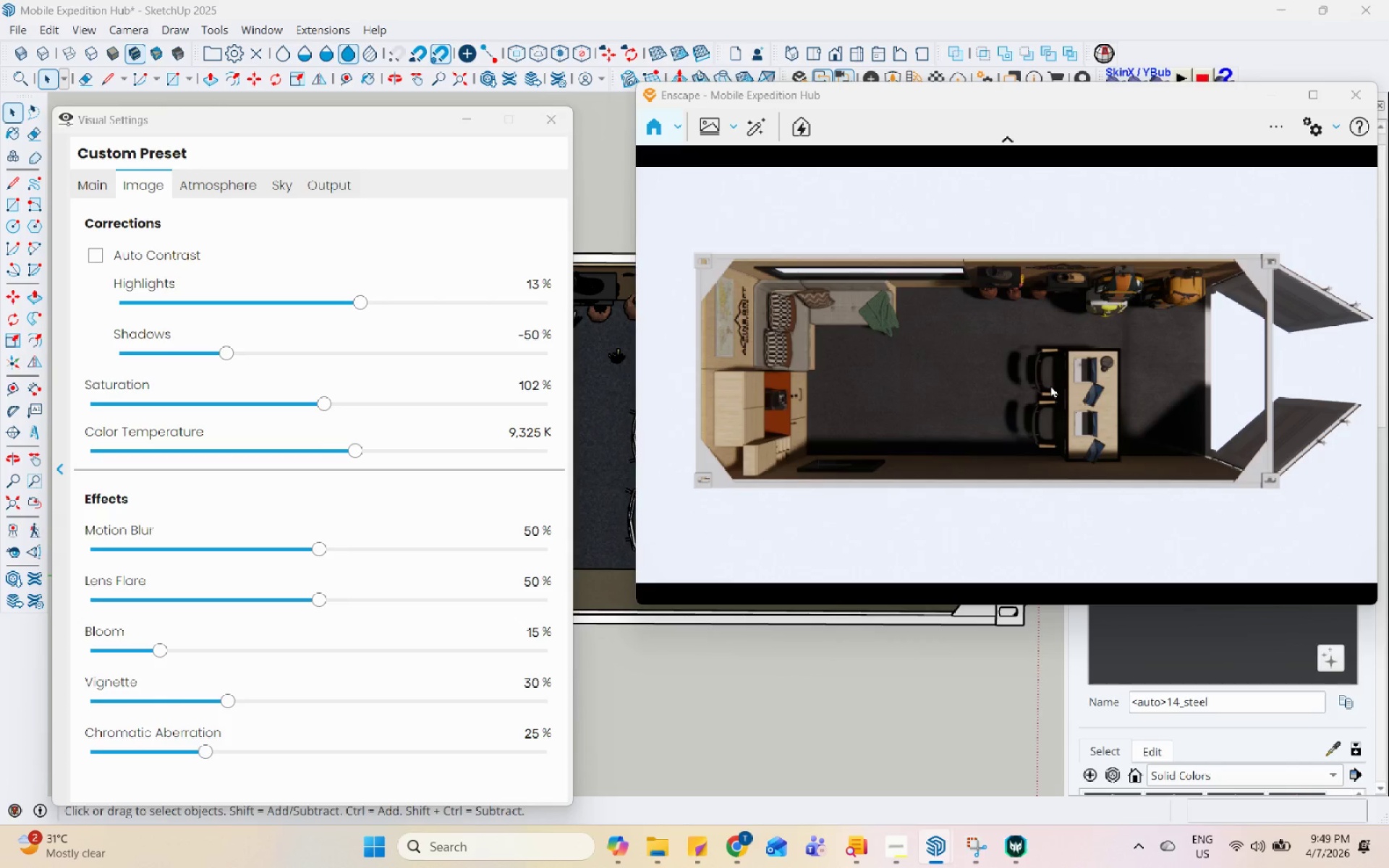 
left_click([177, 351])
 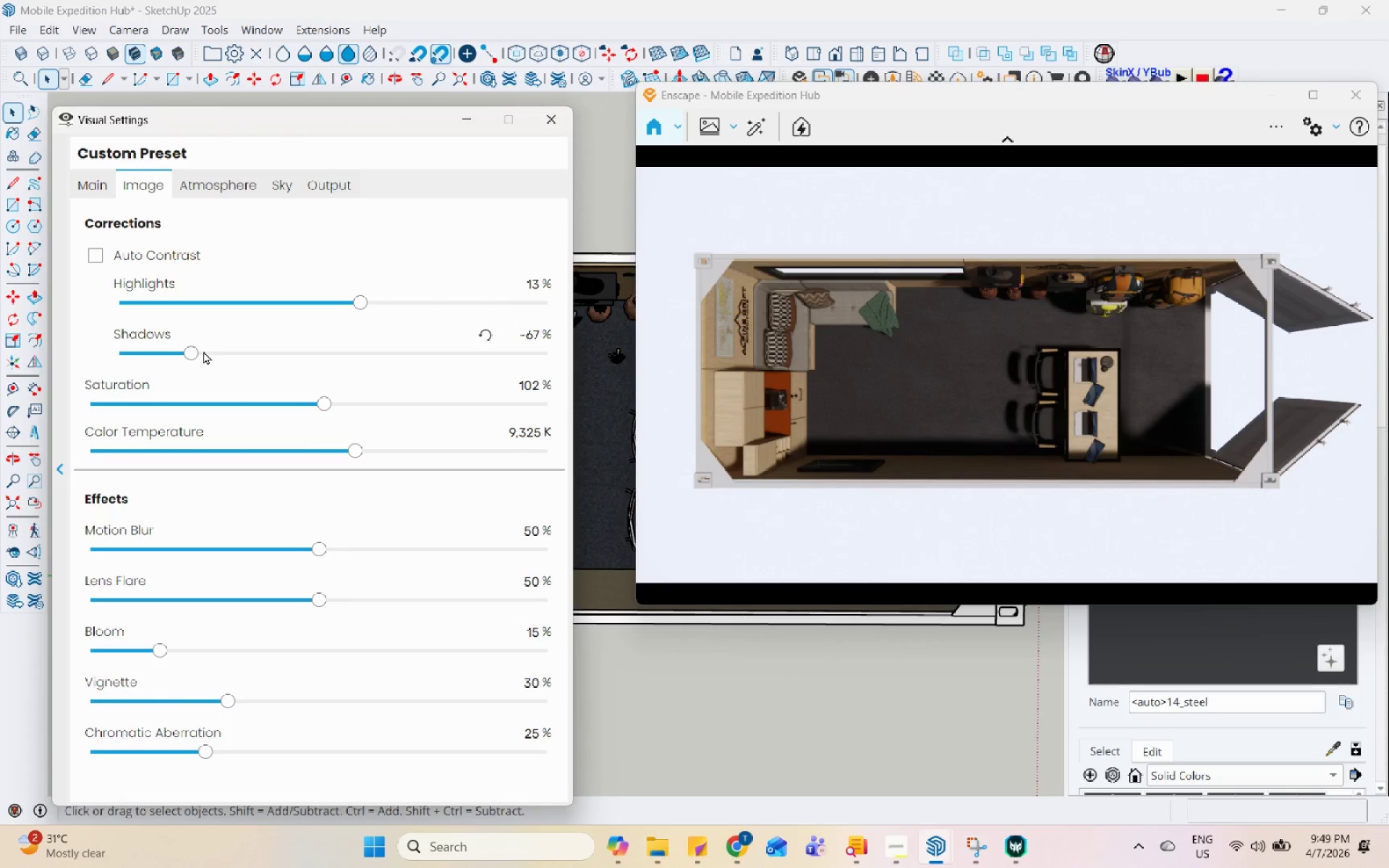 
wait(9.73)
 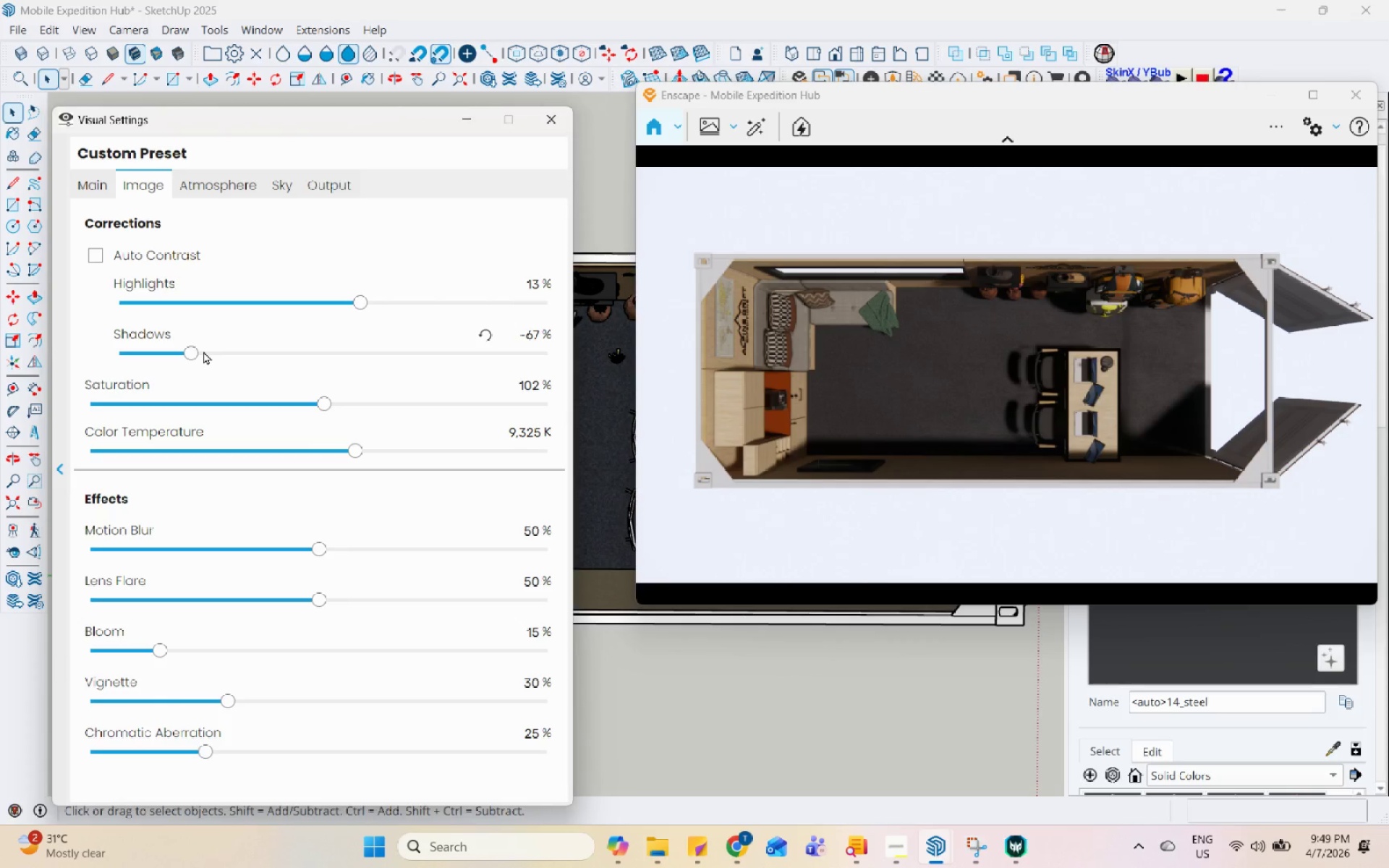 
left_click([223, 183])